 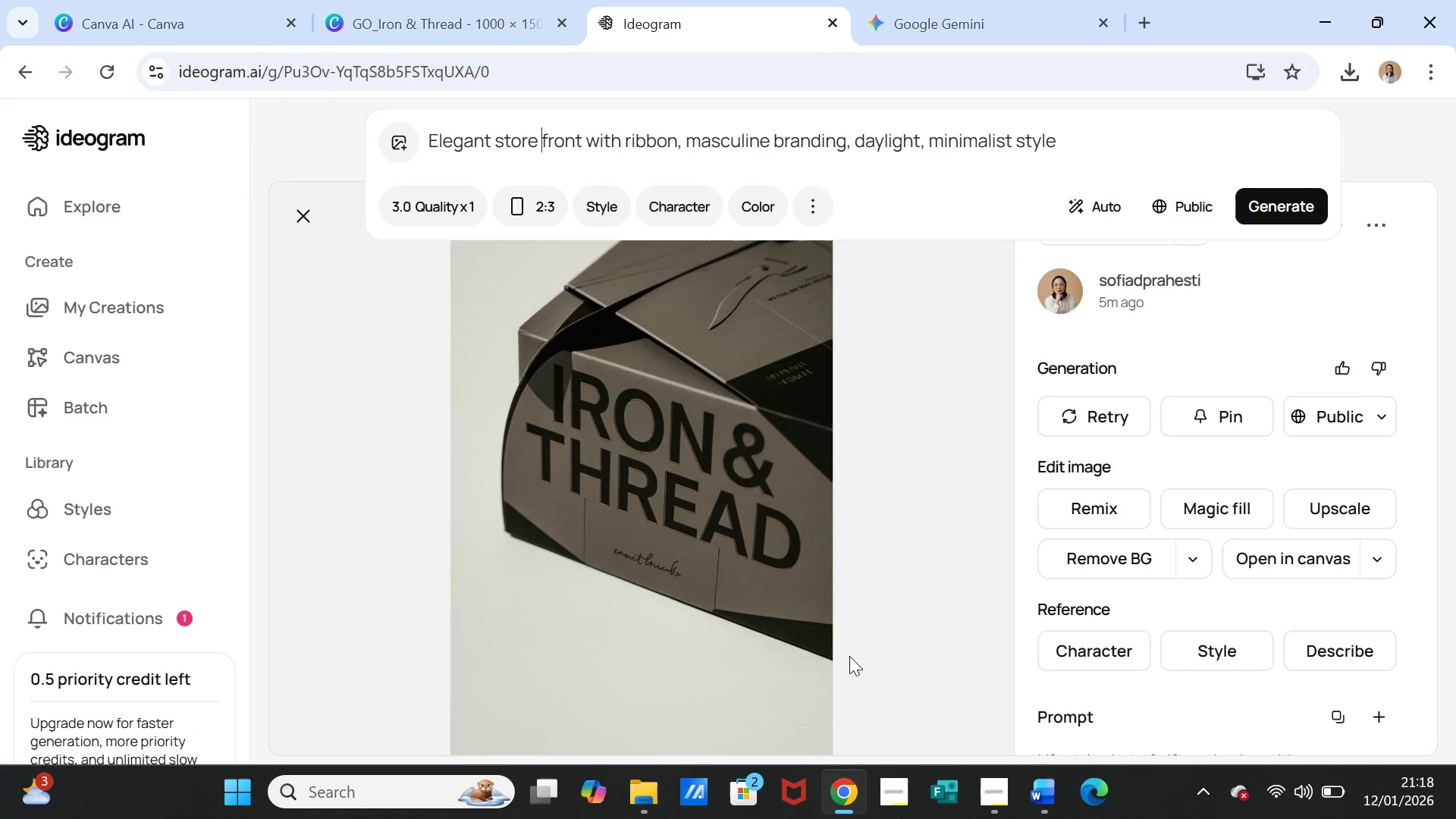 
key(Control+V)
 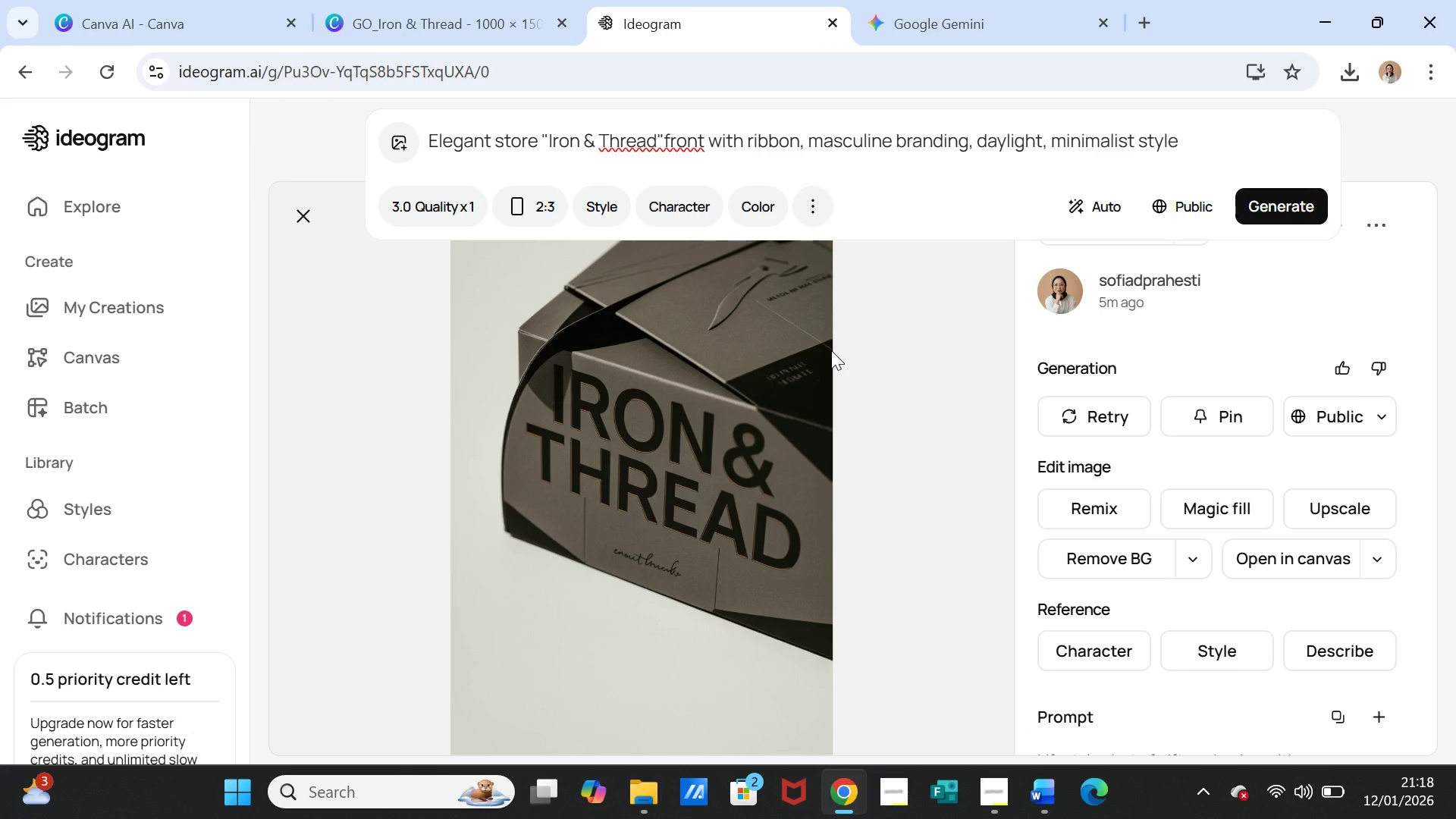 
key(Space)
 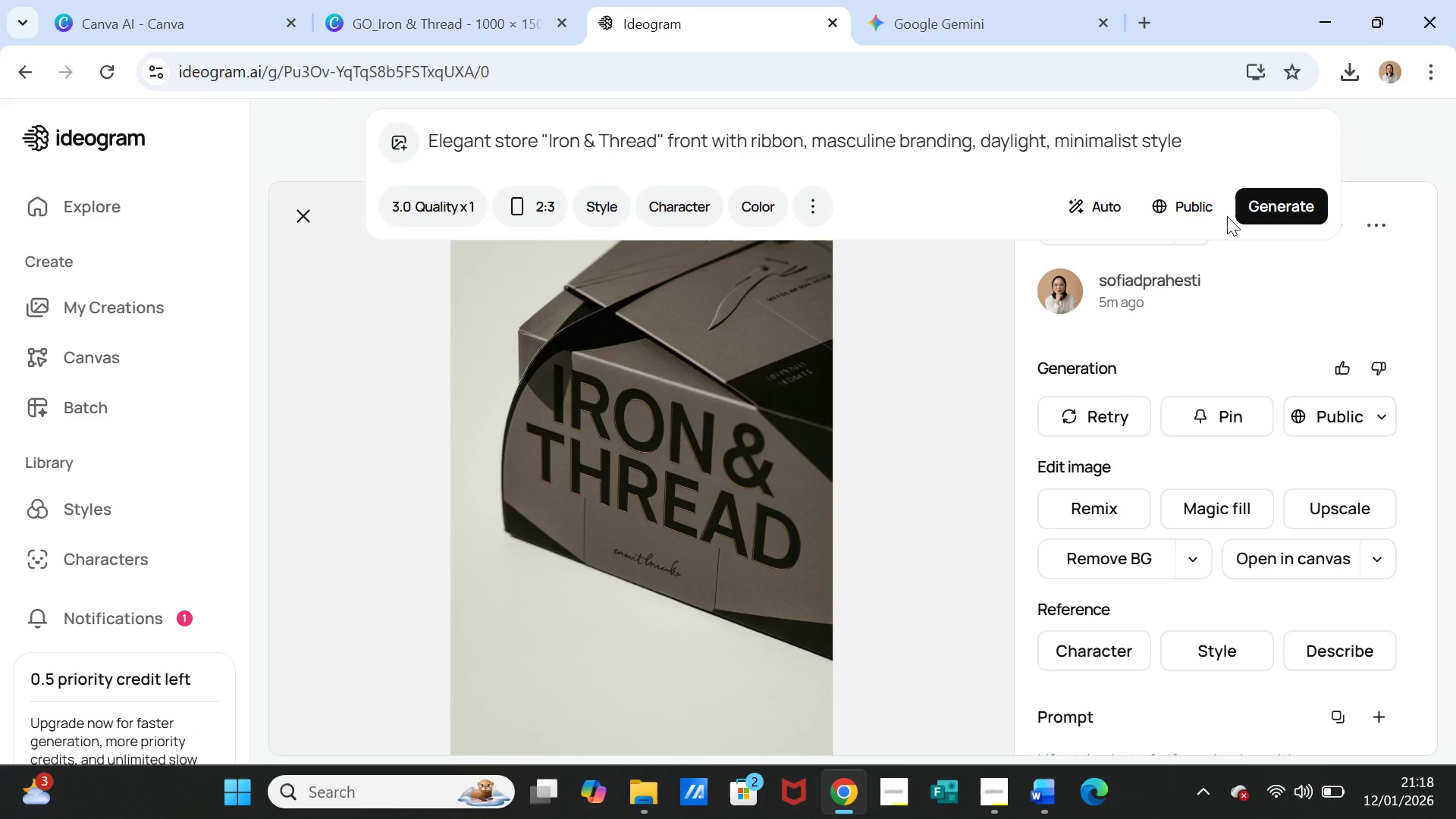 
left_click([1254, 204])
 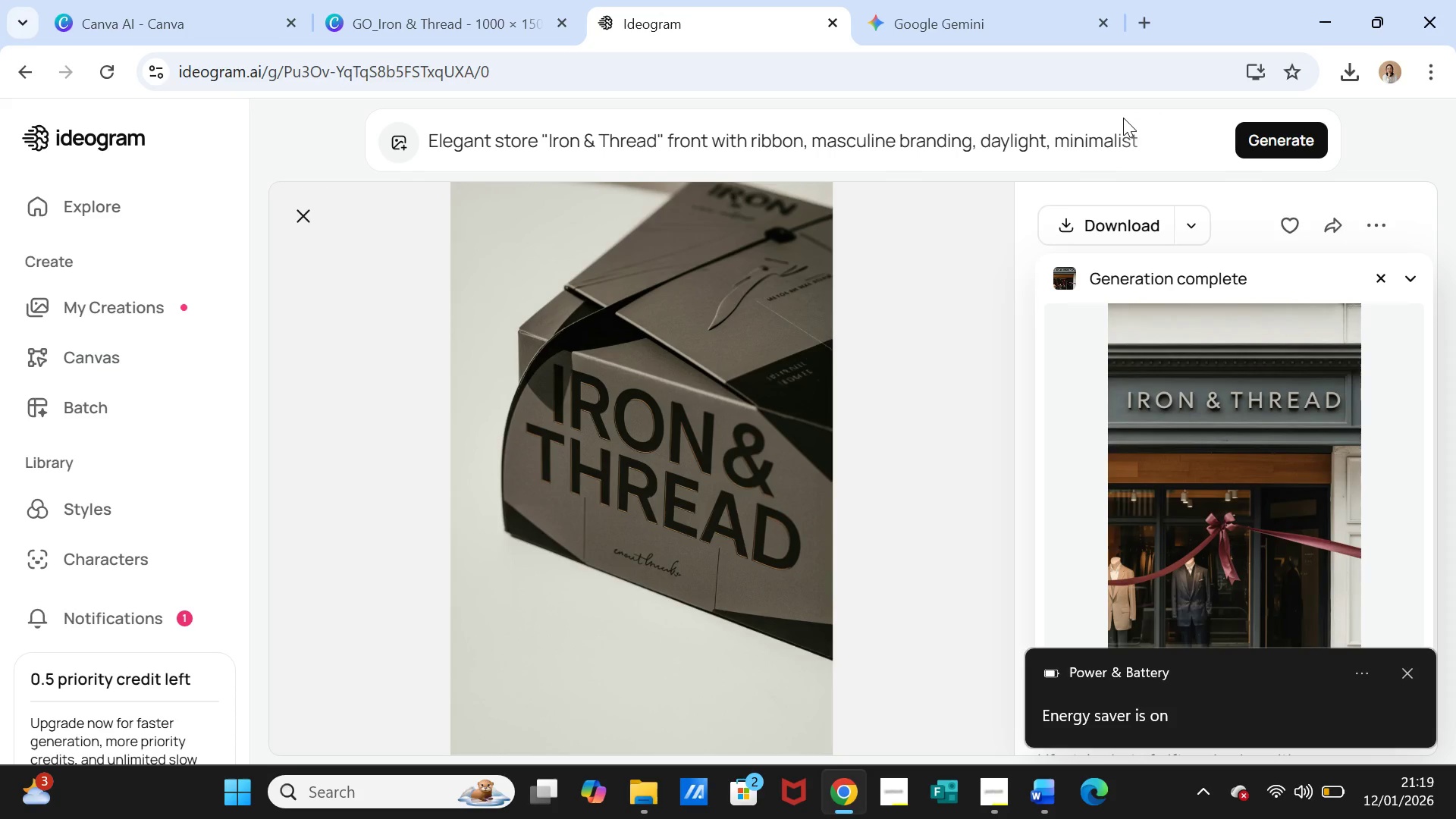 
wait(83.33)
 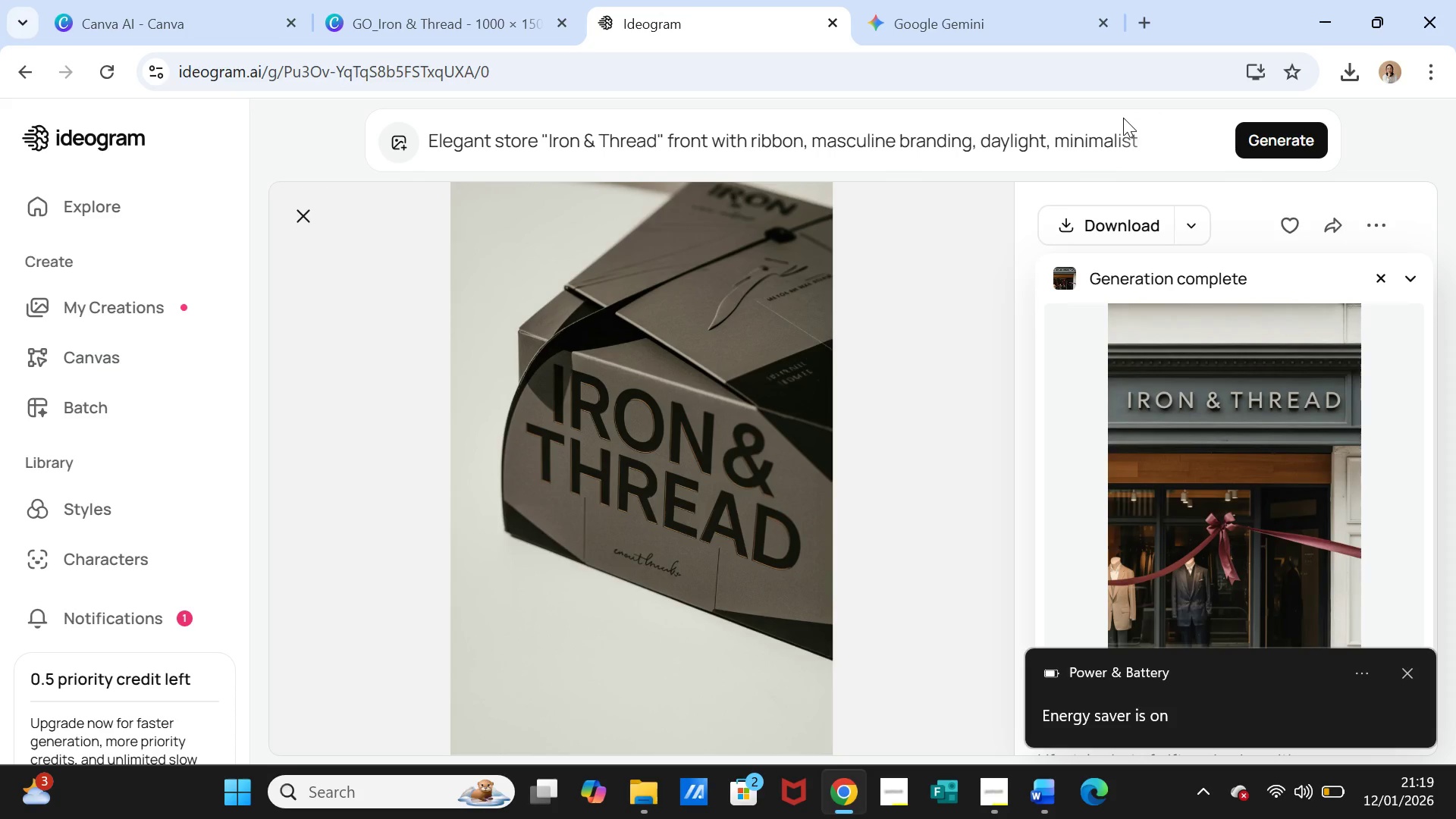 
left_click([1176, 460])
 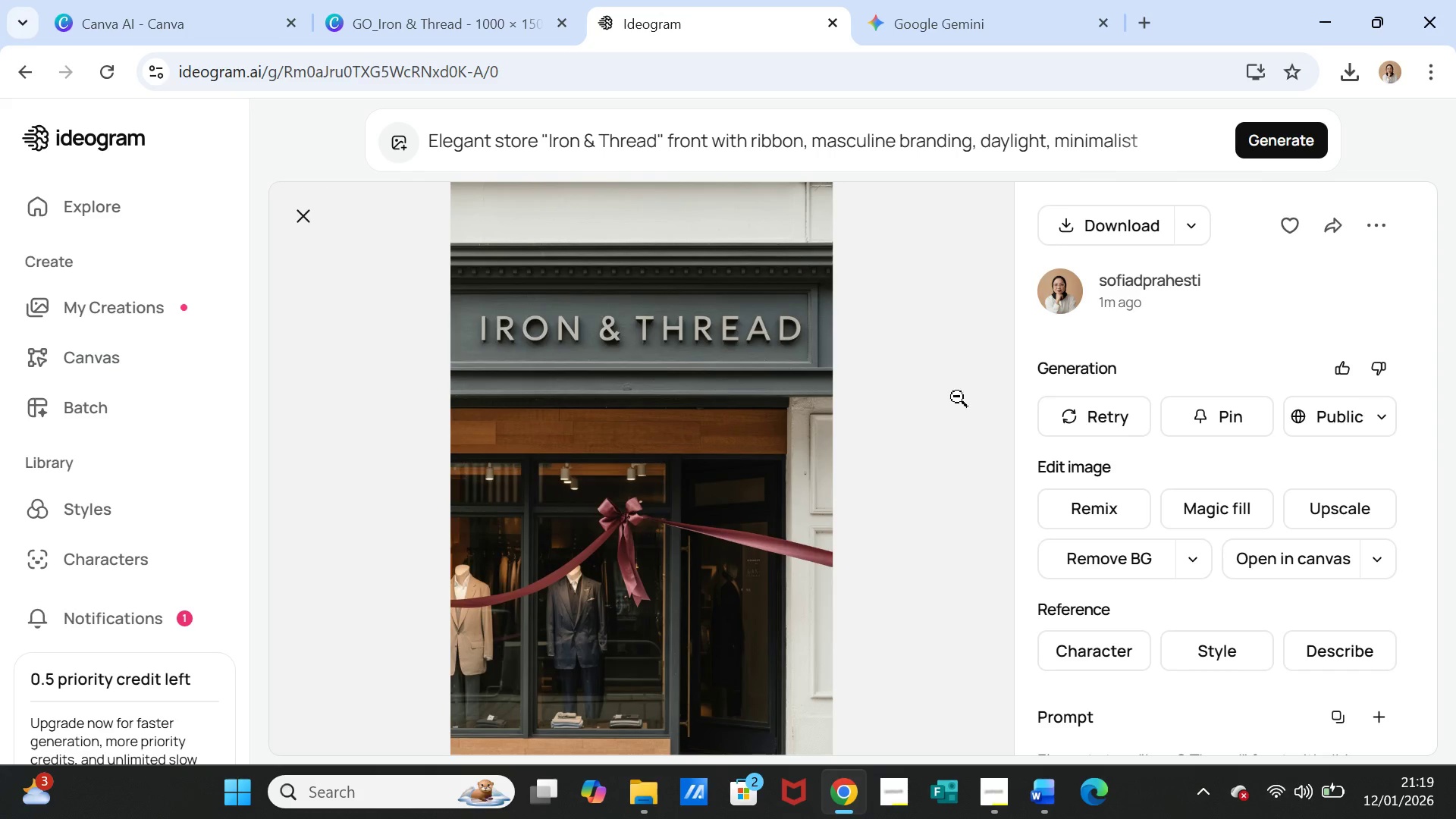 
left_click([768, 149])
 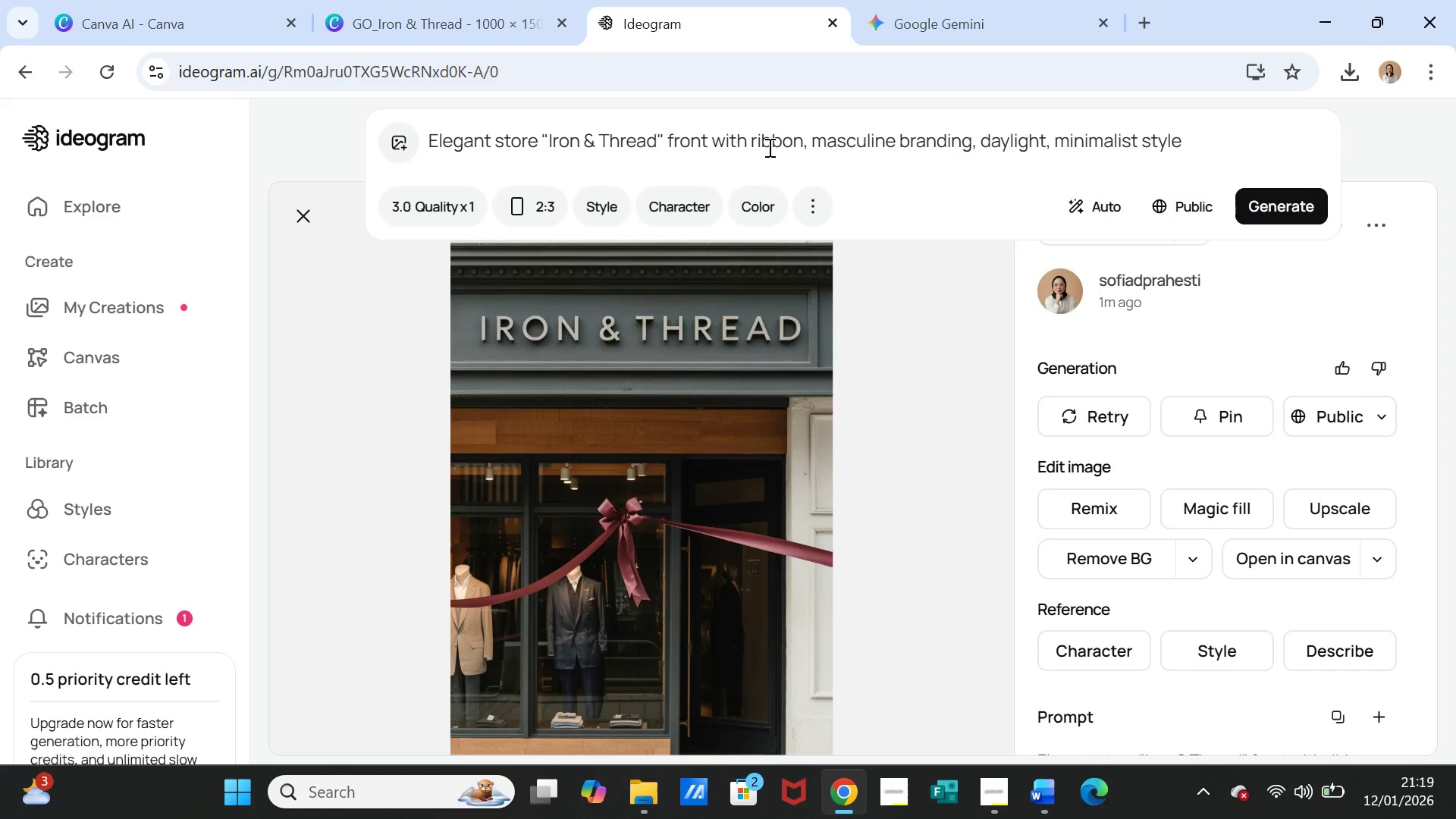 
double_click([768, 147])
 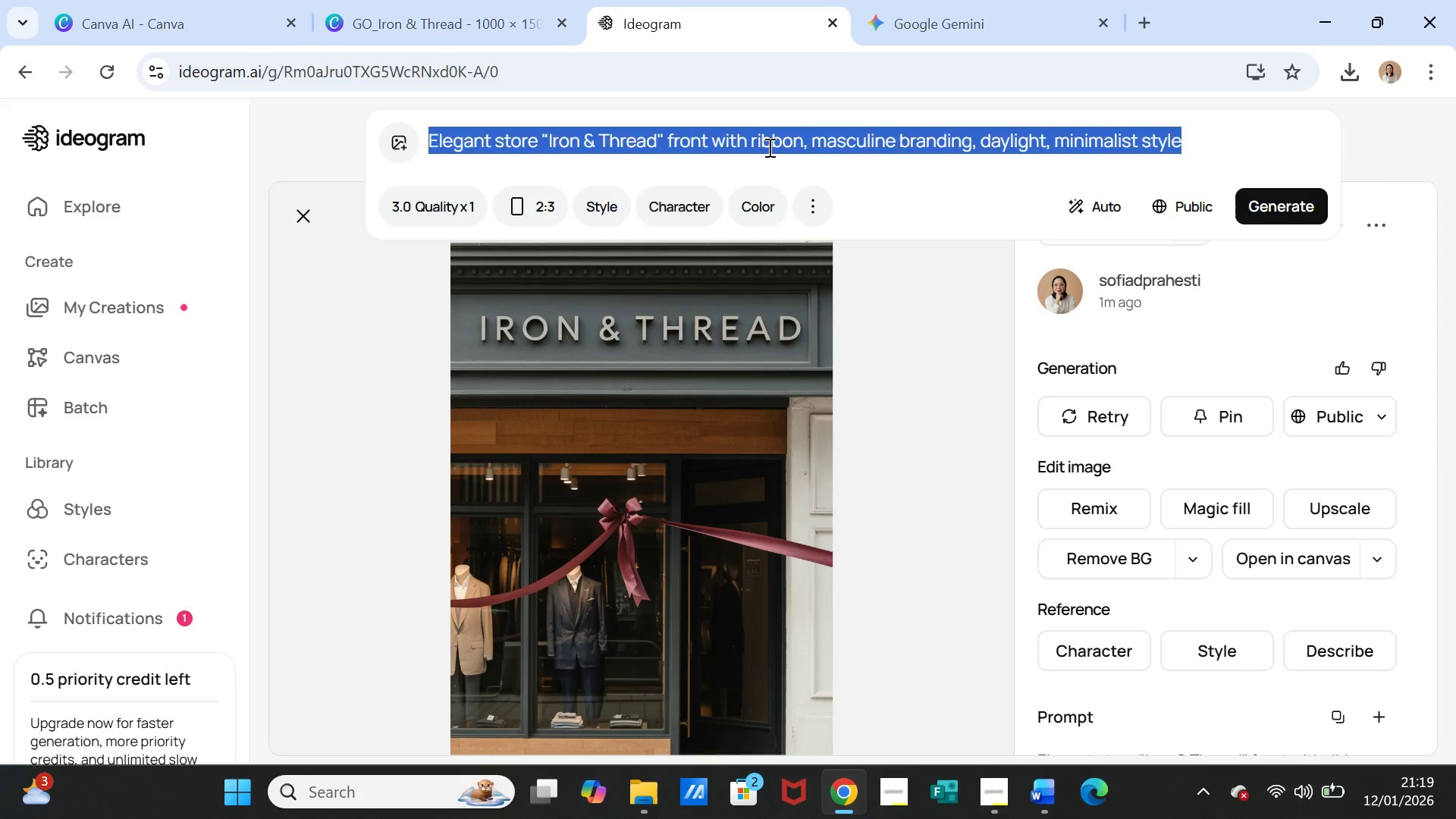 
triple_click([768, 147])
 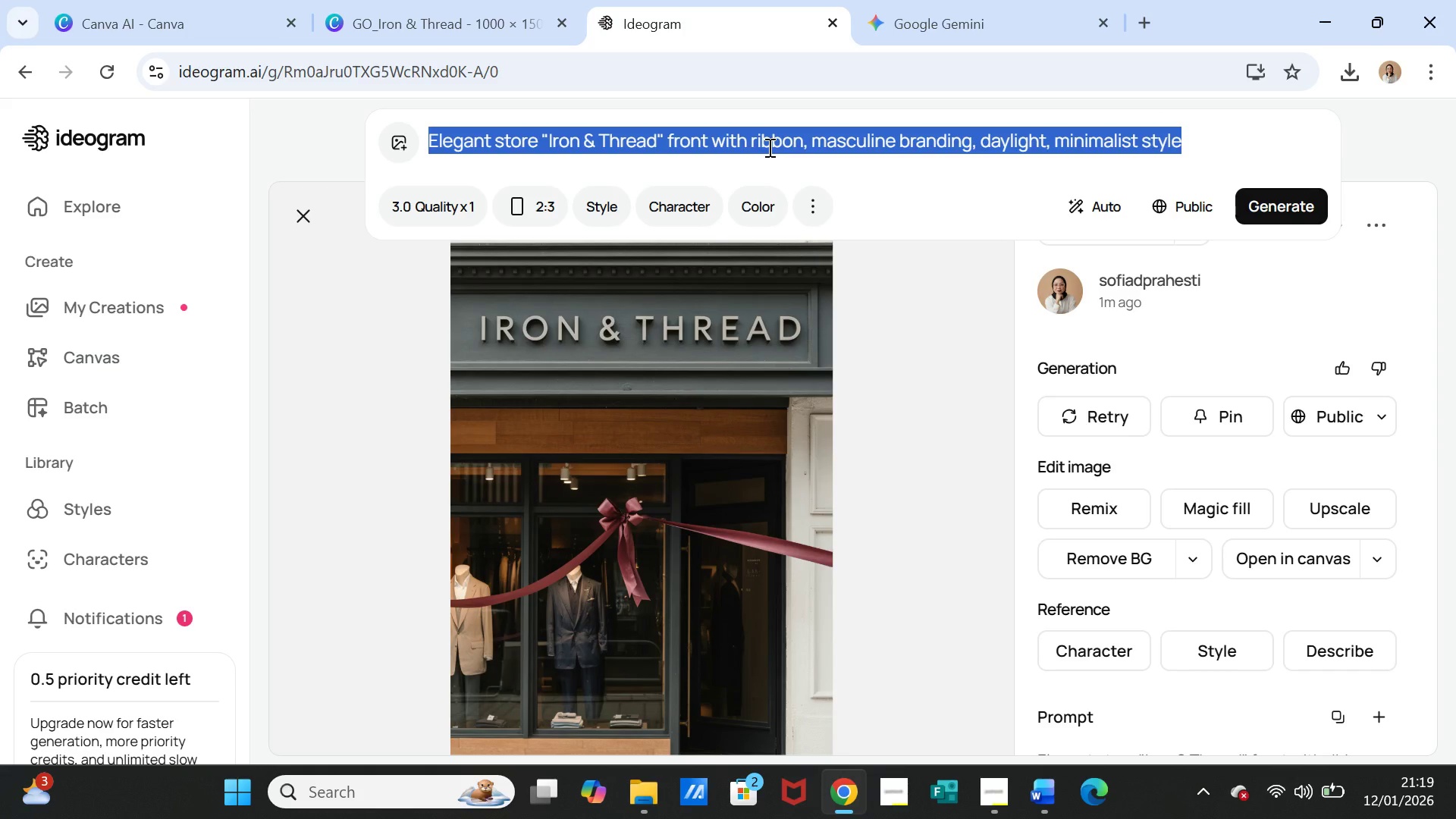 
key(Control+C)
 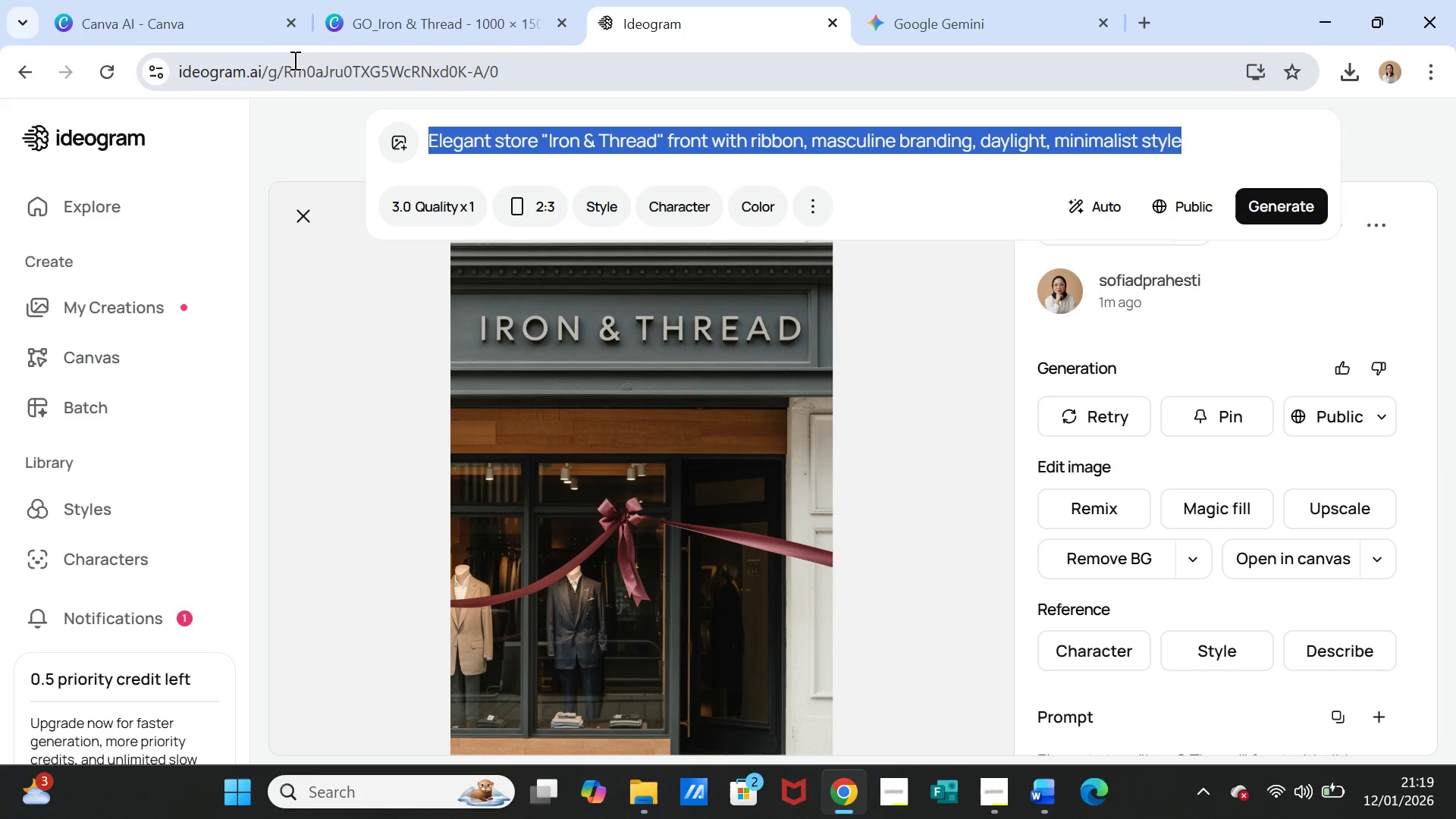 
left_click([171, 23])
 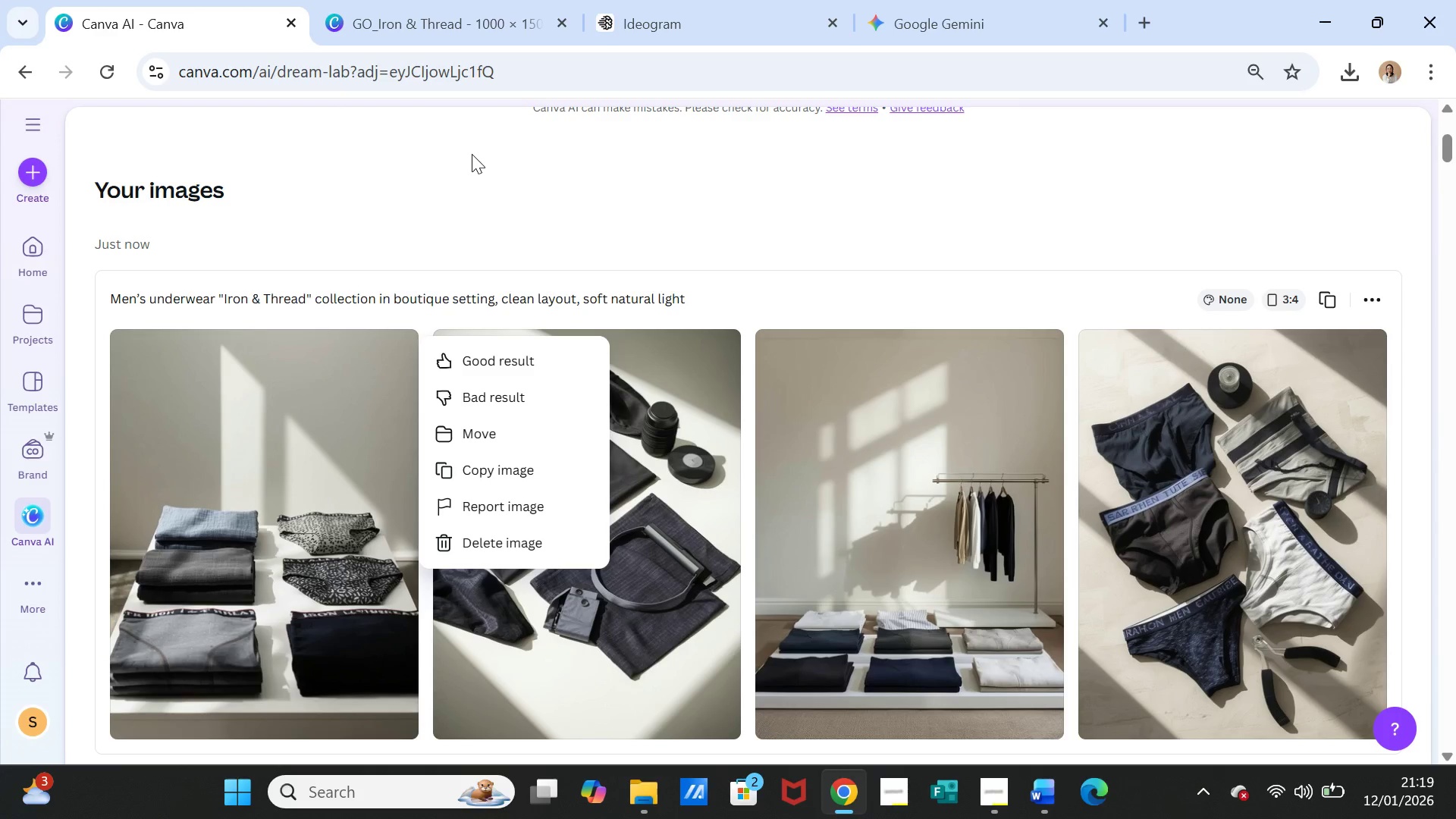 
scroll: coordinate [516, 214], scroll_direction: up, amount: 3.0
 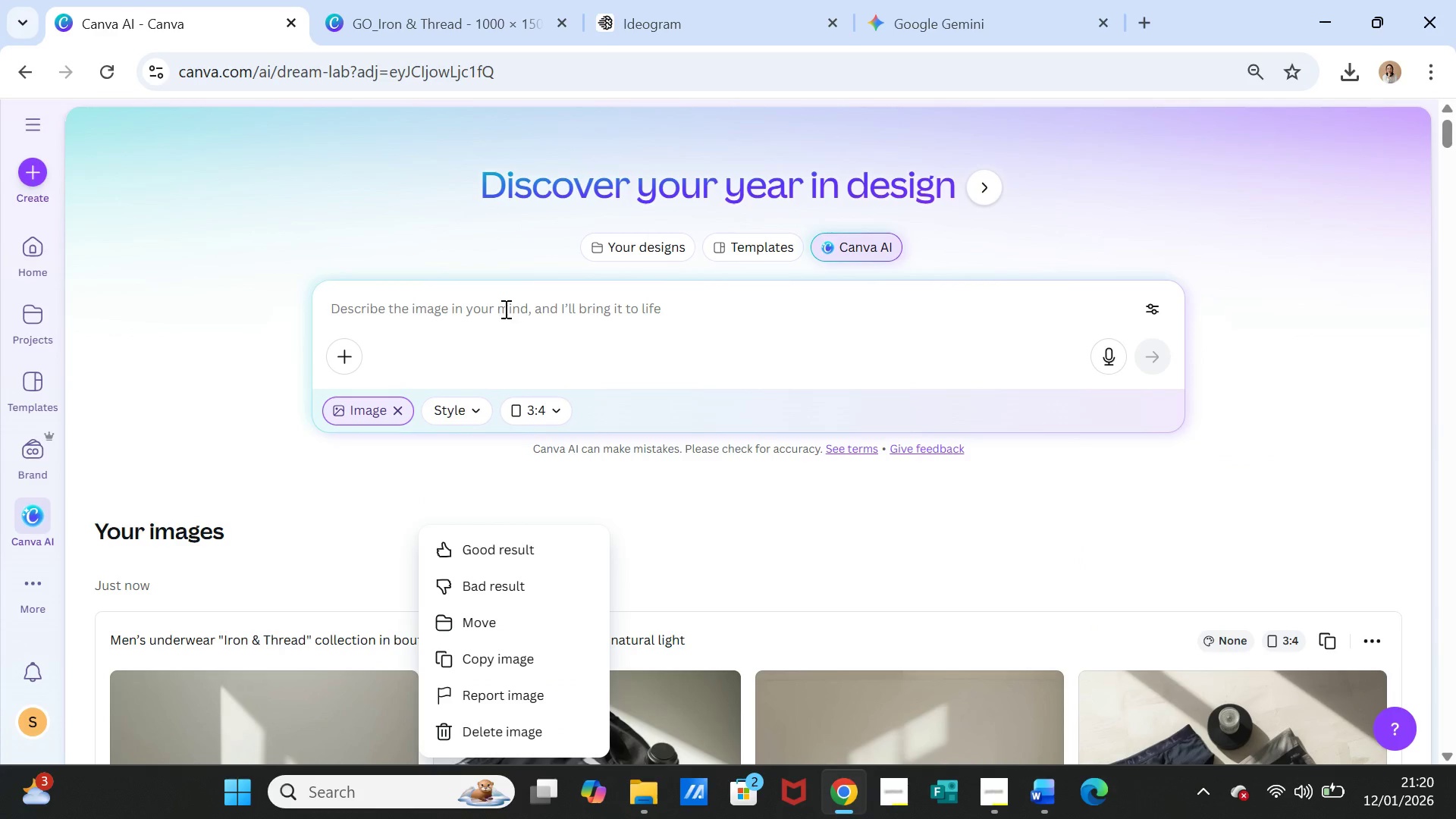 
left_click([504, 309])
 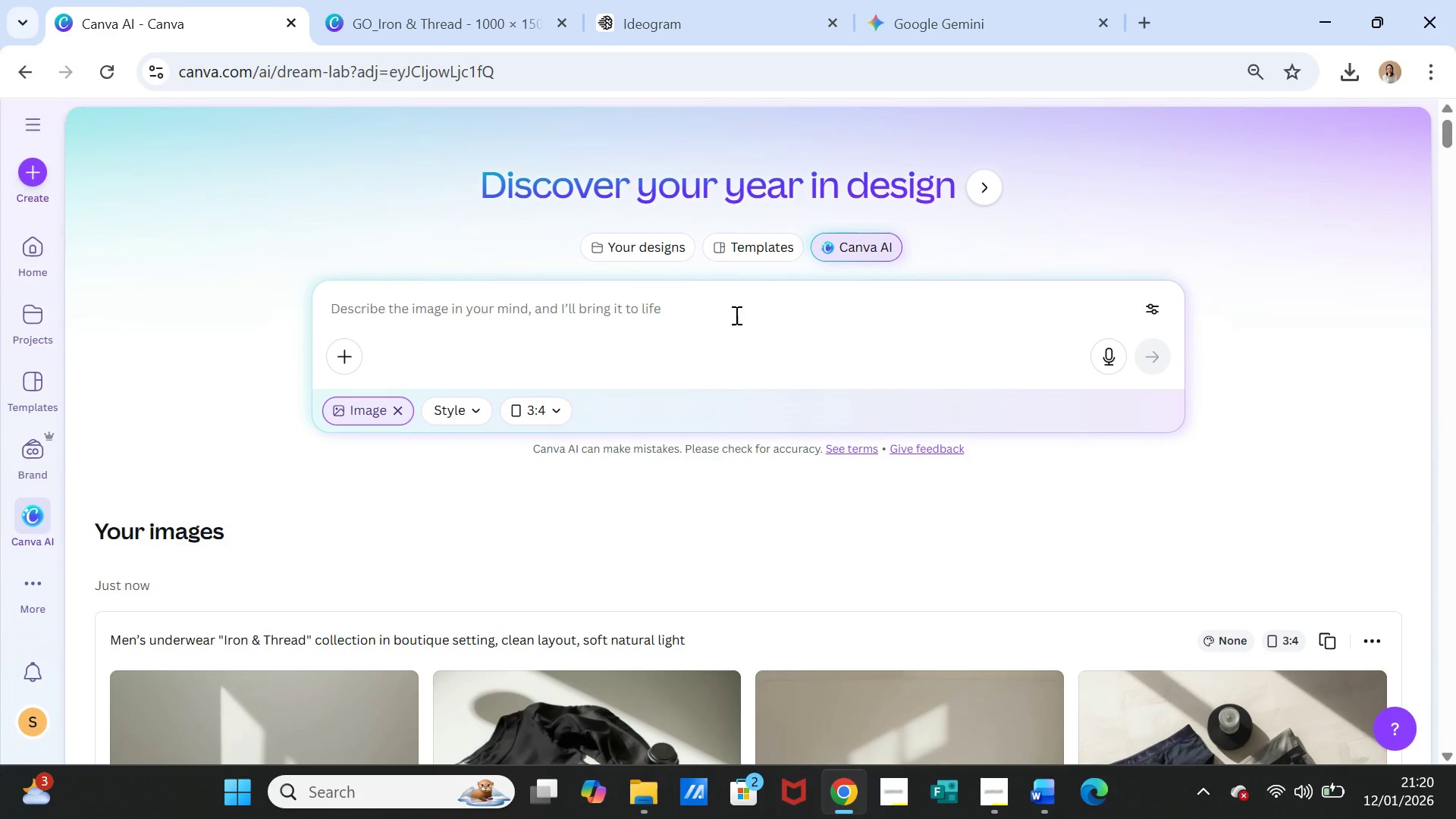 
key(Control+V)
 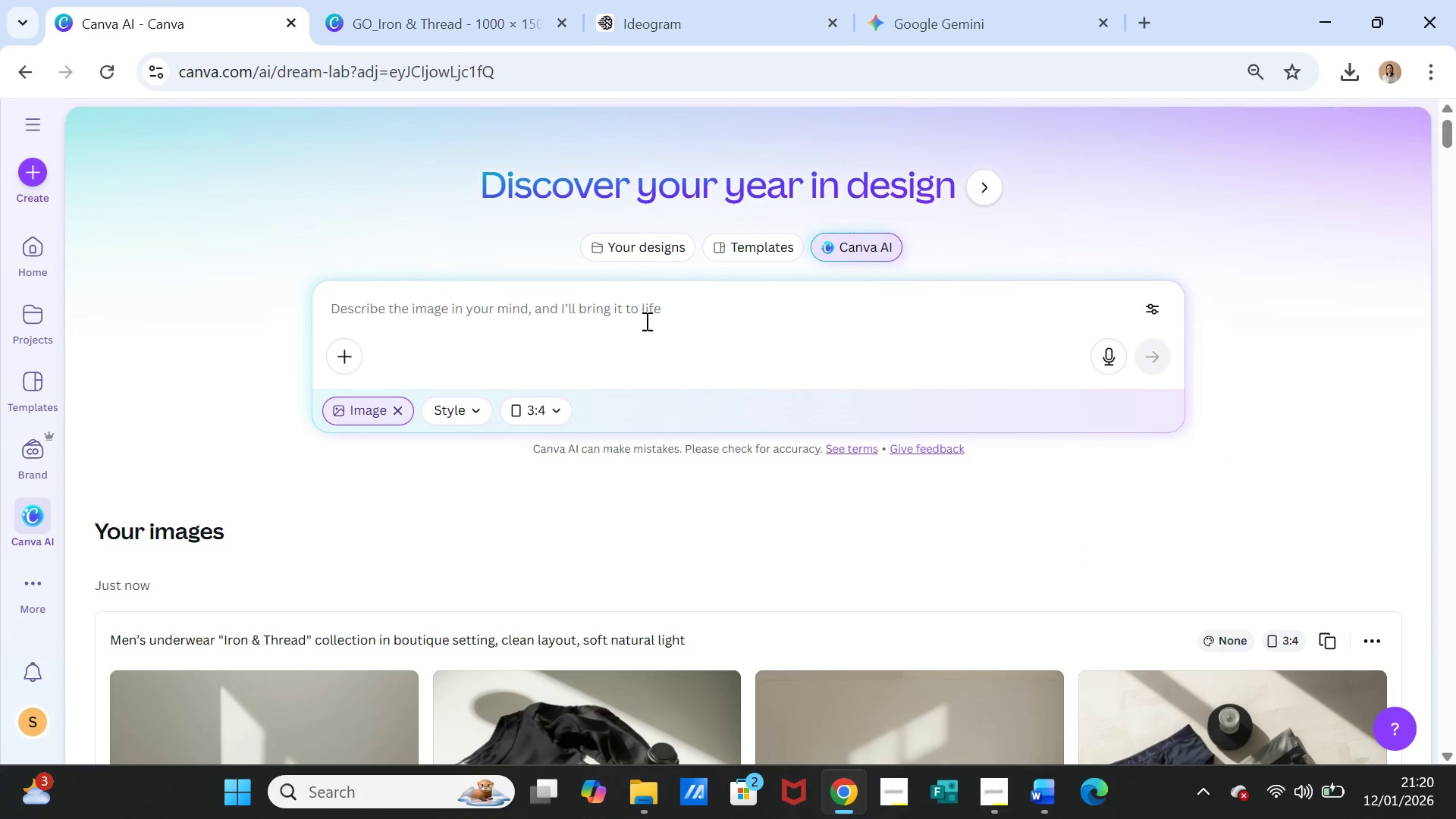 
left_click([645, 318])
 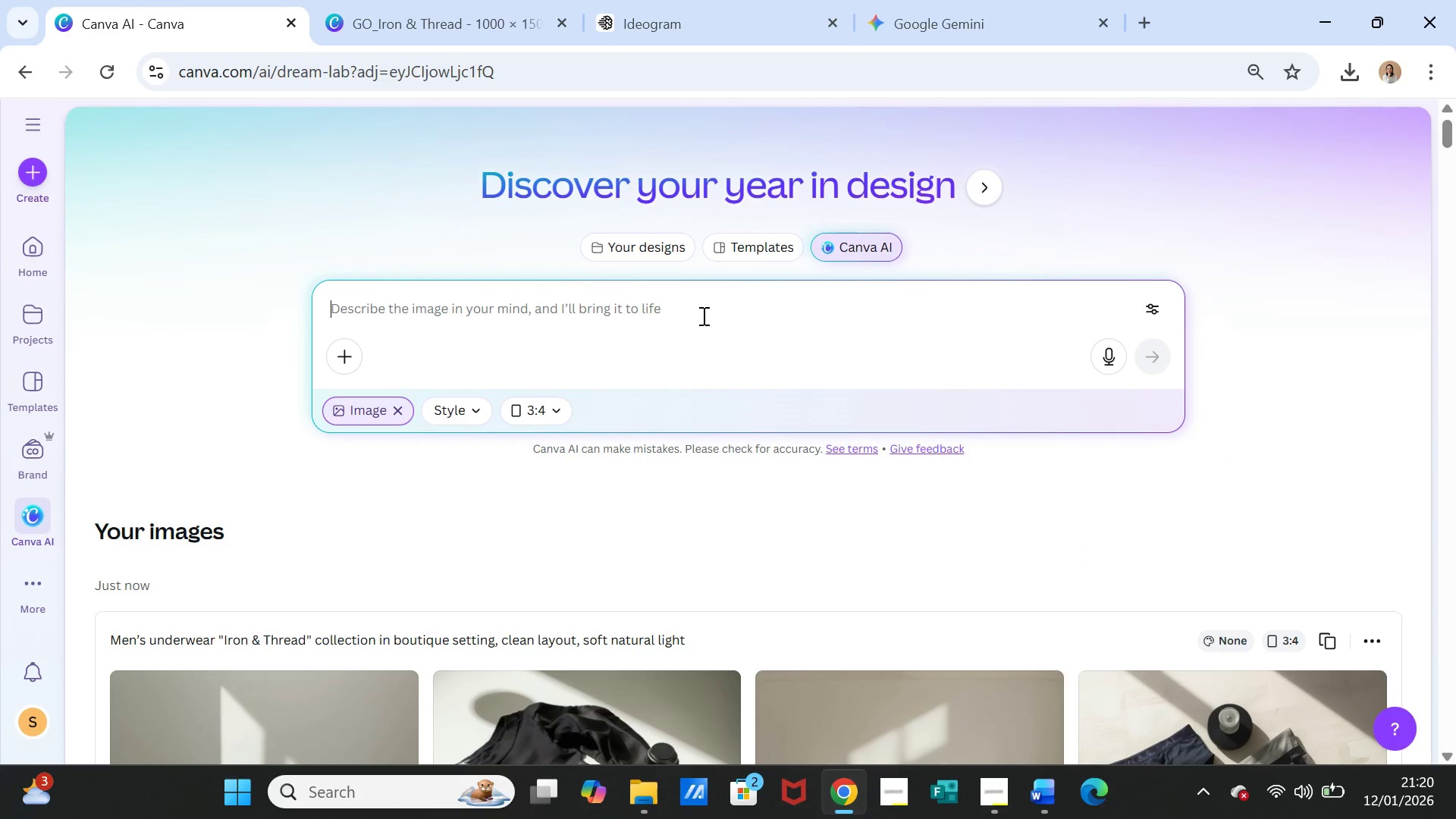 
key(Control+V)
 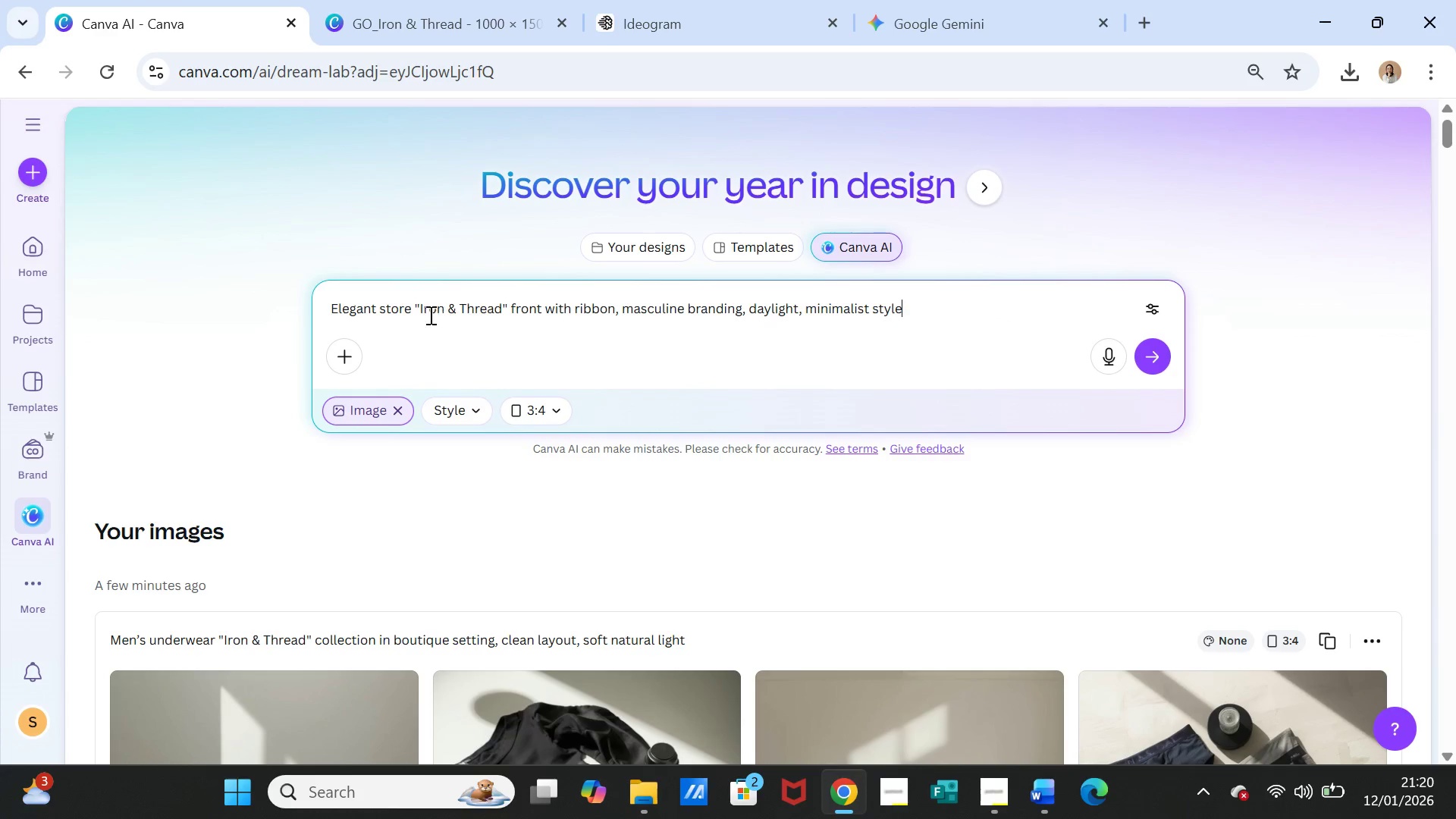 
left_click([416, 308])
 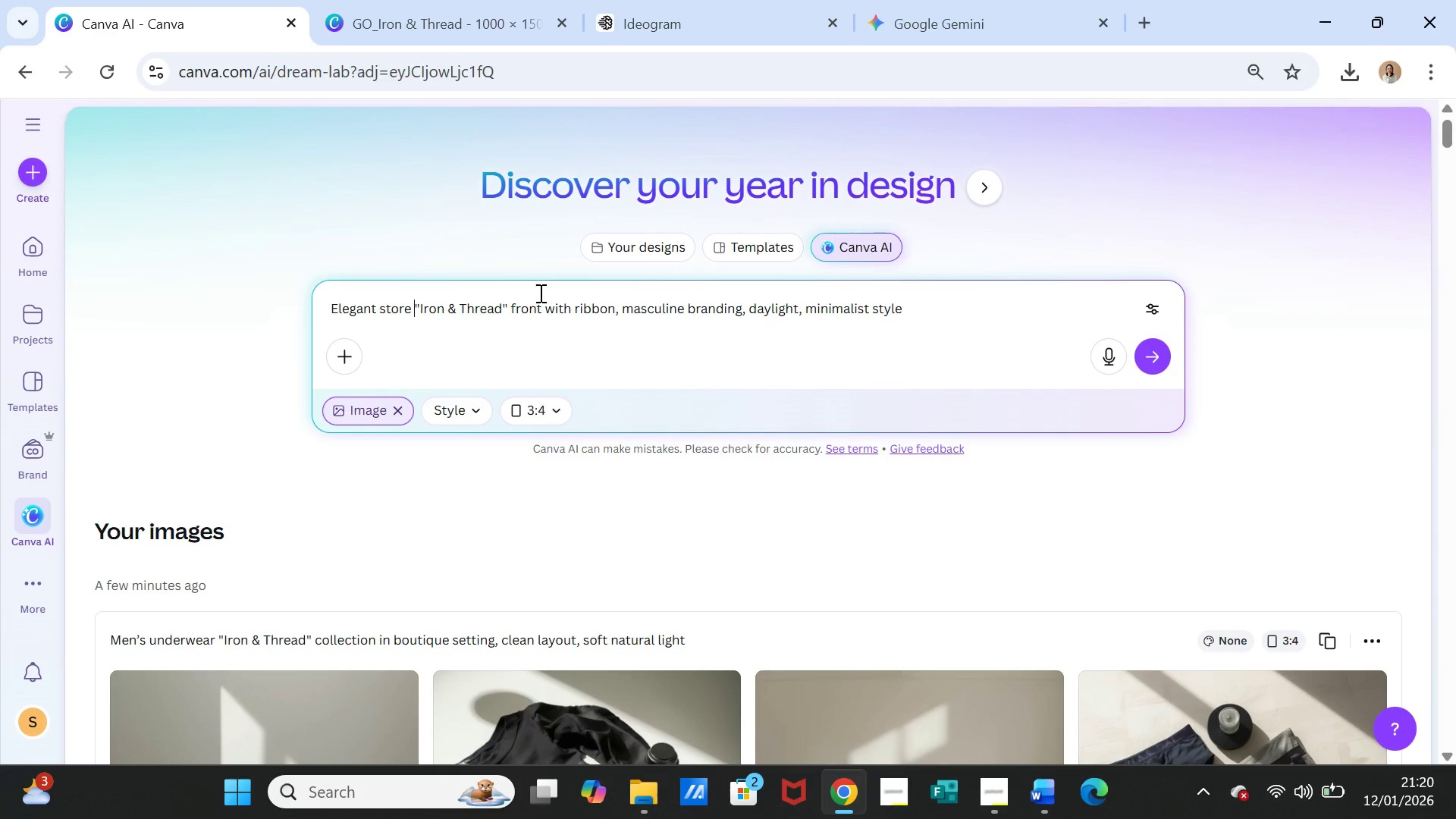 
type(mens undew)
key(Backspace)
type(rwear )
 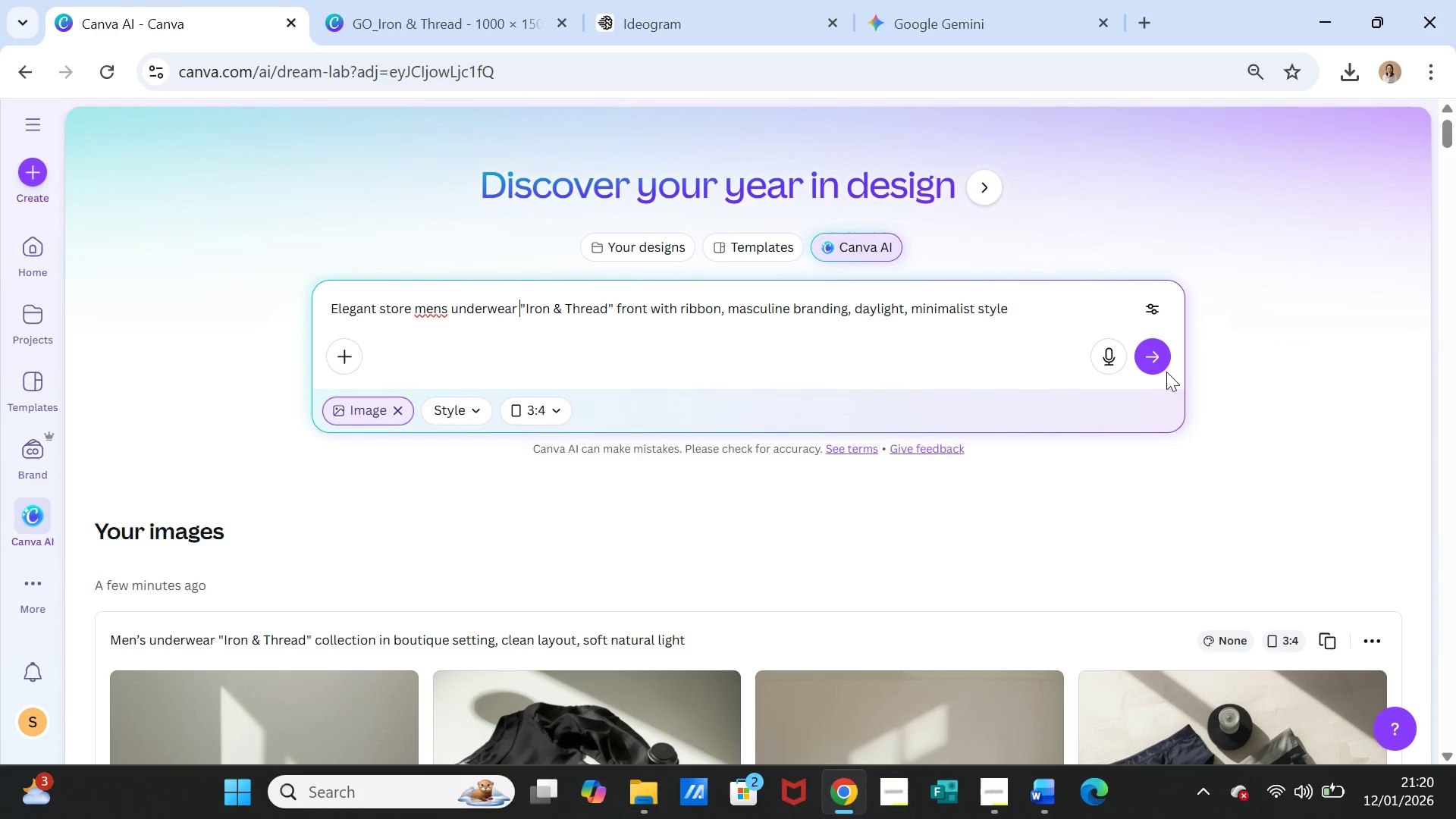 
left_click([1161, 353])
 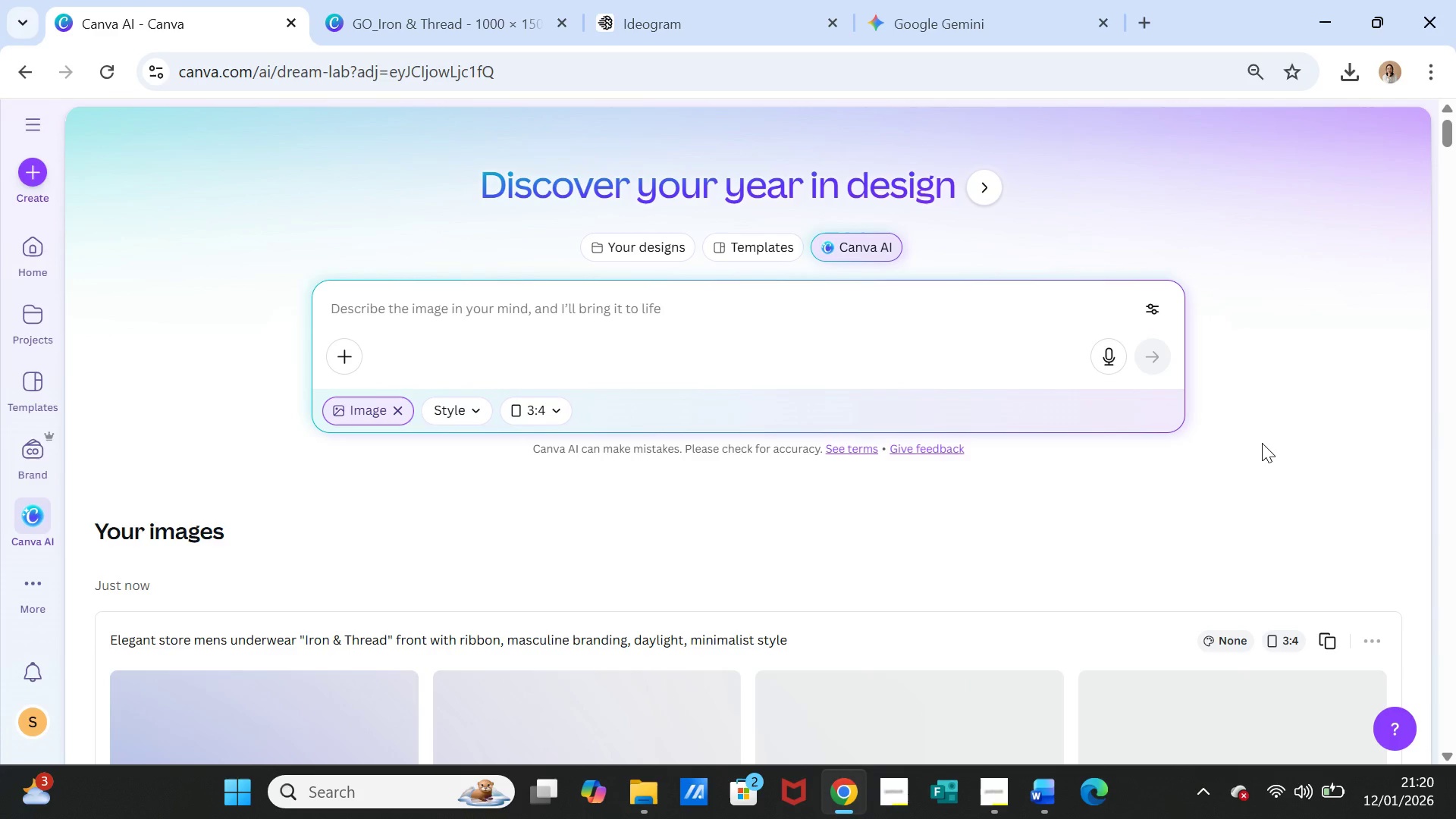 
scroll: coordinate [1262, 443], scroll_direction: down, amount: 3.0
 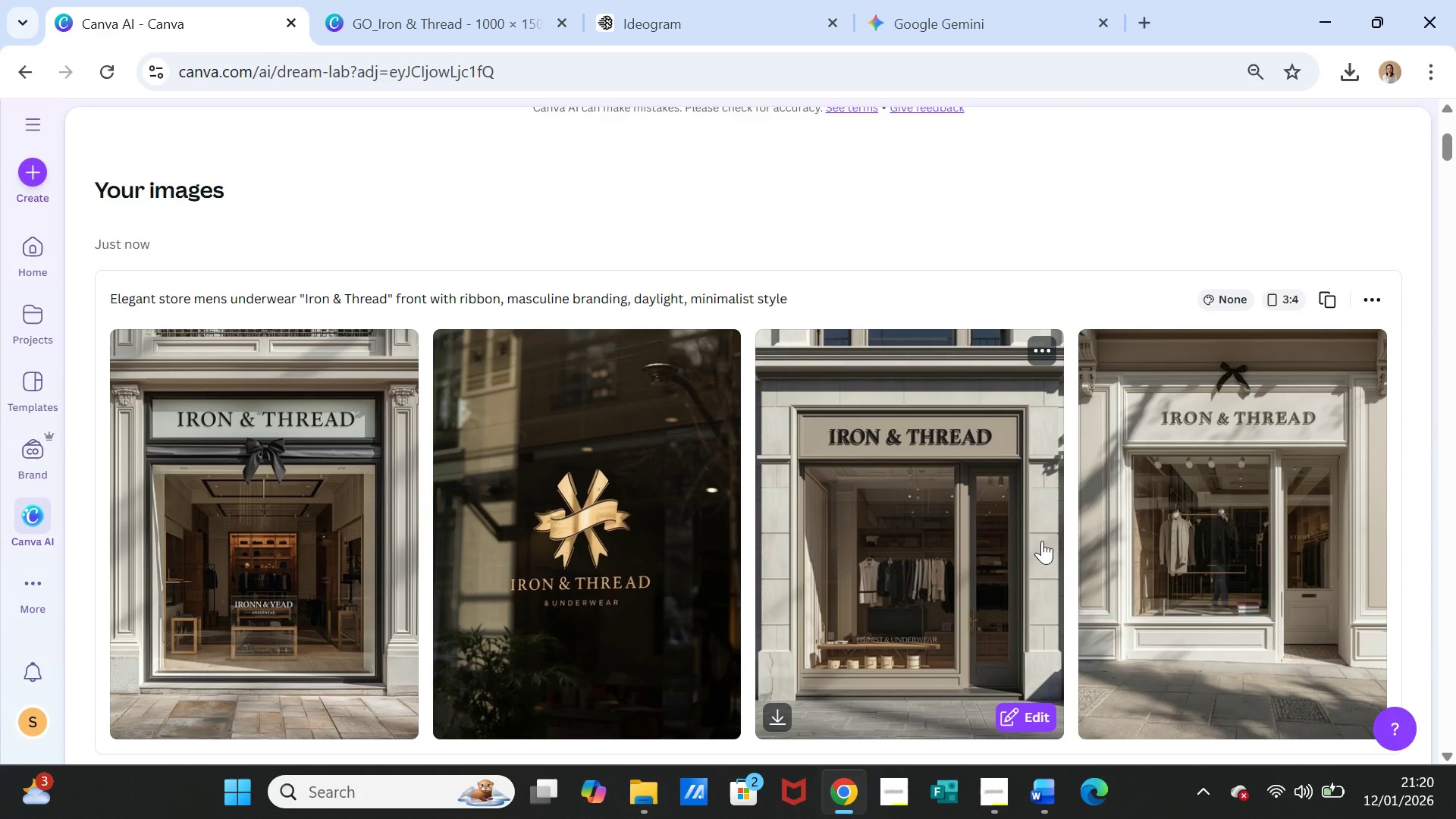 
wait(26.36)
 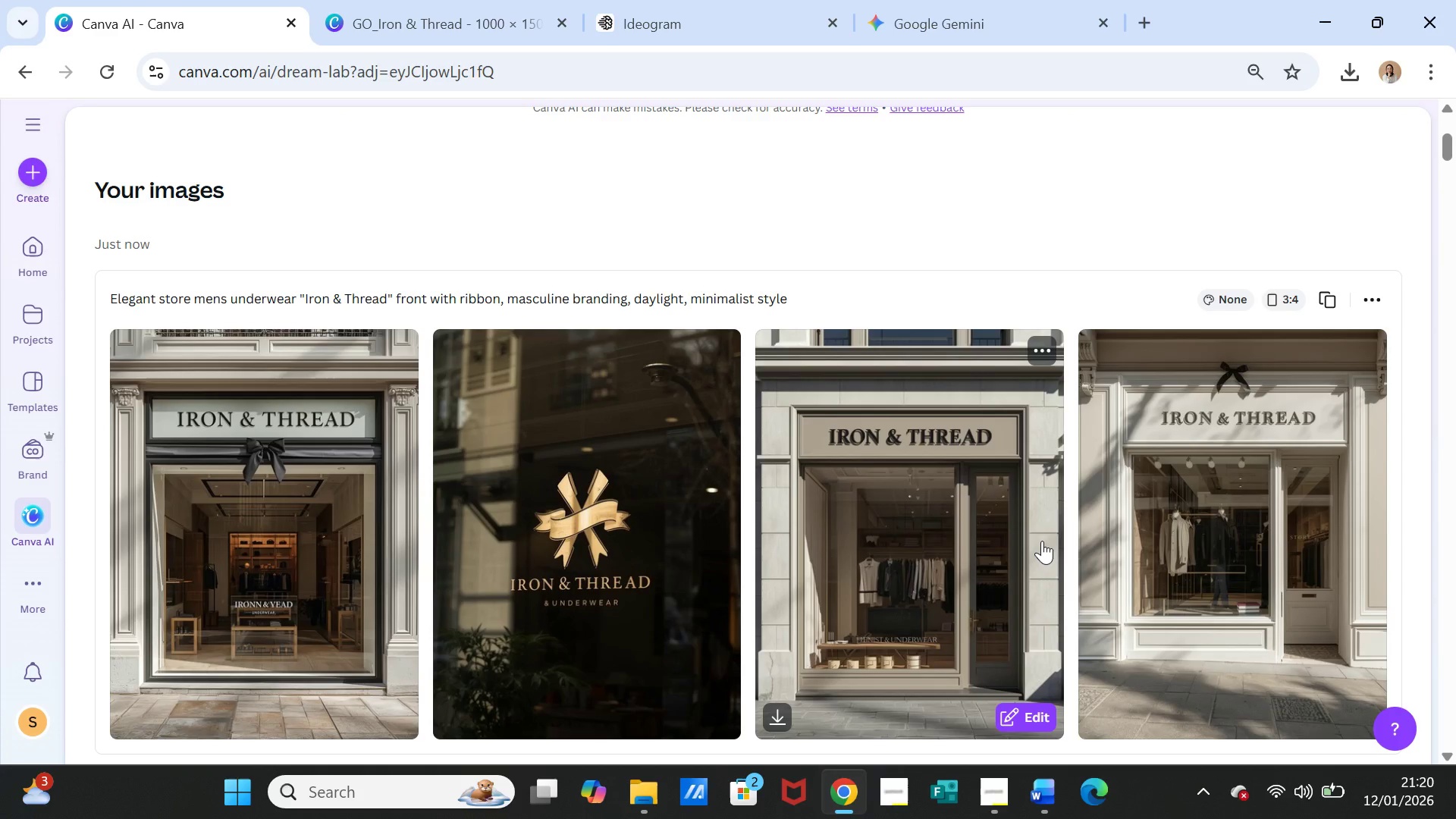 
scroll: coordinate [742, 516], scroll_direction: down, amount: 1.0
 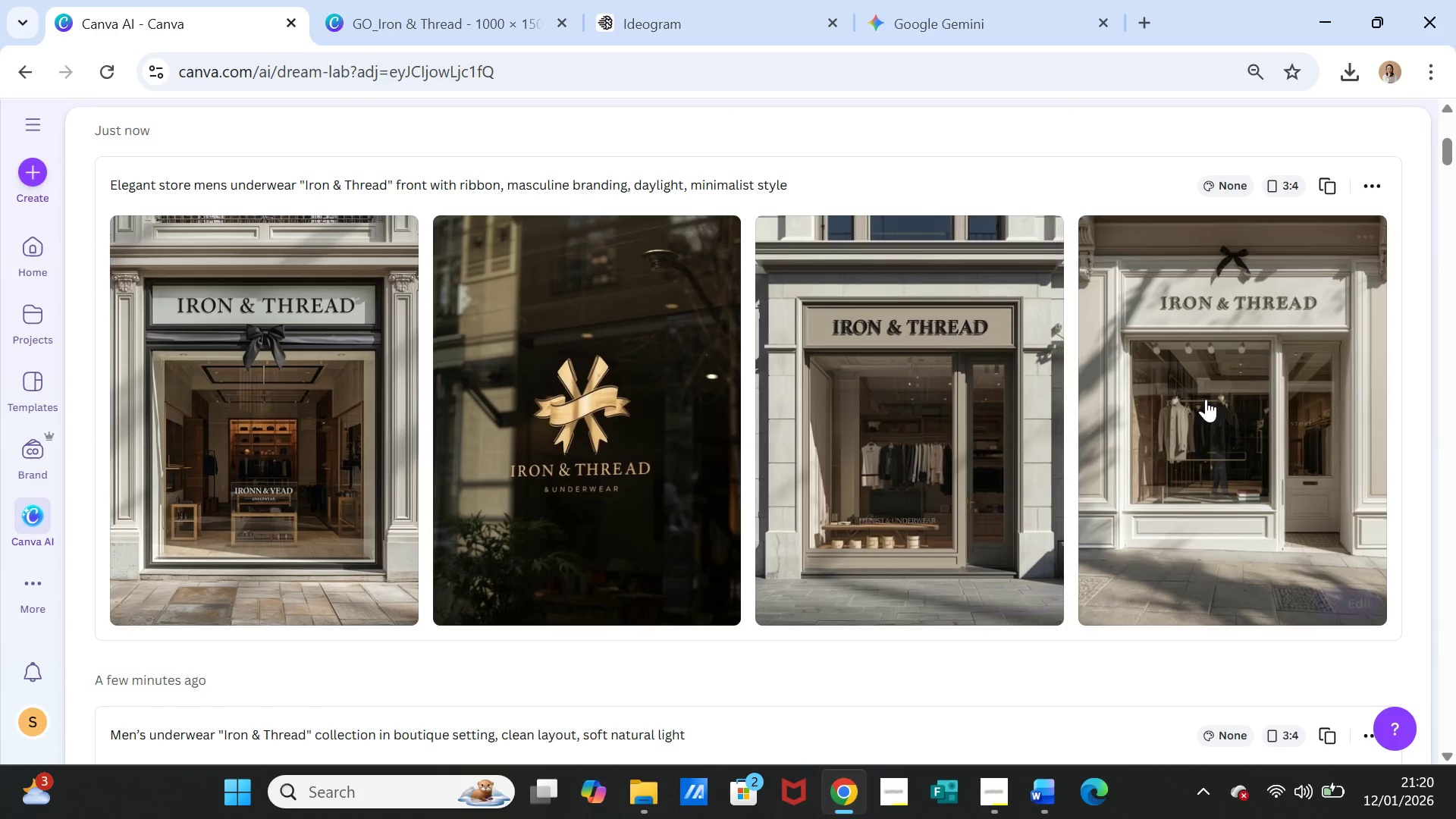 
scroll: coordinate [1209, 395], scroll_direction: up, amount: 1.0
 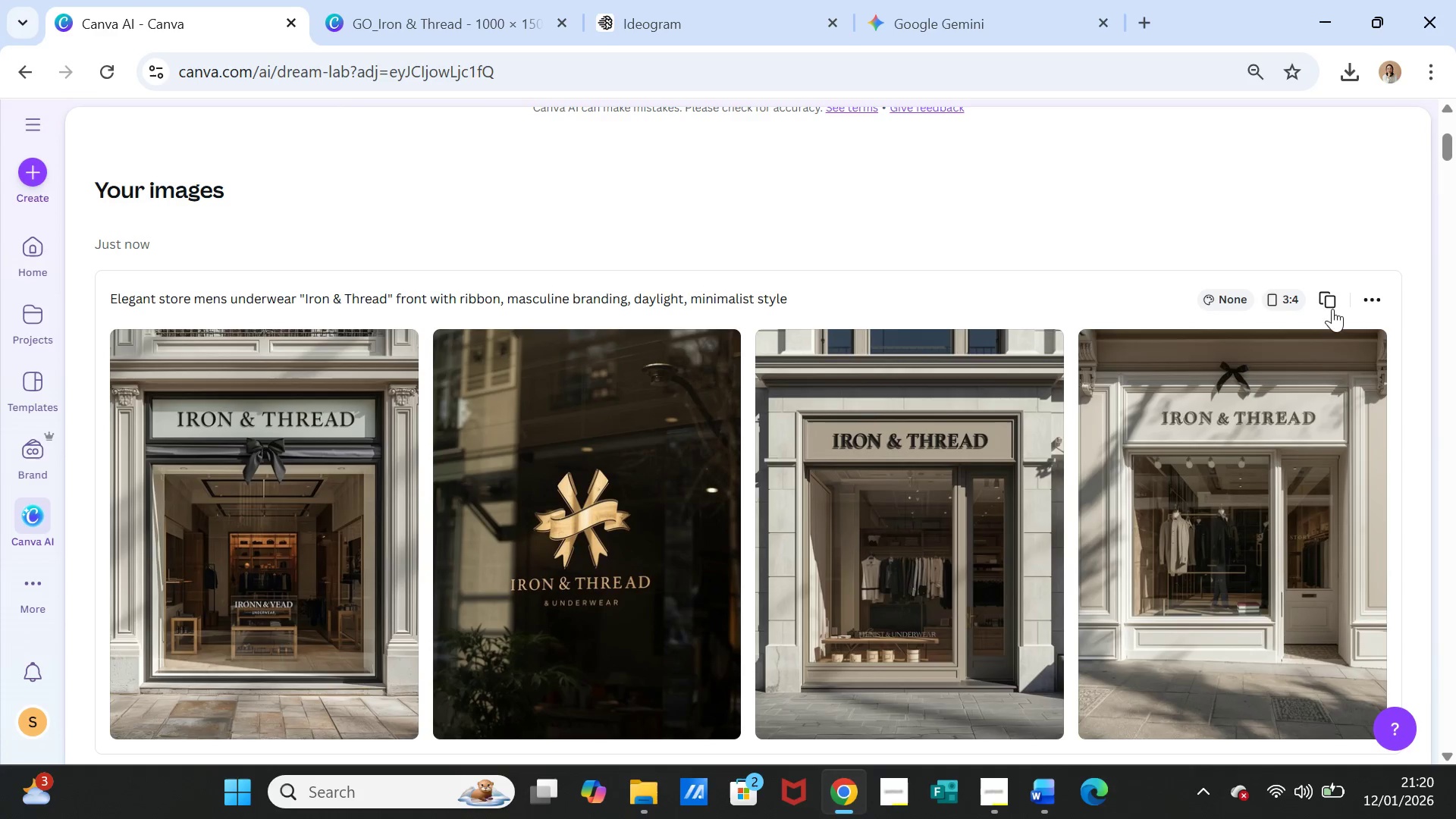 
left_click([1329, 301])
 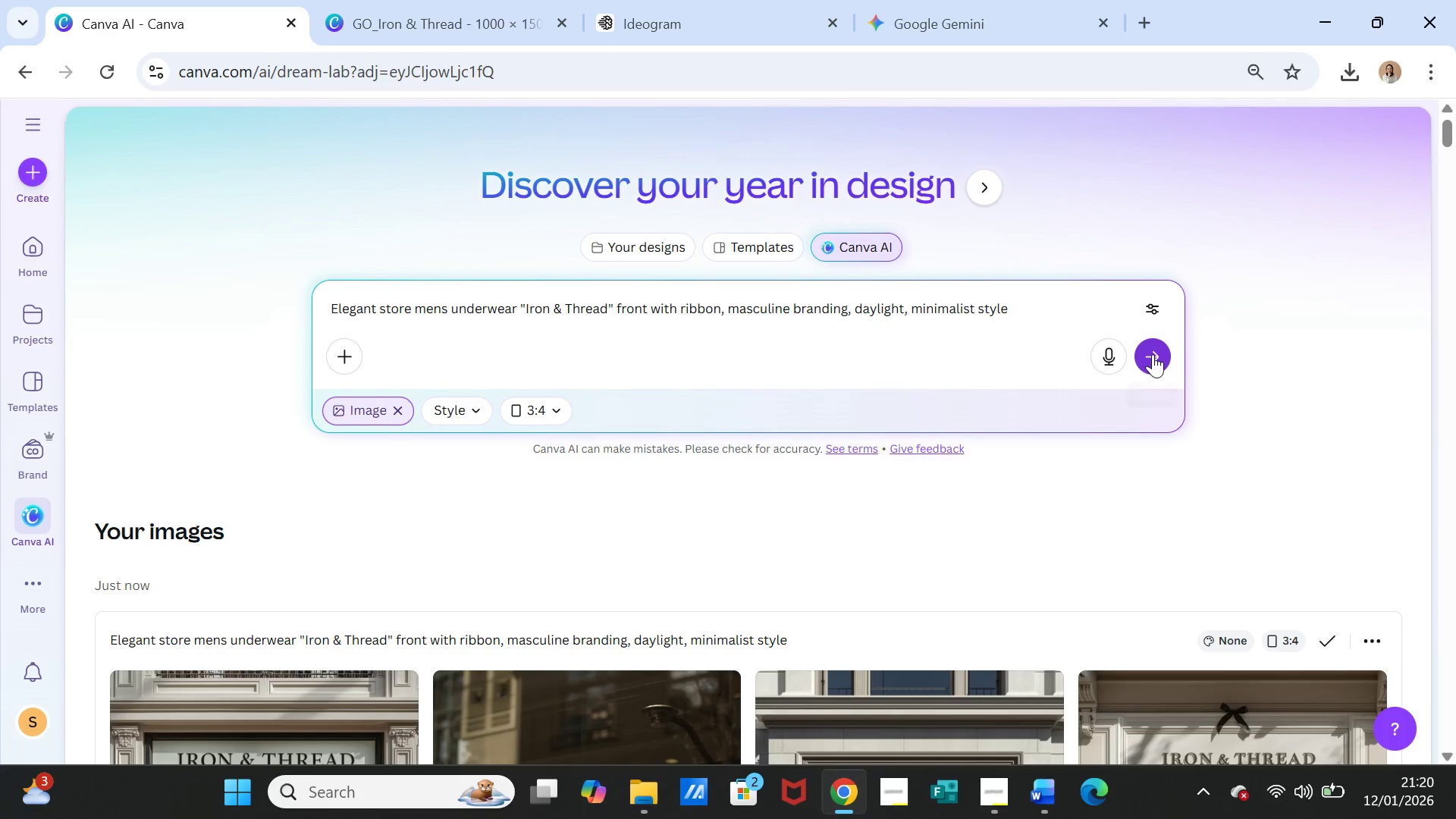 
left_click([1153, 354])
 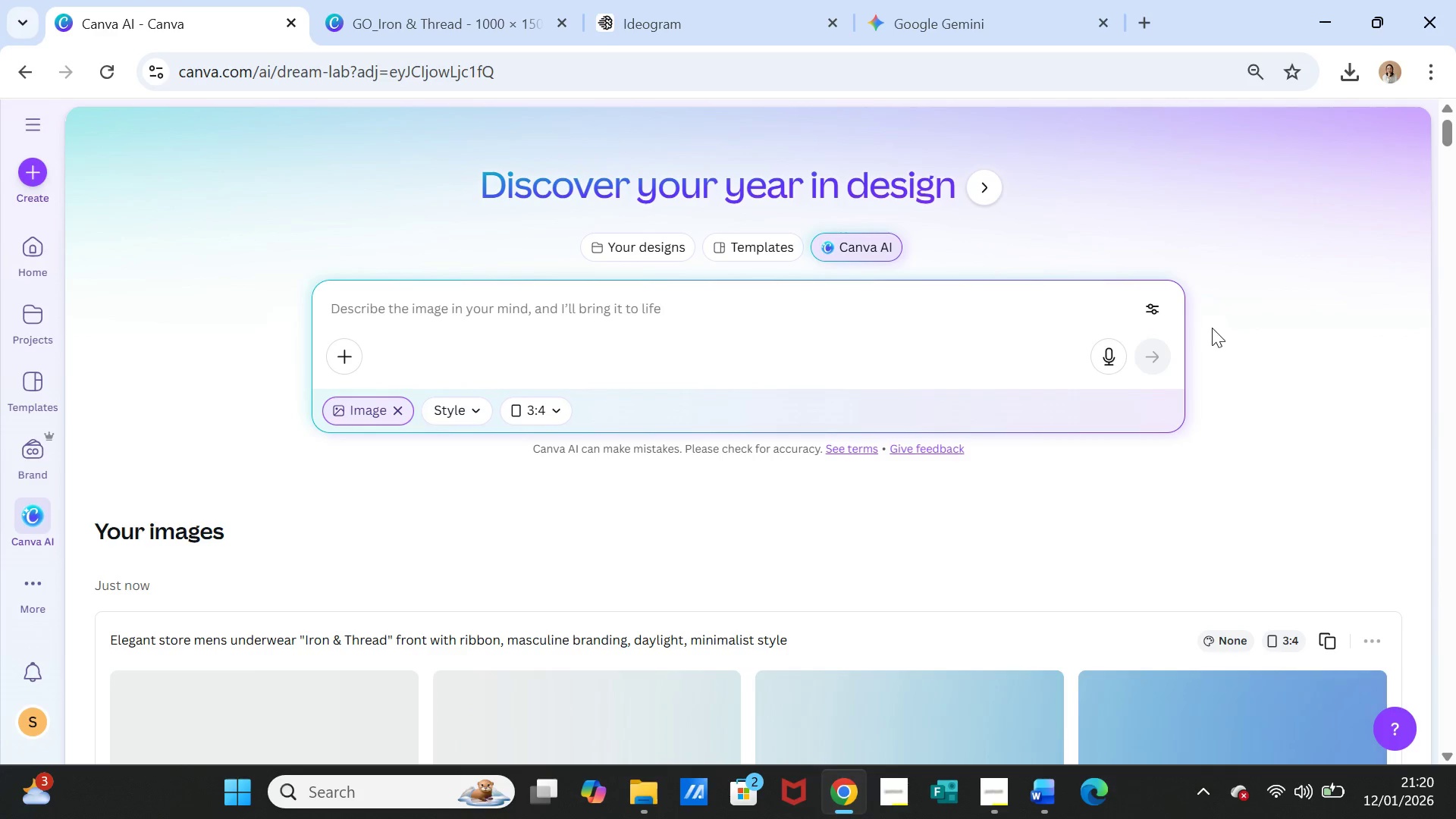 
scroll: coordinate [1081, 353], scroll_direction: down, amount: 3.0
 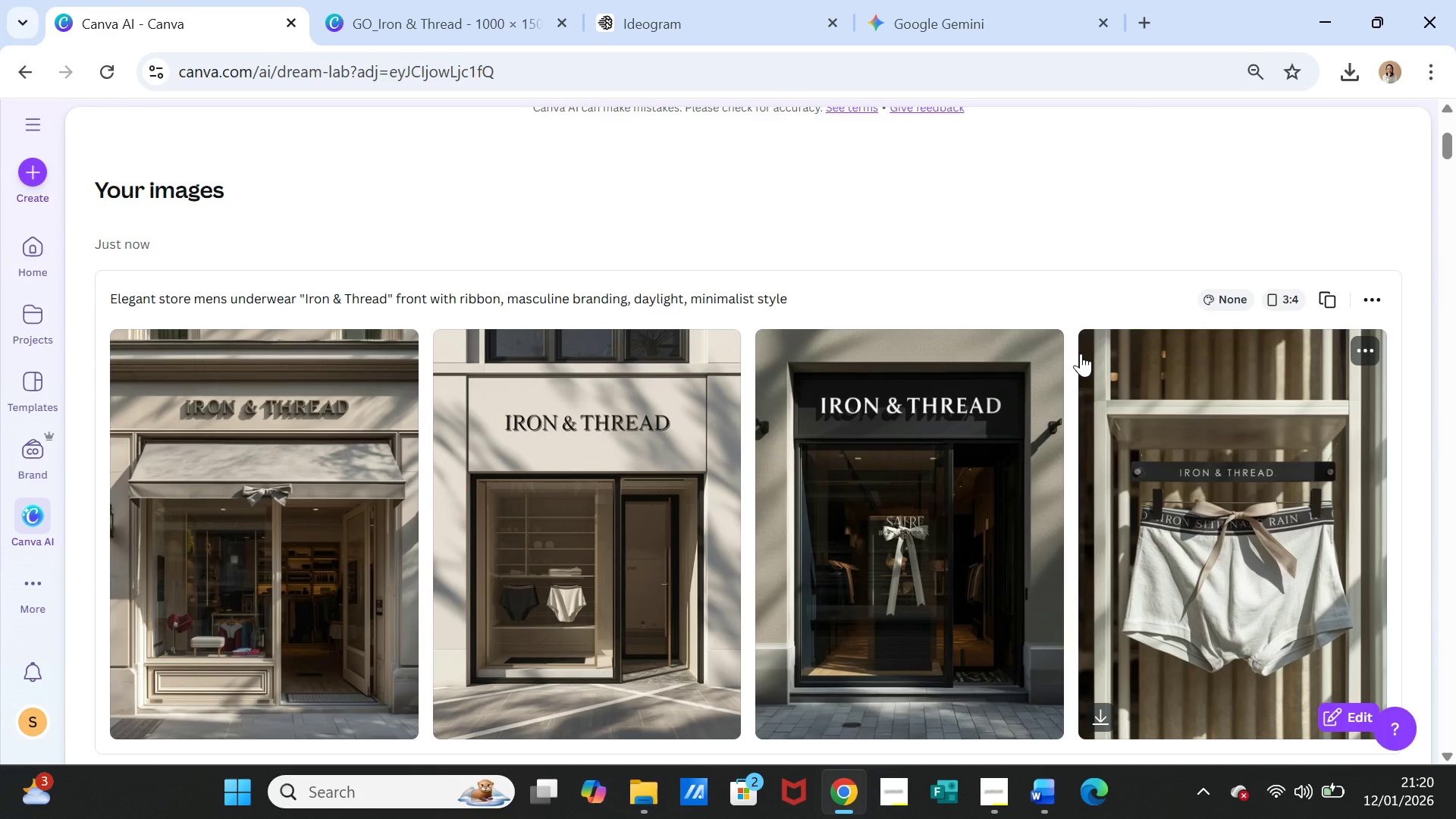 
wait(12.15)
 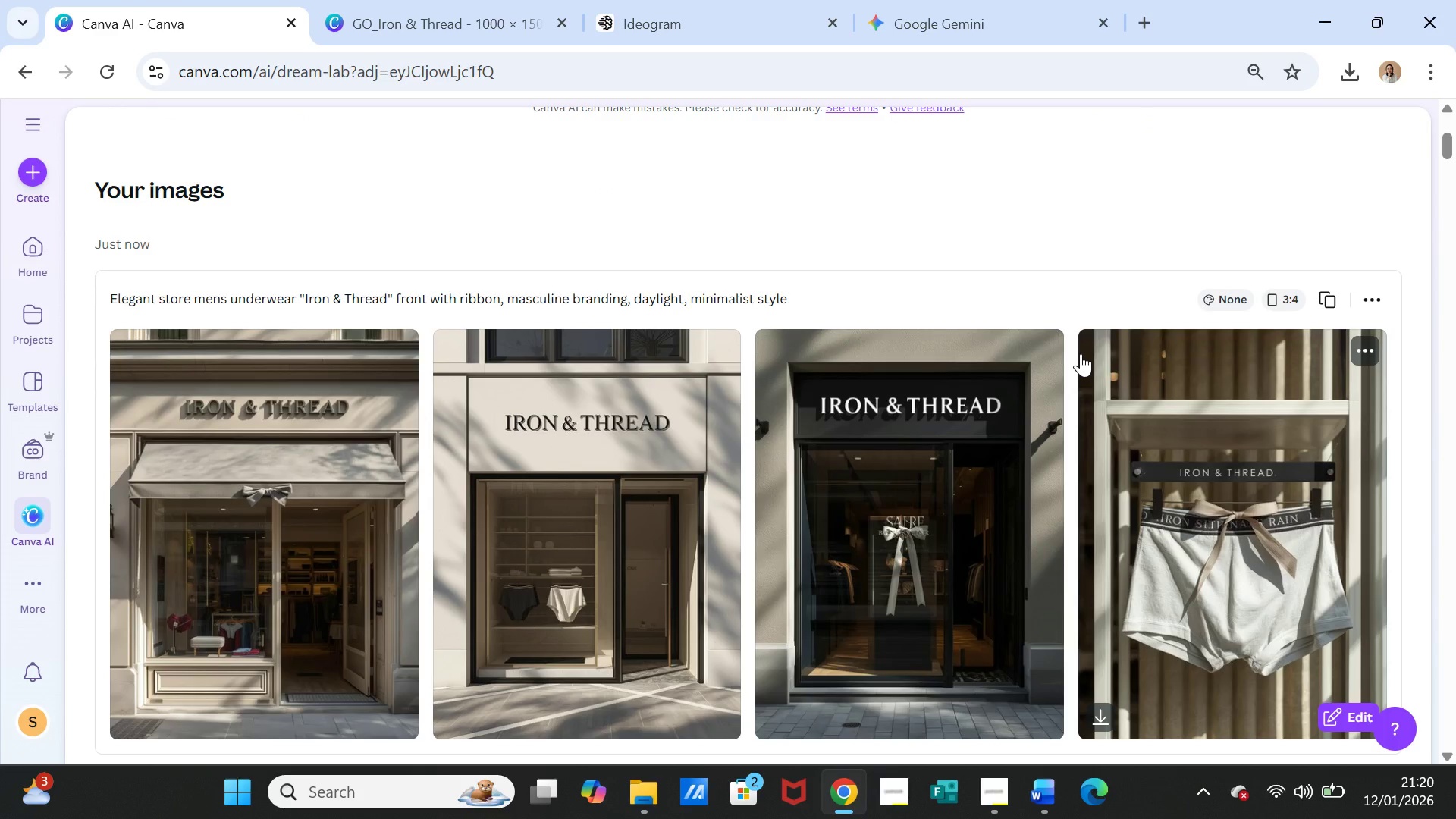 
left_click([1049, 346])
 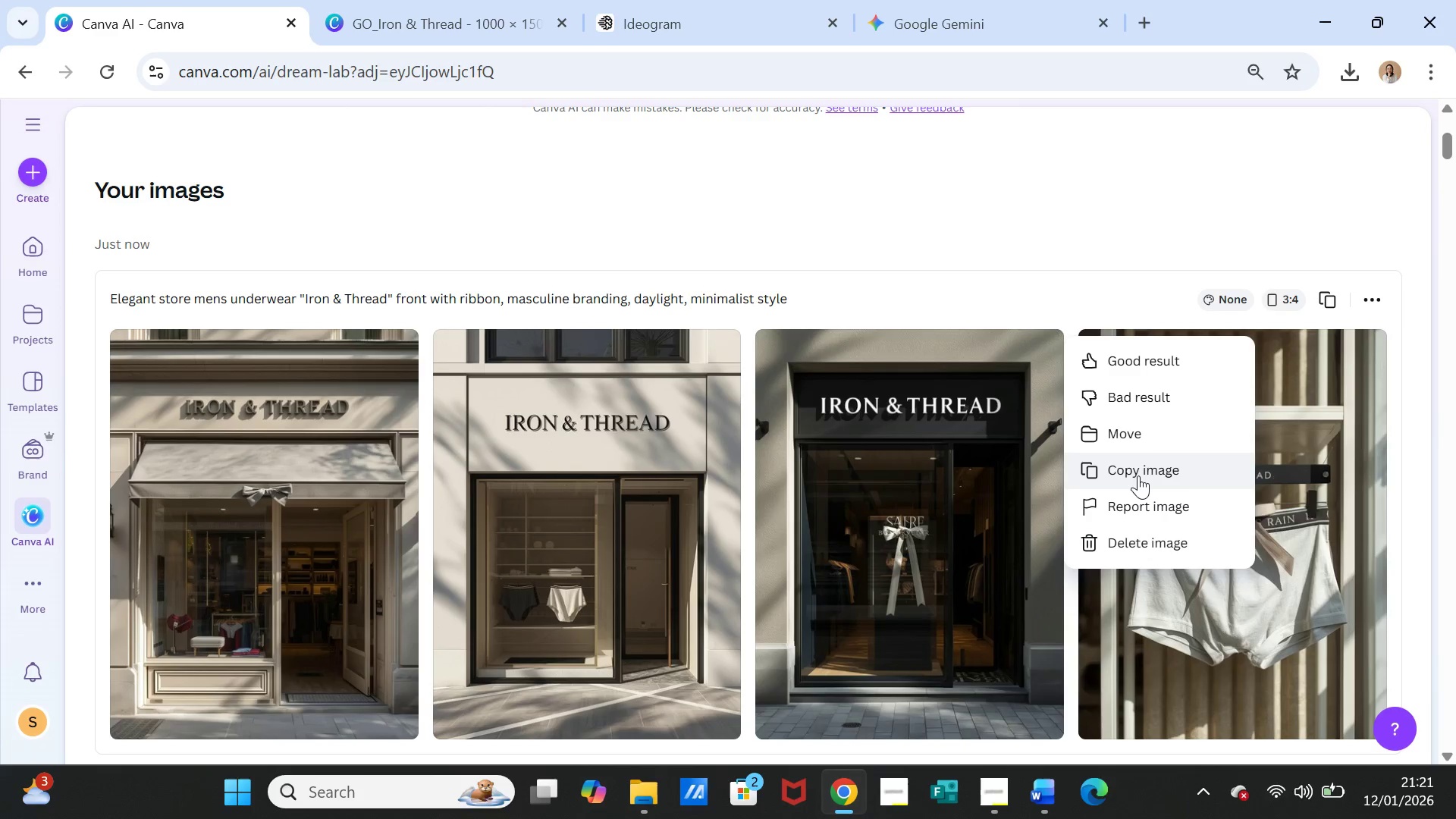 
left_click([1138, 473])
 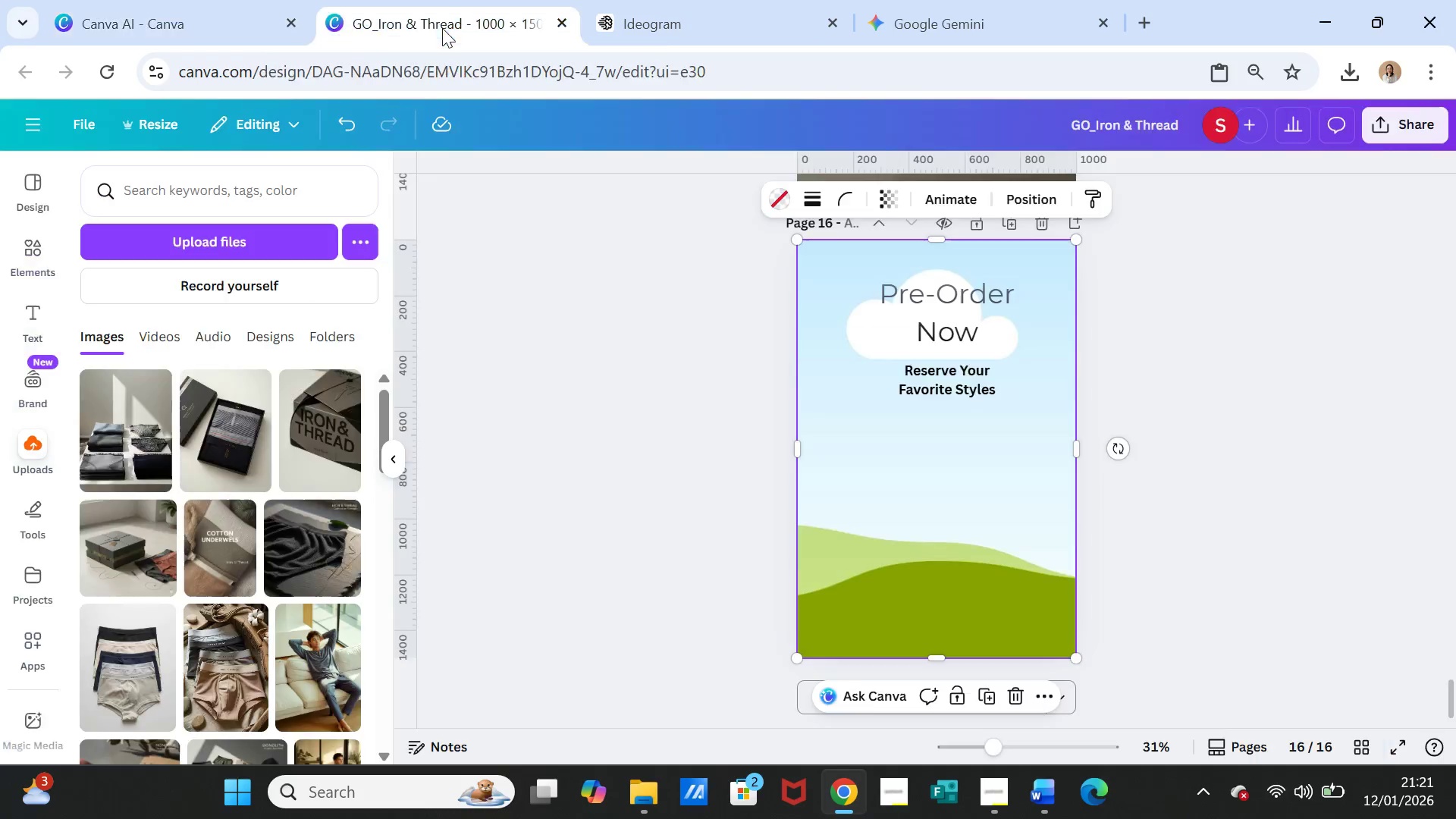 
left_click([986, 513])
 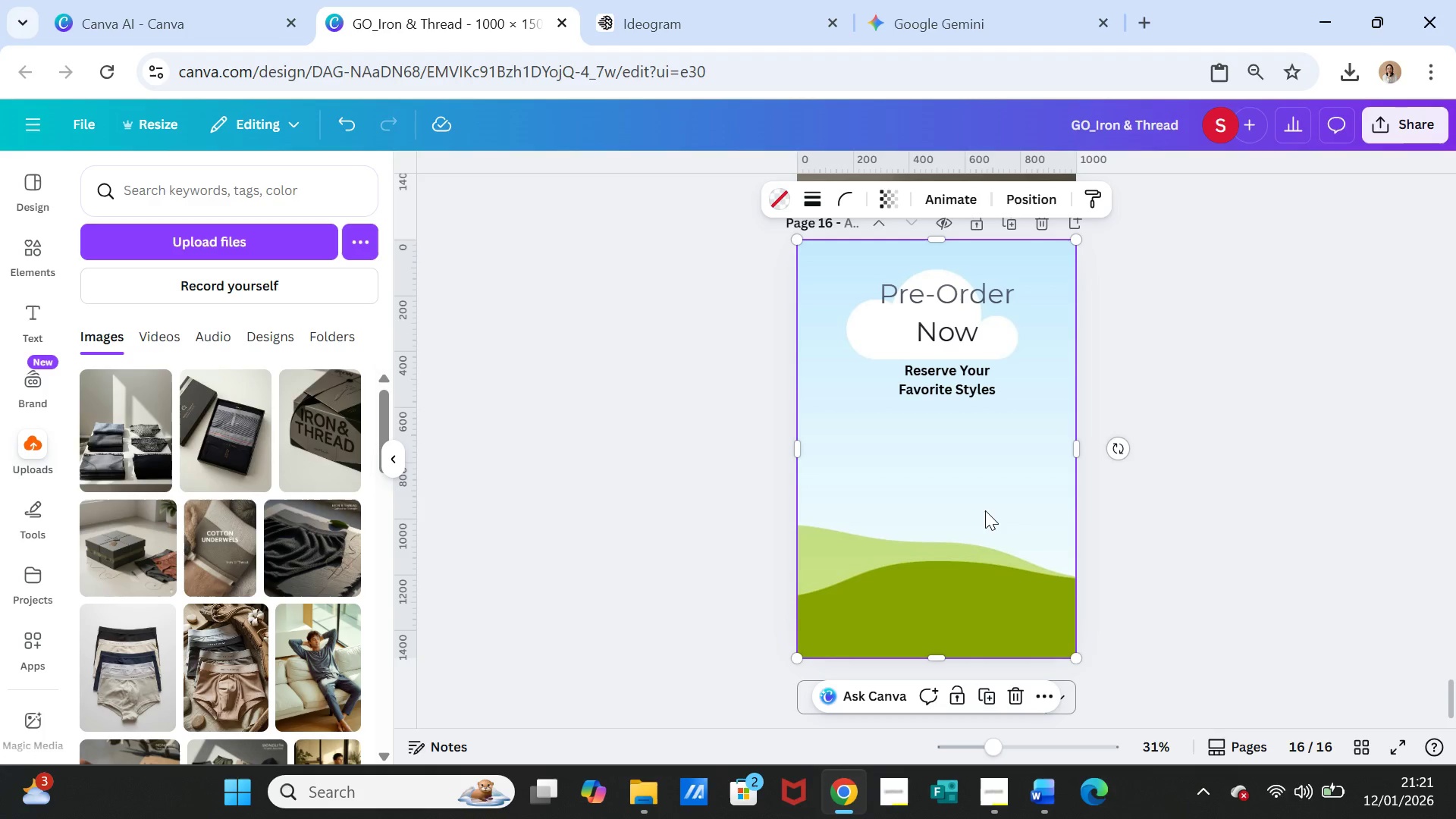 
right_click([985, 510])
 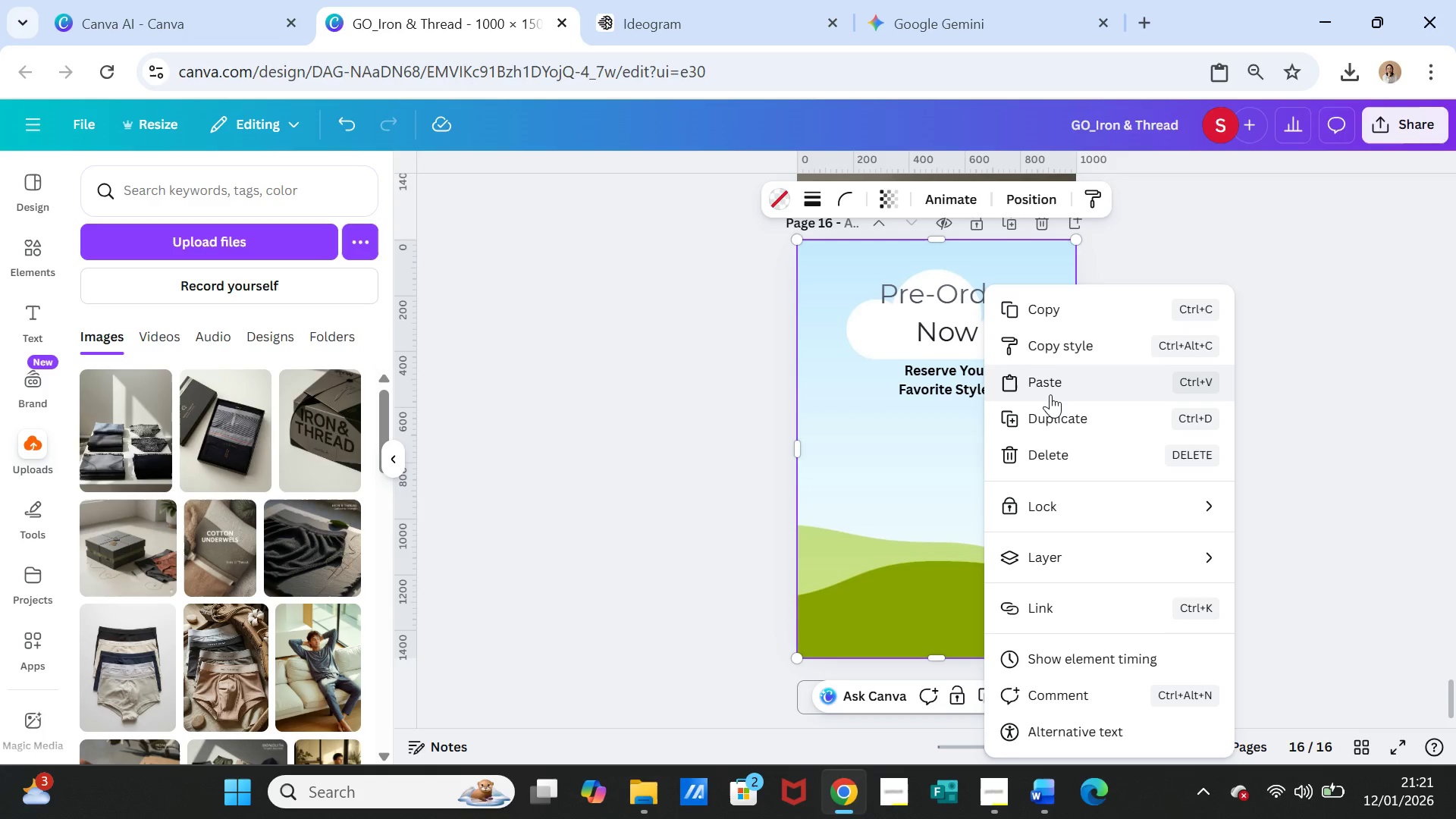 
left_click([1050, 387])
 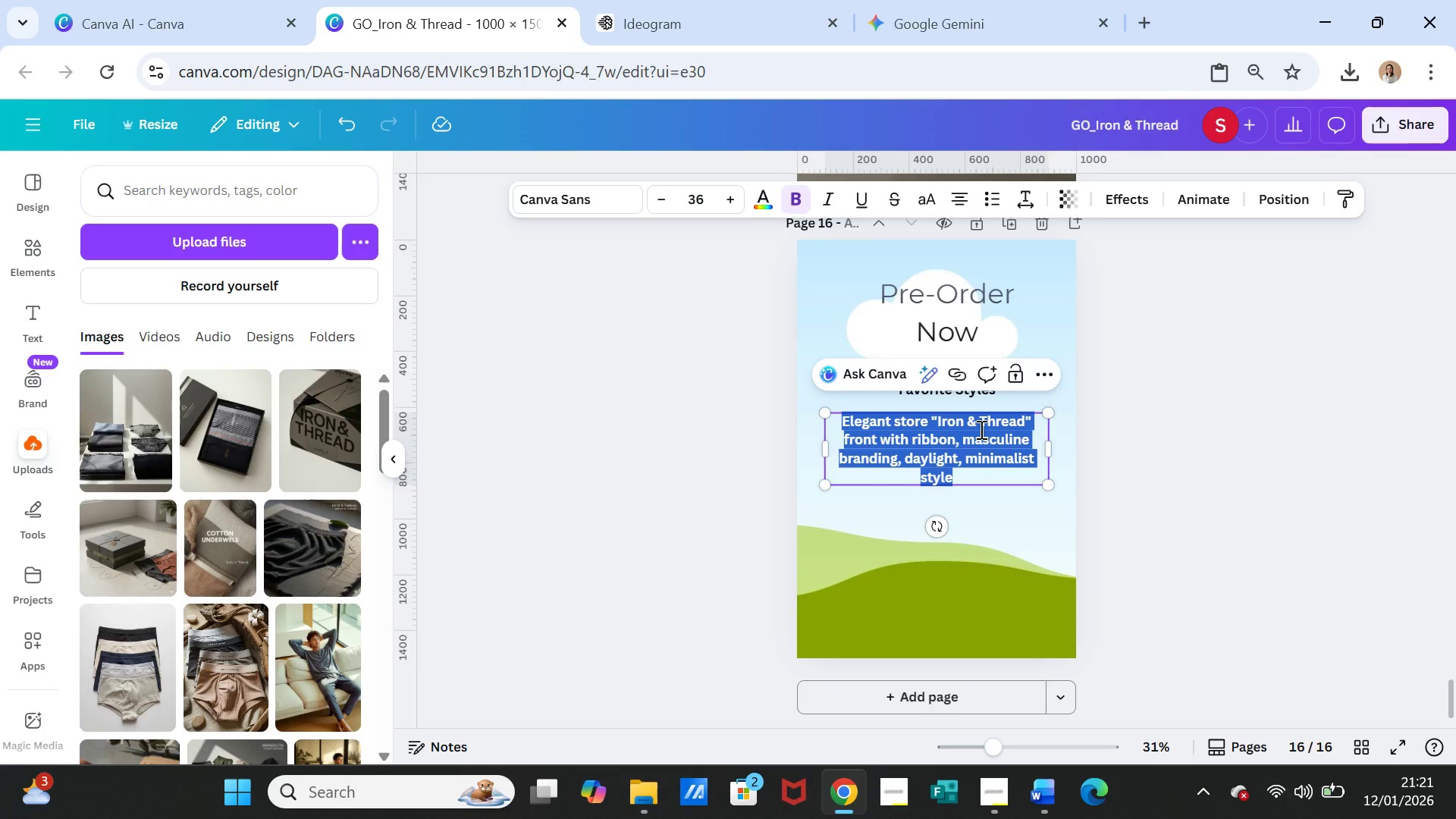 
key(Delete)
 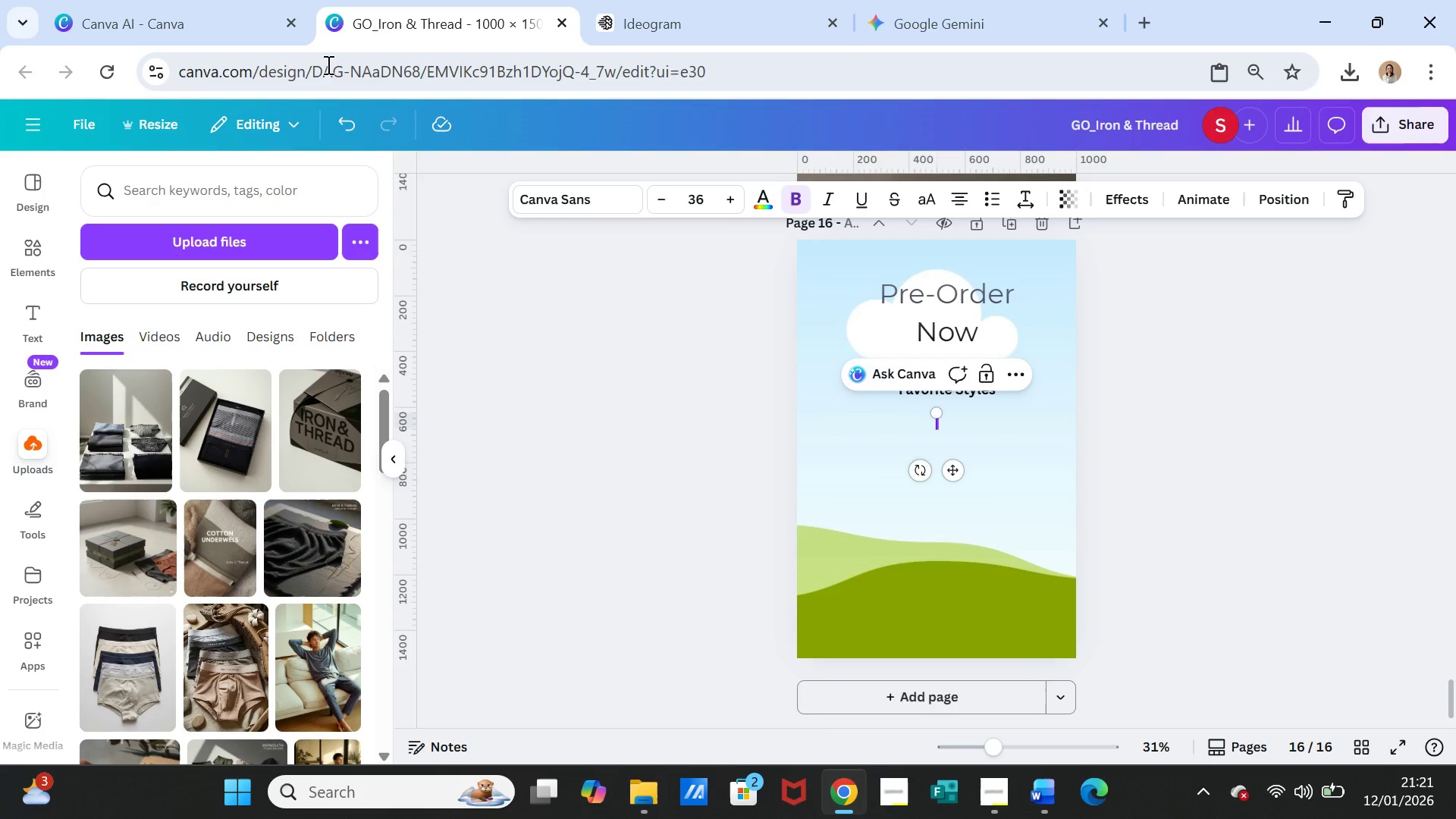 
left_click([191, 24])
 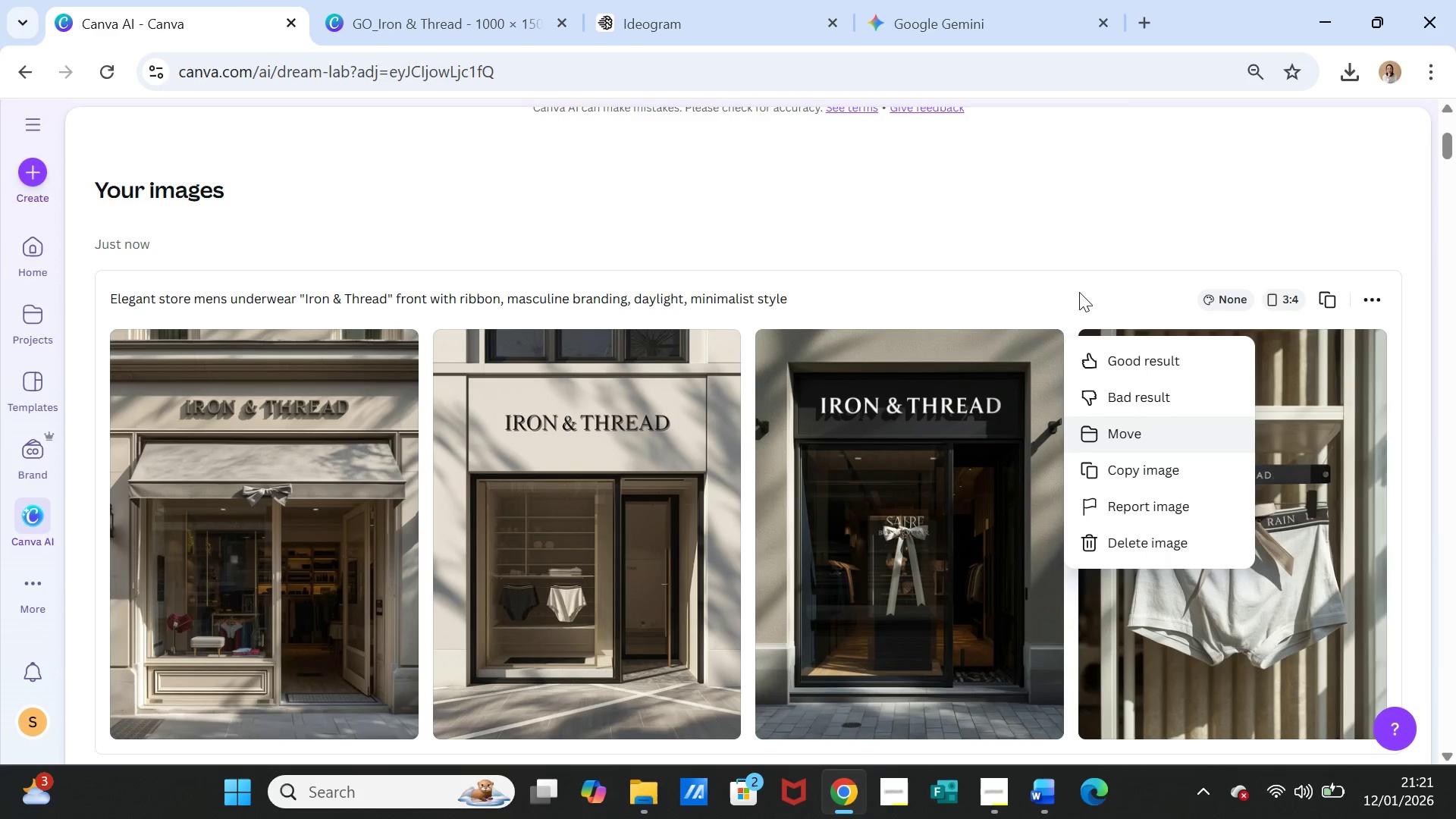 
left_click([691, 12])
 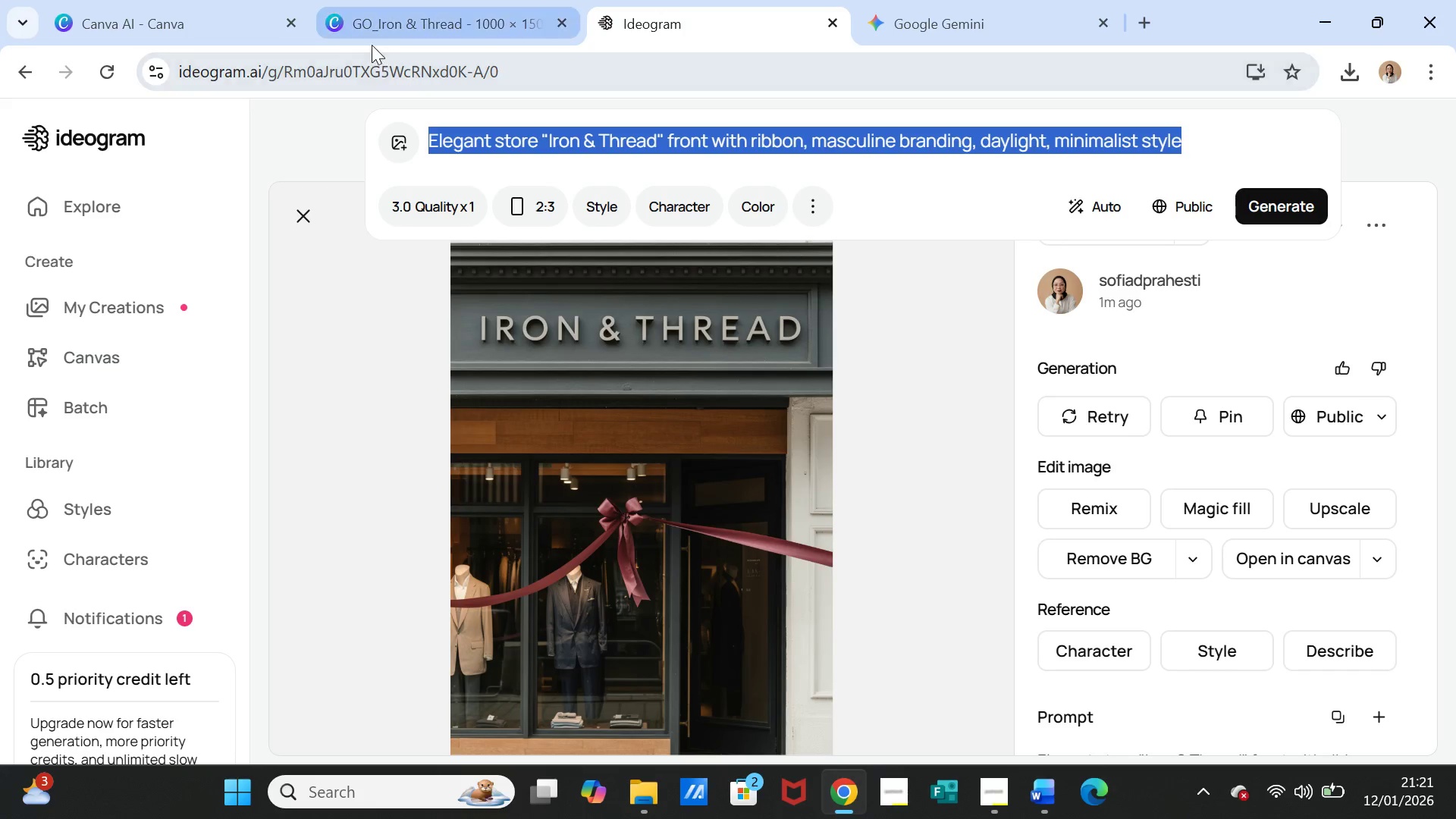 
left_click([391, 30])
 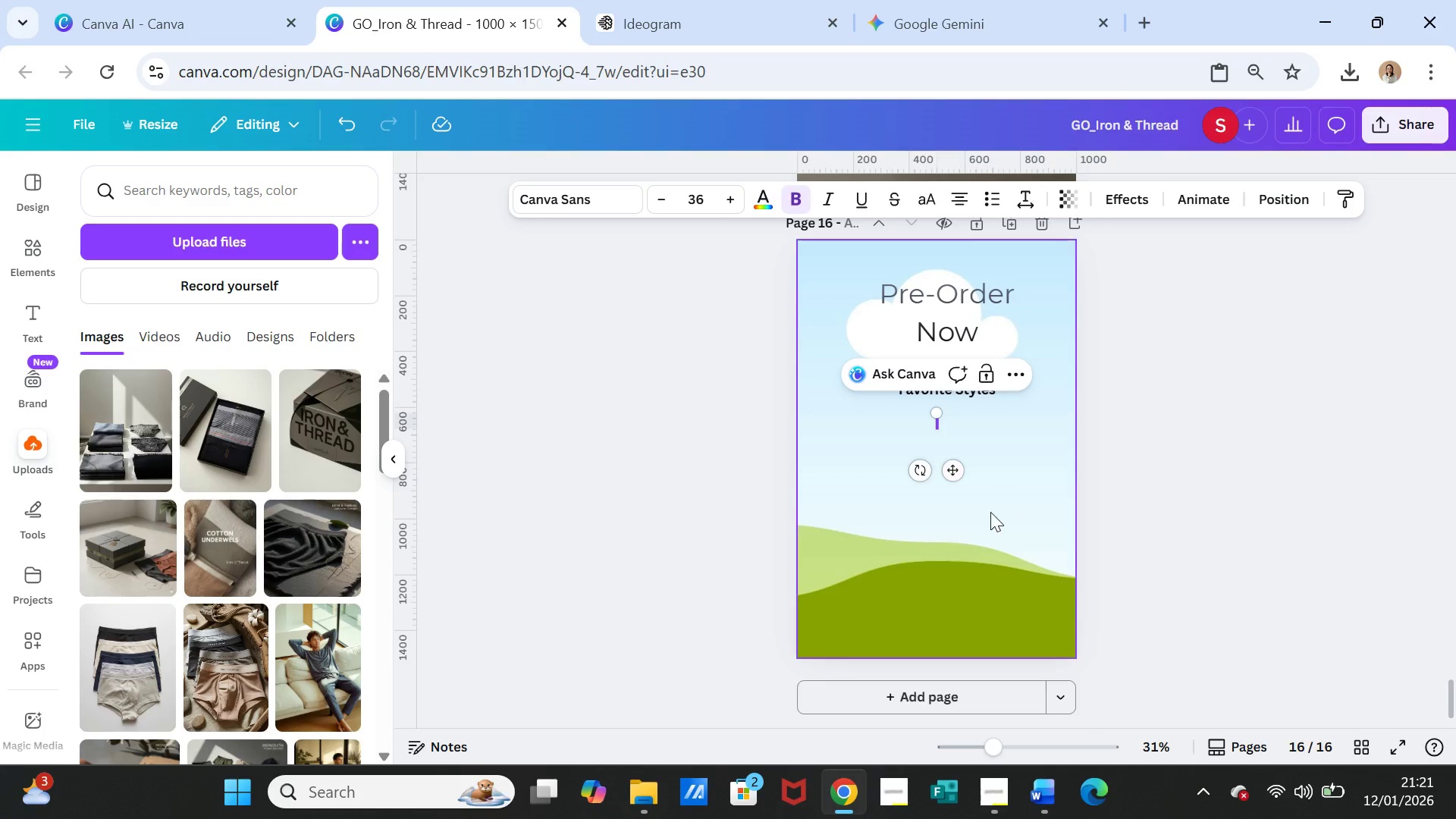 
left_click([984, 516])
 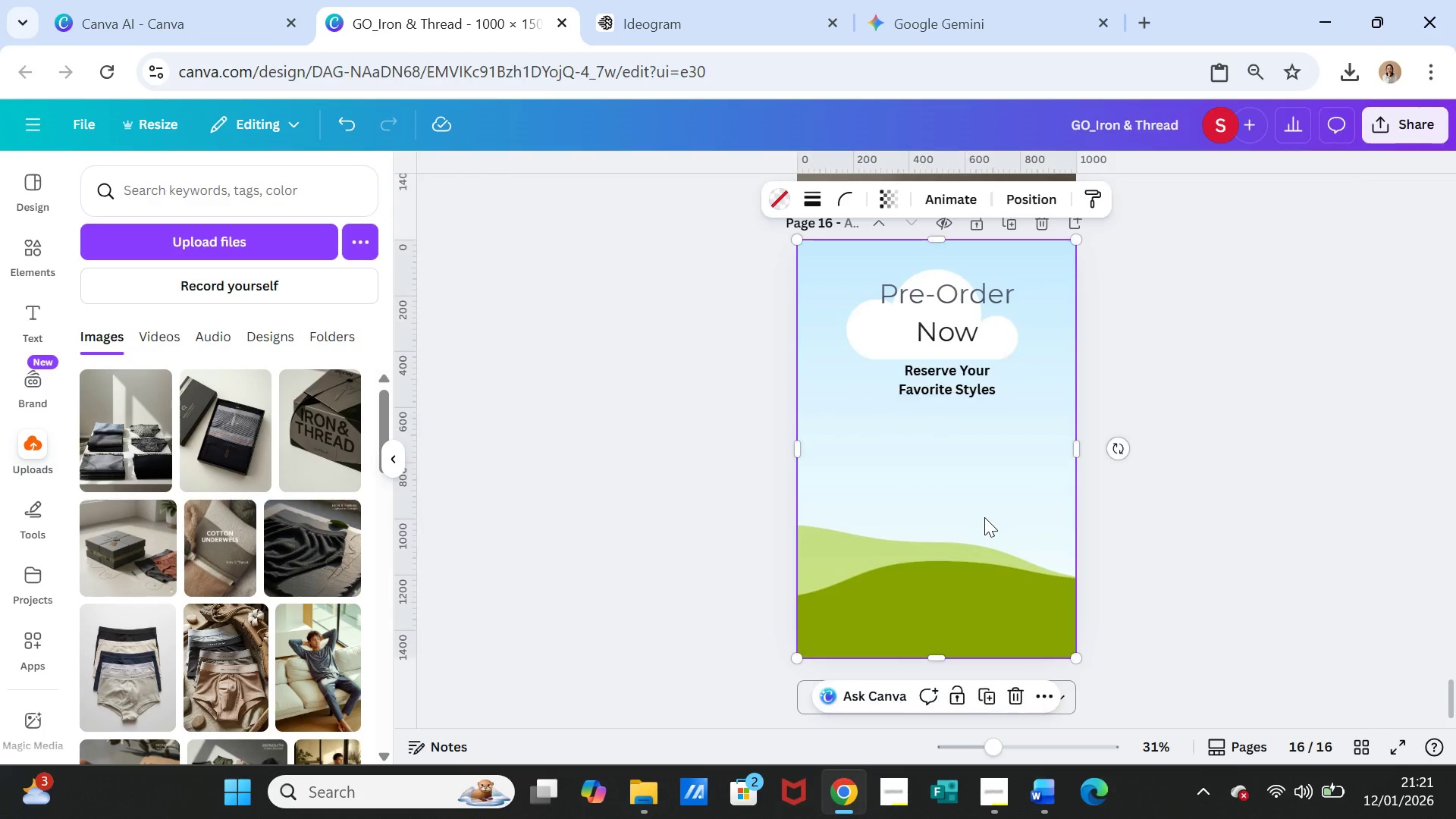 
key(Control+V)
 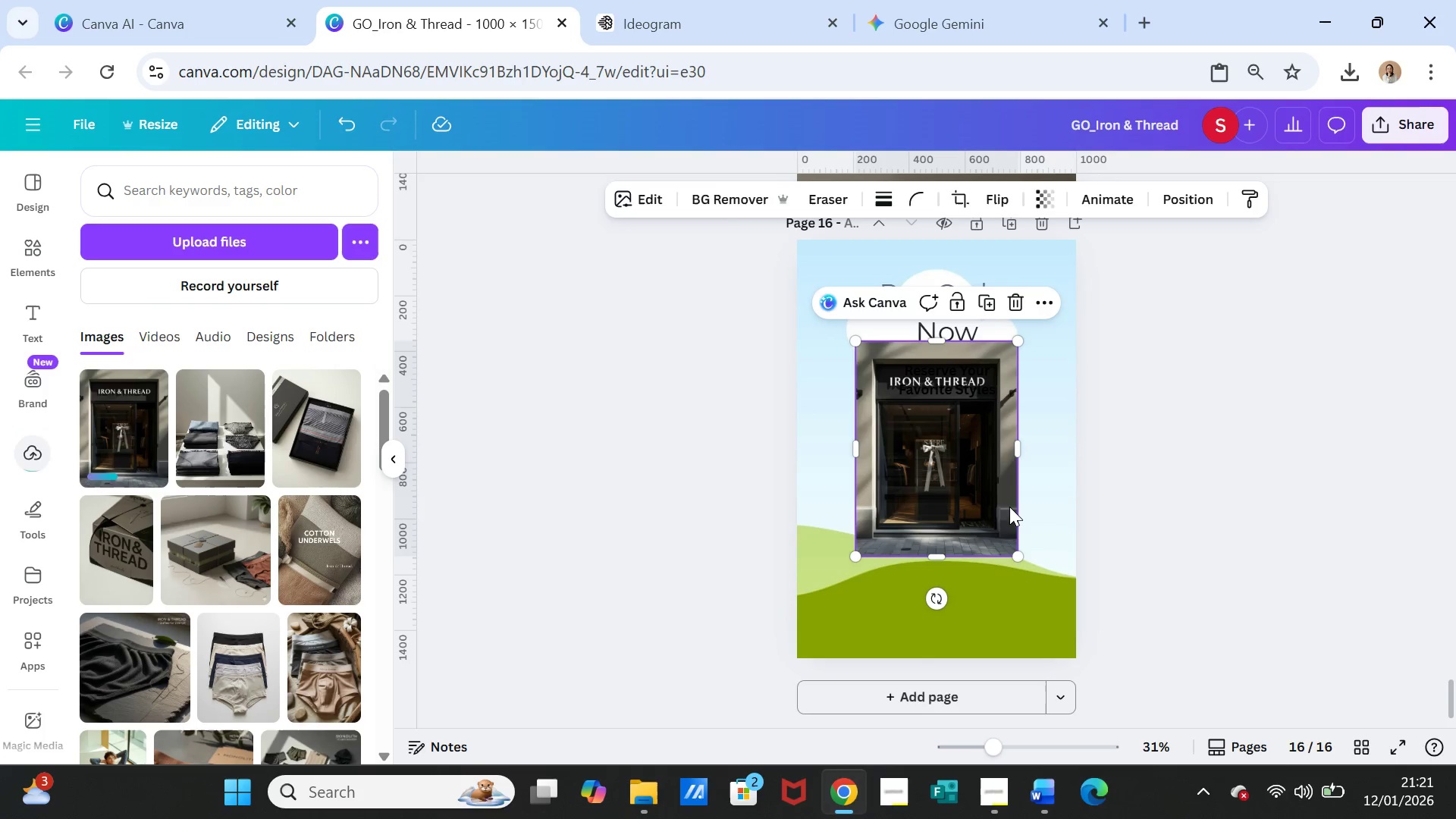 
left_click_drag(start_coordinate=[991, 504], to_coordinate=[991, 500])
 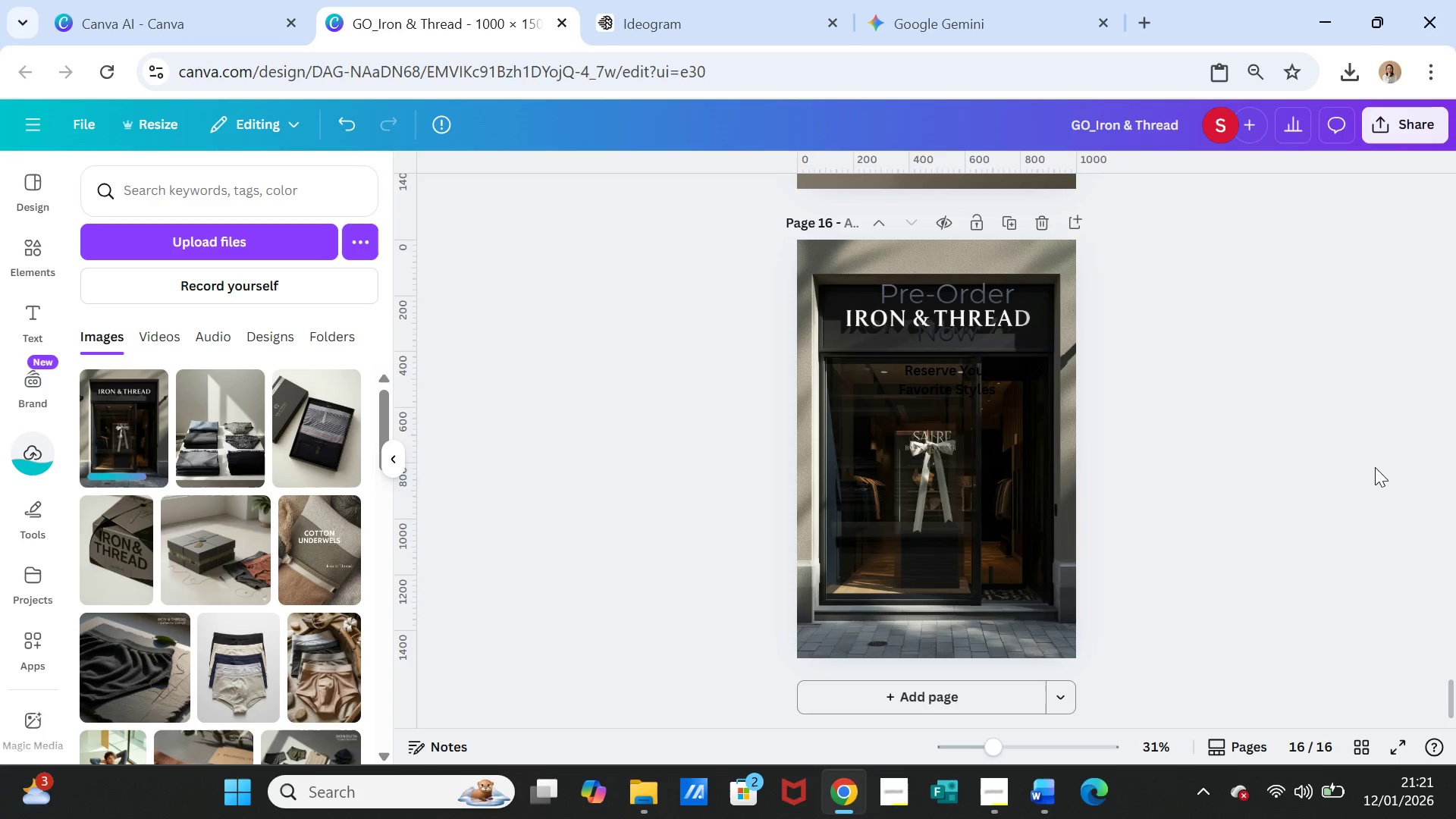 
left_click([1375, 467])
 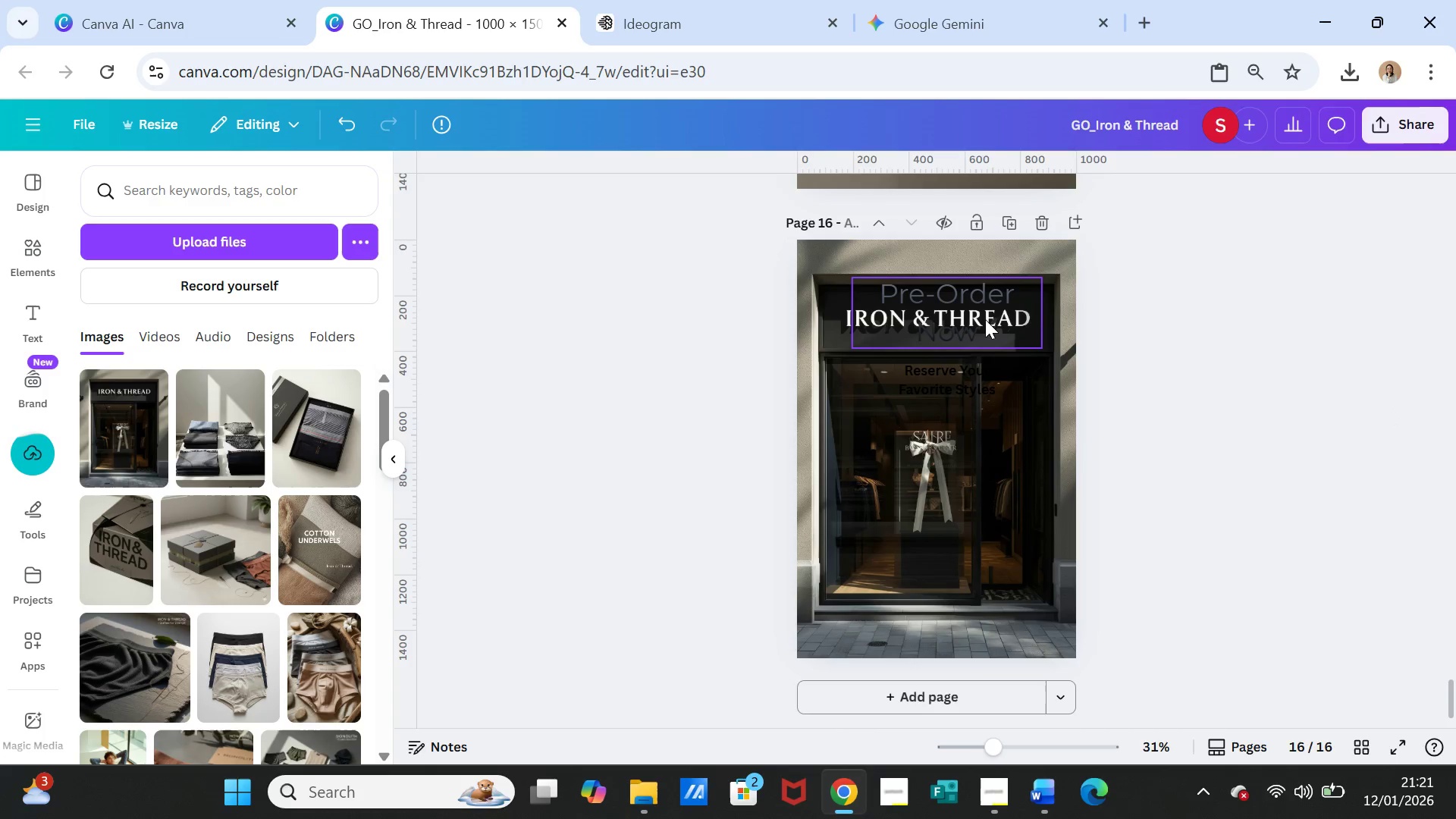 
left_click_drag(start_coordinate=[984, 319], to_coordinate=[983, 389])
 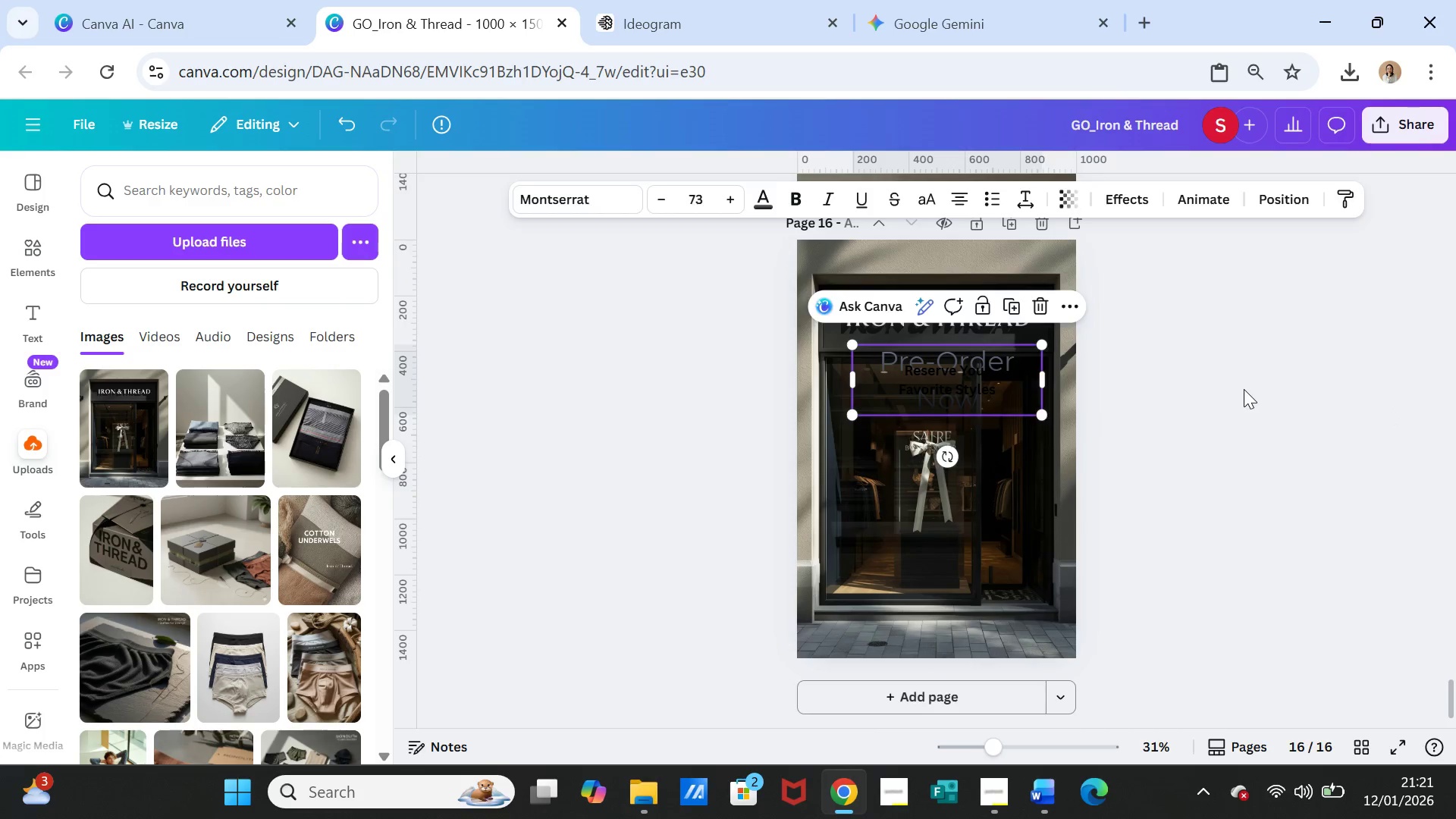 
left_click([1244, 389])
 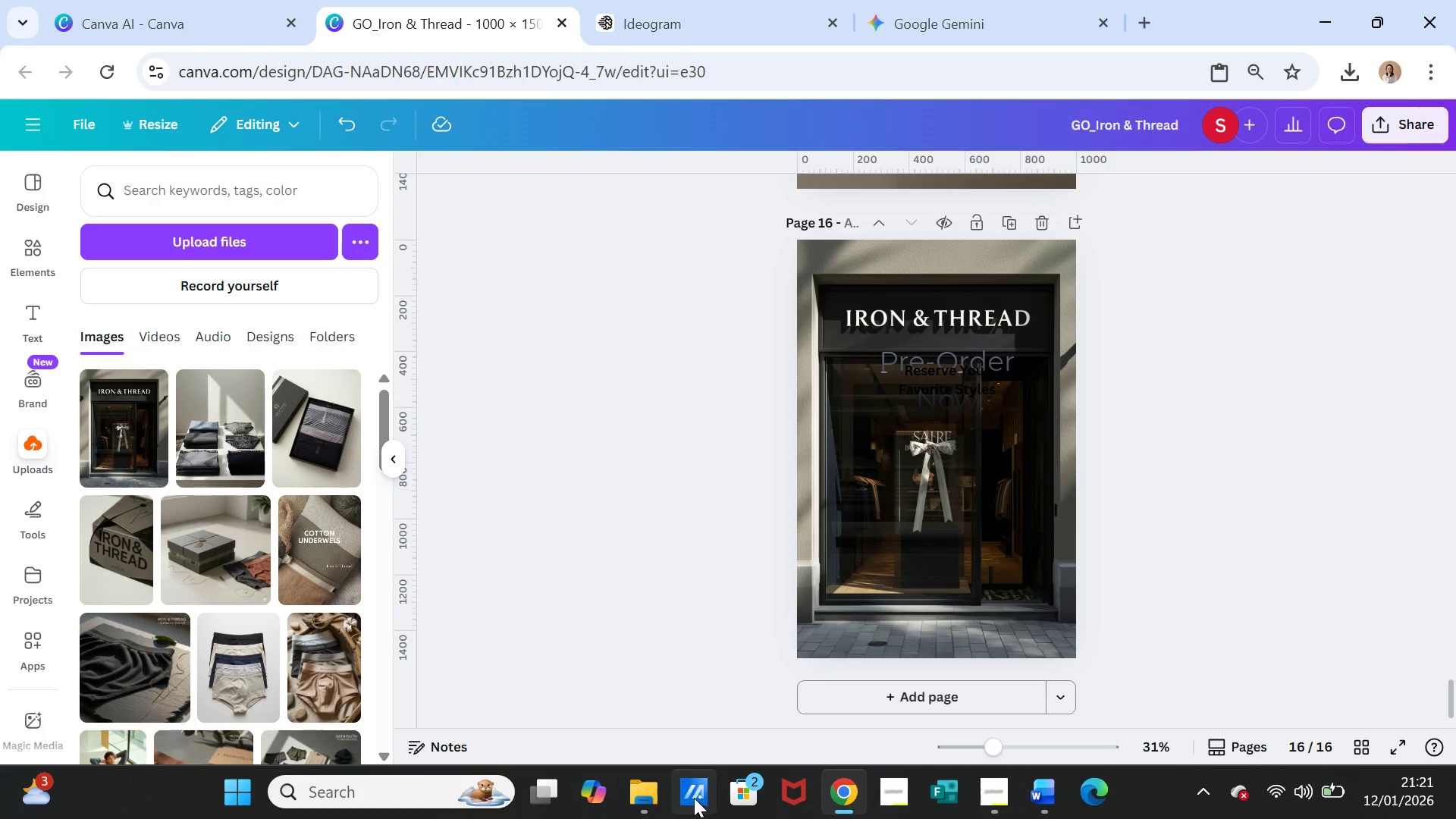 
wait(6.31)
 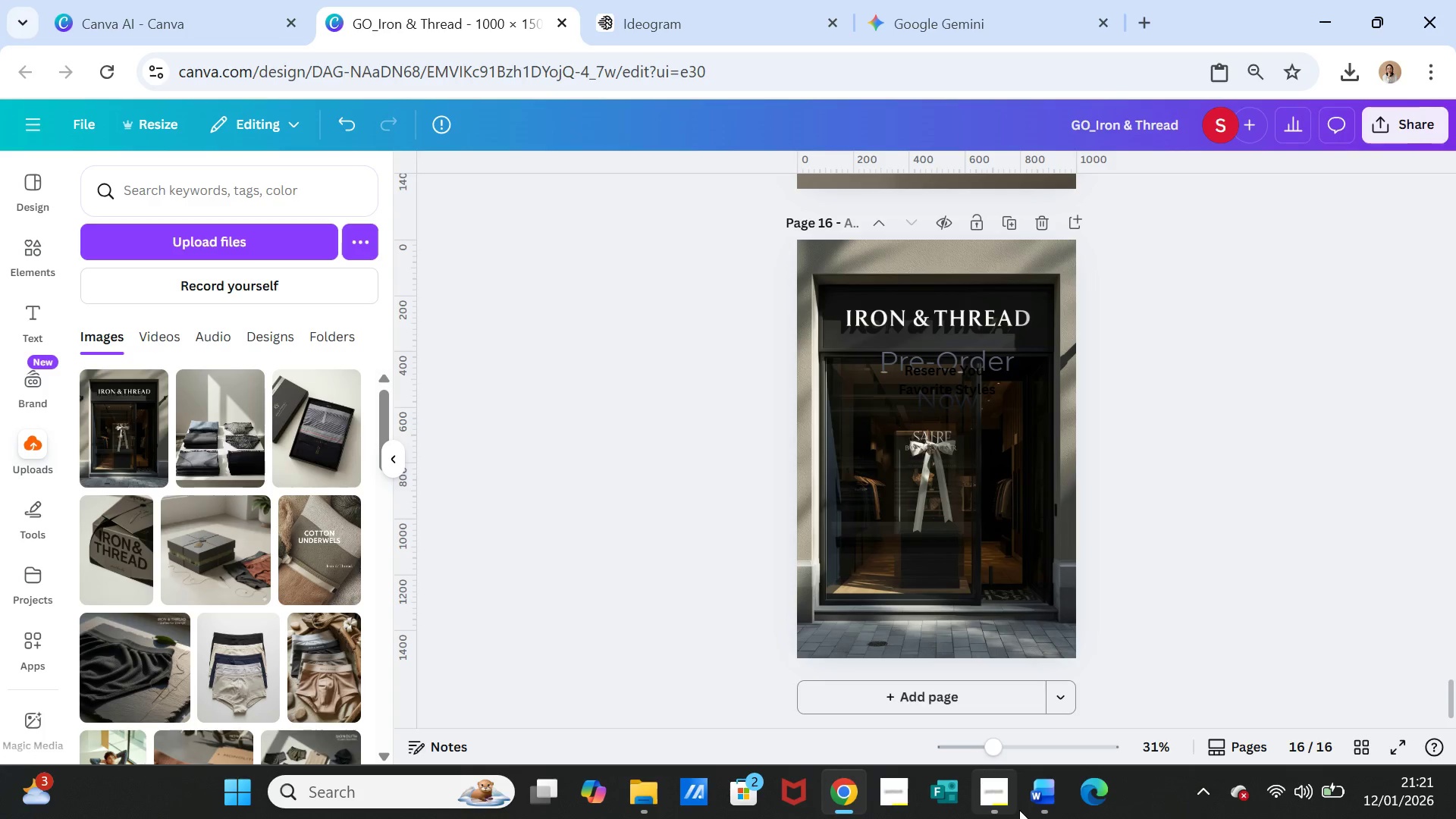 
left_click([1037, 789])
 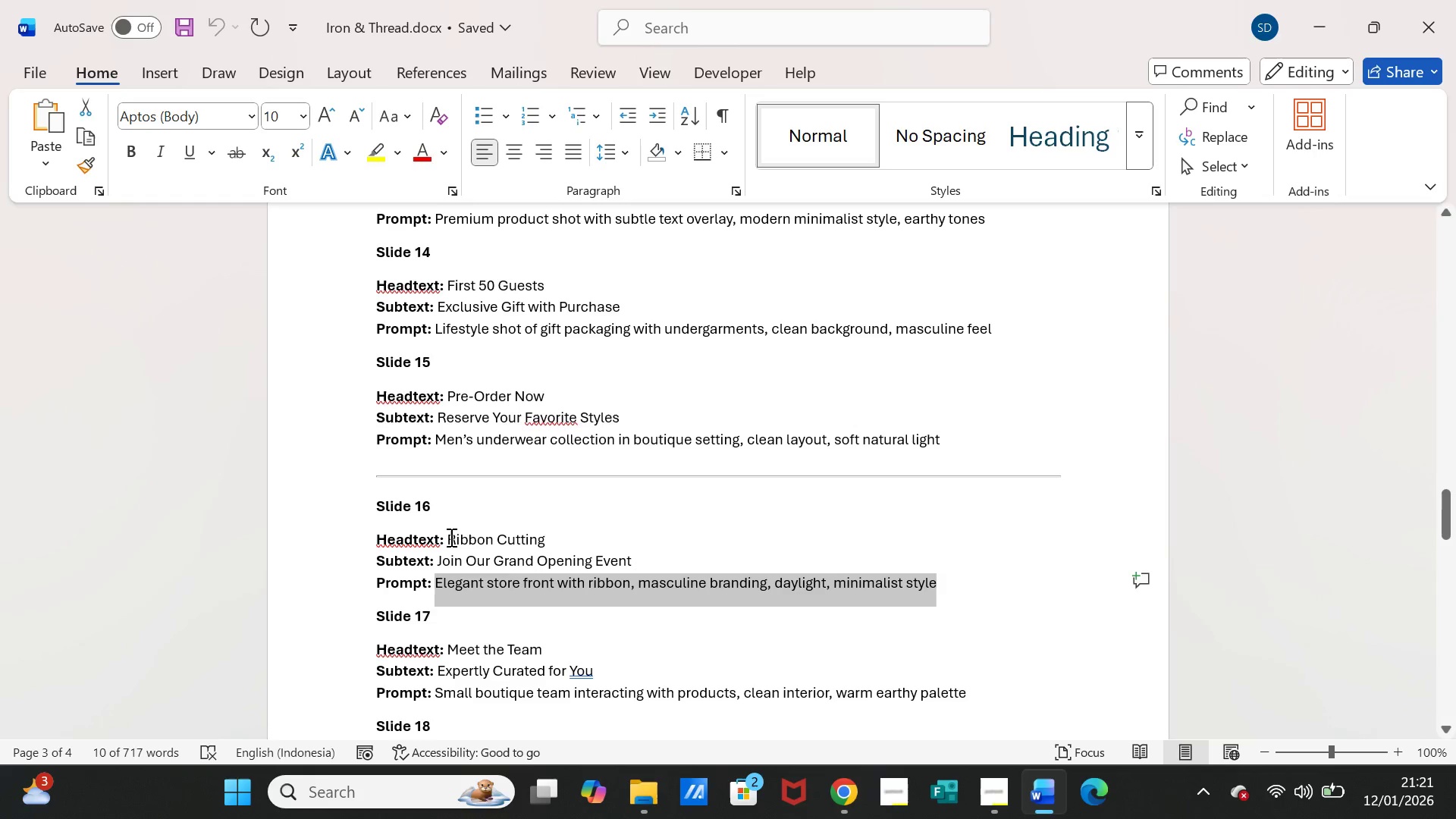 
left_click_drag(start_coordinate=[444, 538], to_coordinate=[544, 534])
 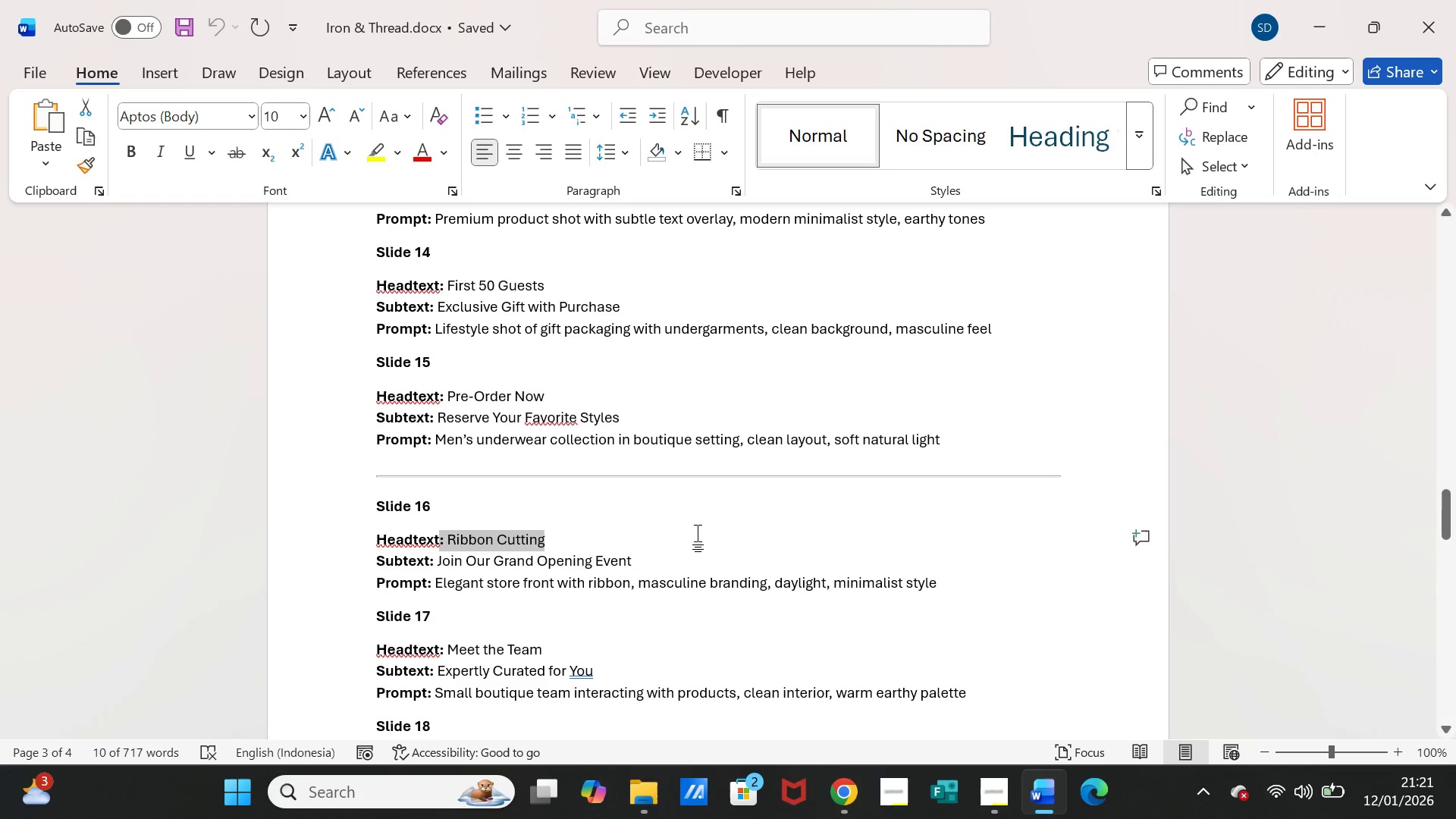 
key(Control+C)
 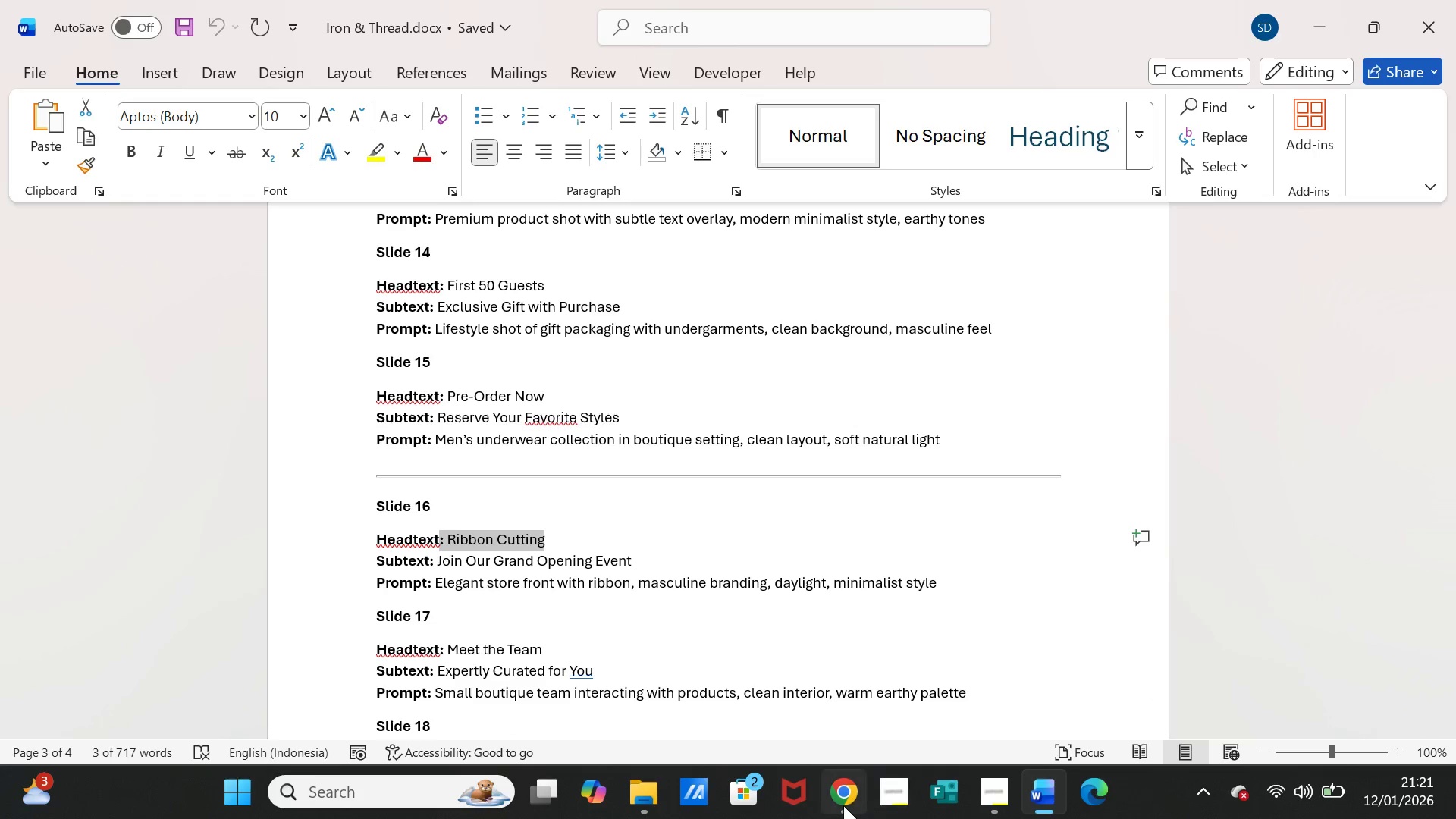 
left_click([844, 803])
 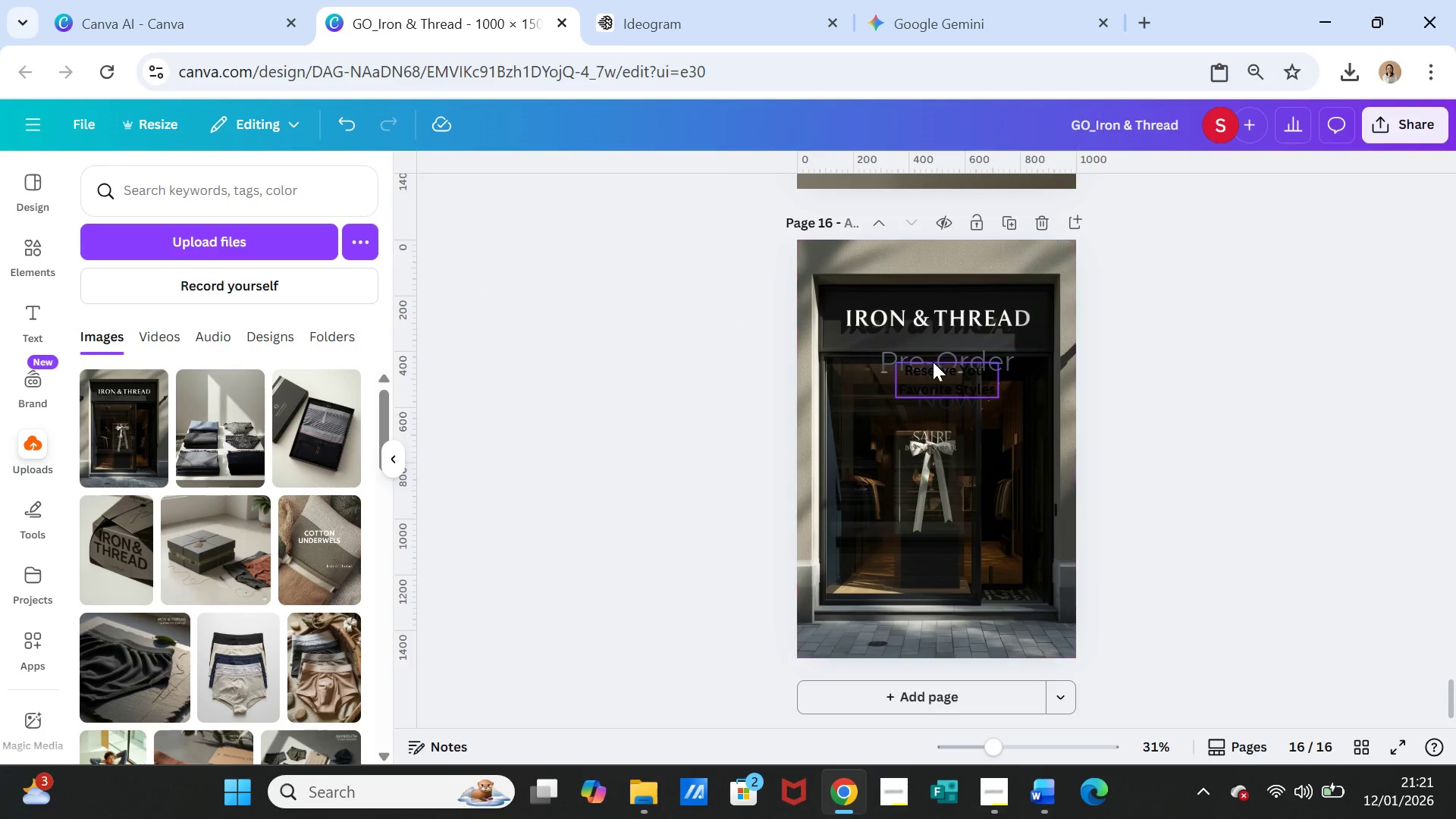 
double_click([933, 362])
 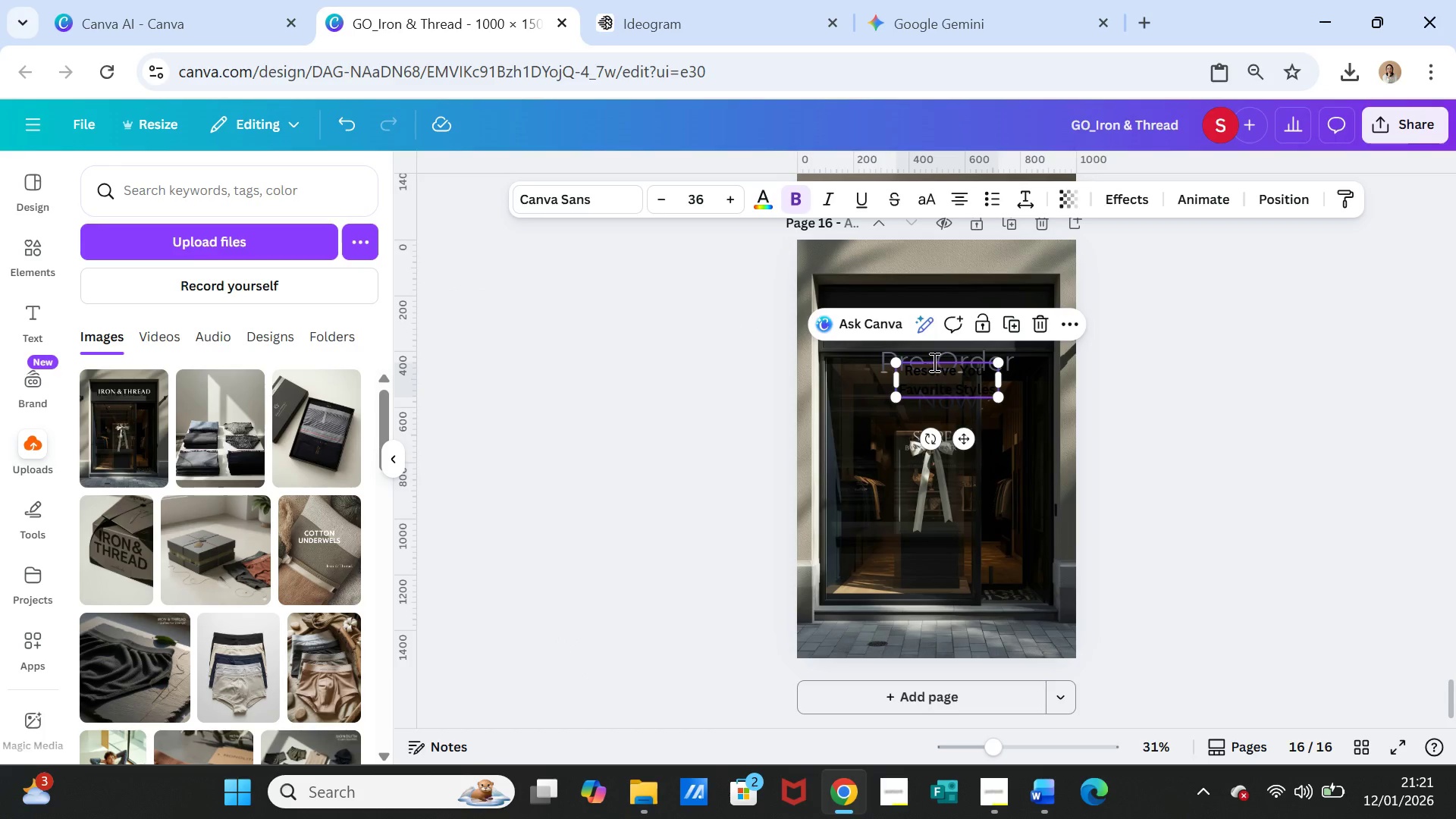 
triple_click([933, 362])
 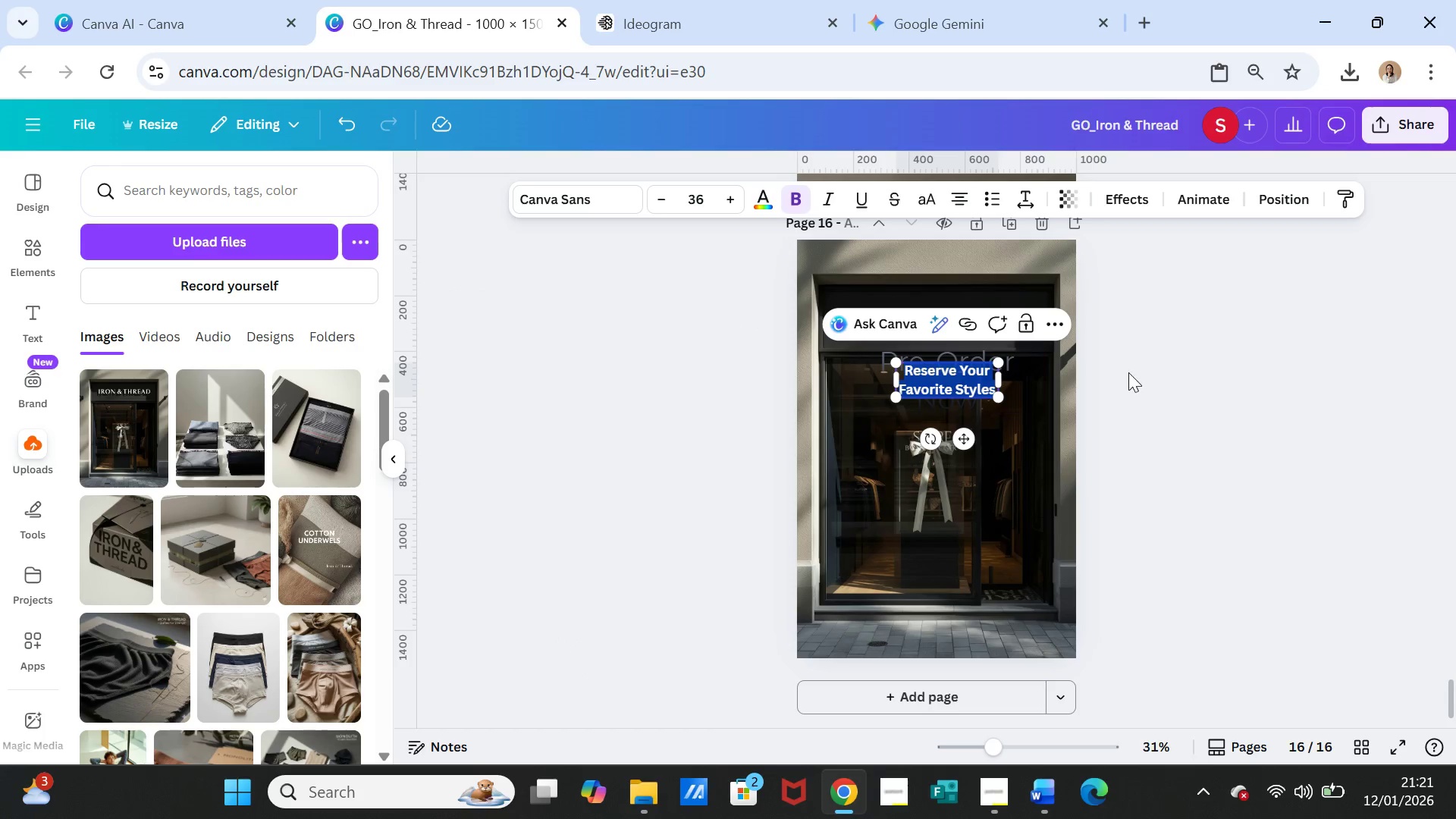 
left_click([1128, 372])
 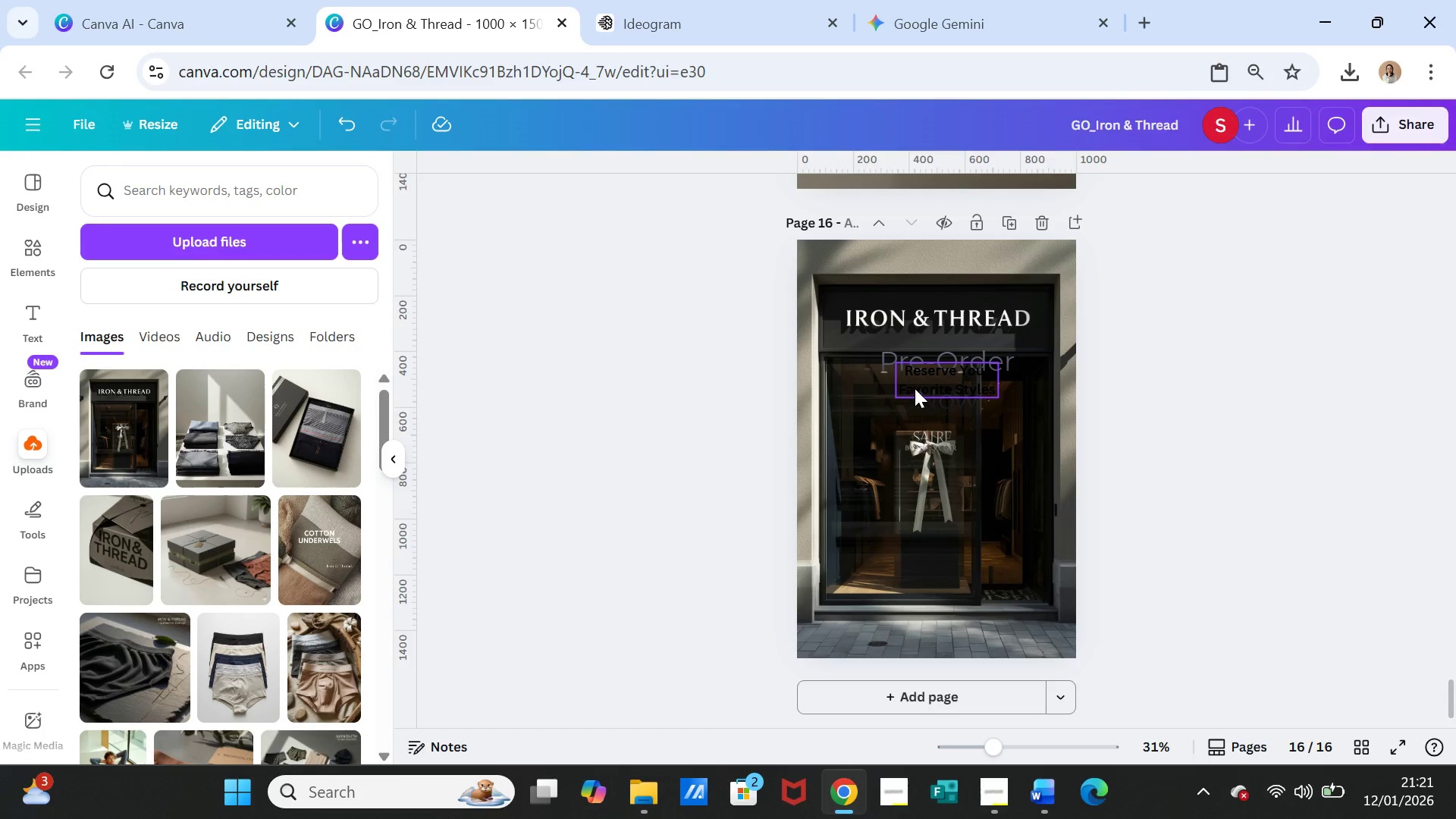 
left_click_drag(start_coordinate=[915, 388], to_coordinate=[918, 469])
 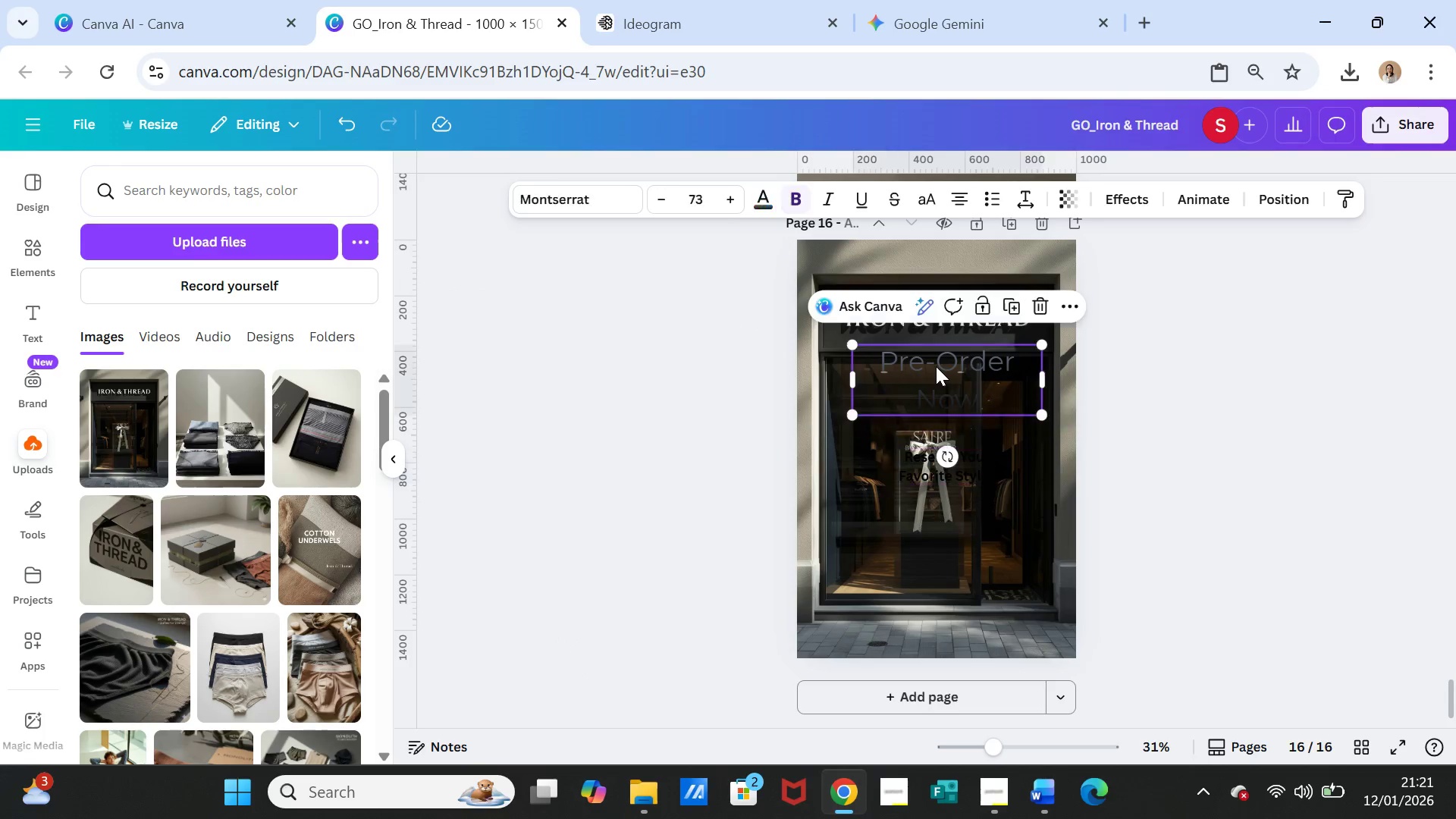 
double_click([936, 366])
 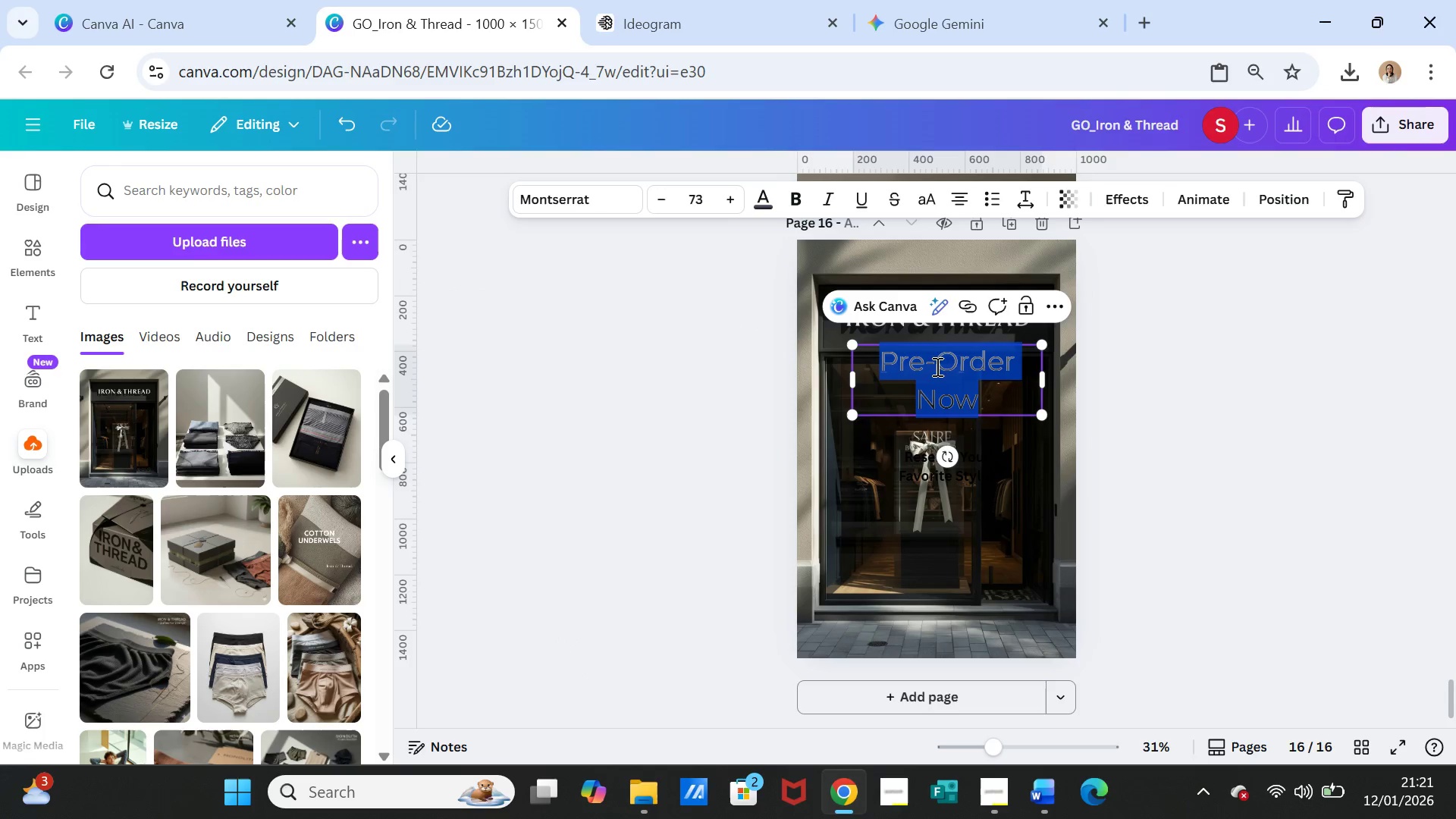 
triple_click([936, 366])
 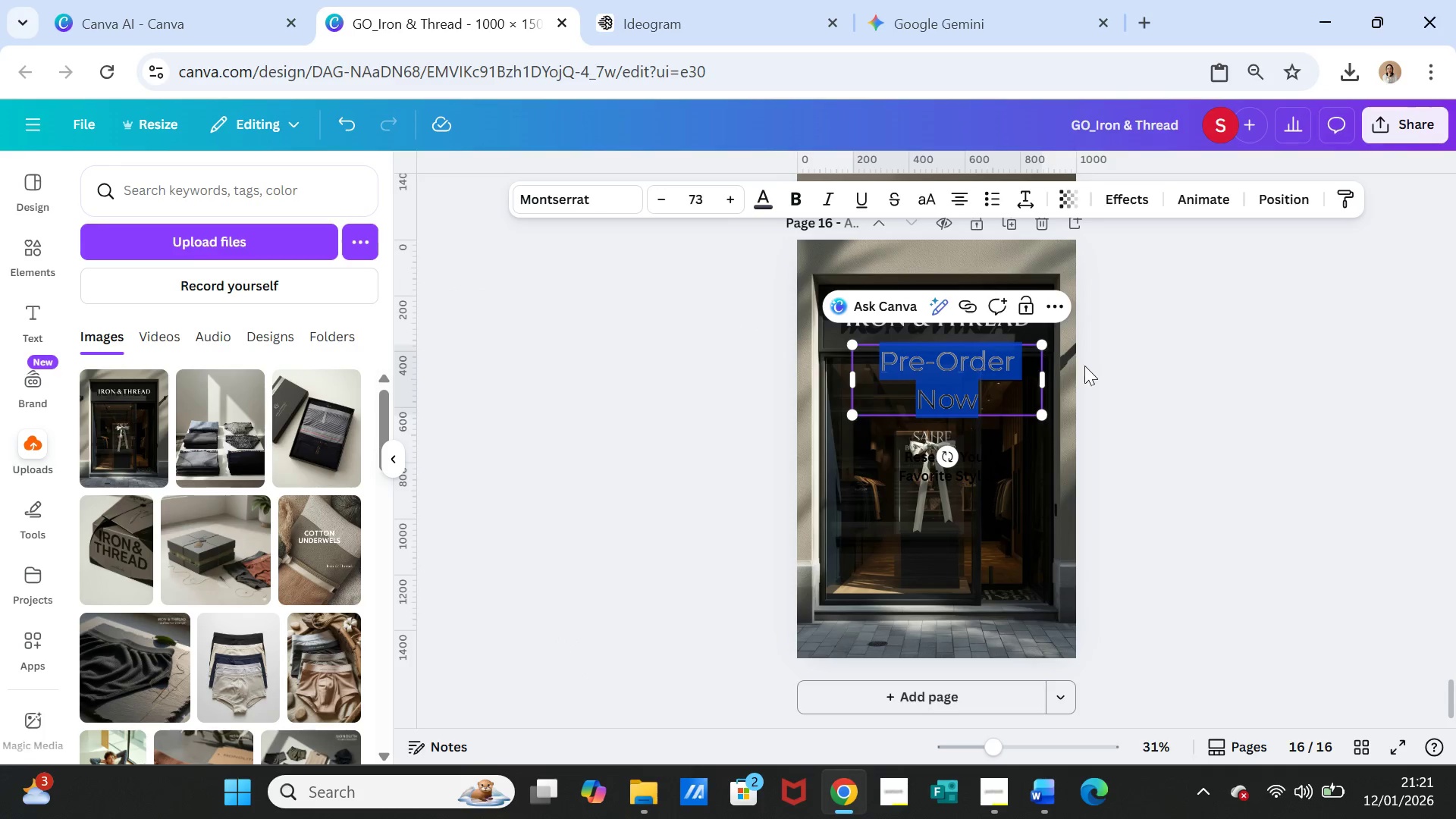 
key(Control+V)
 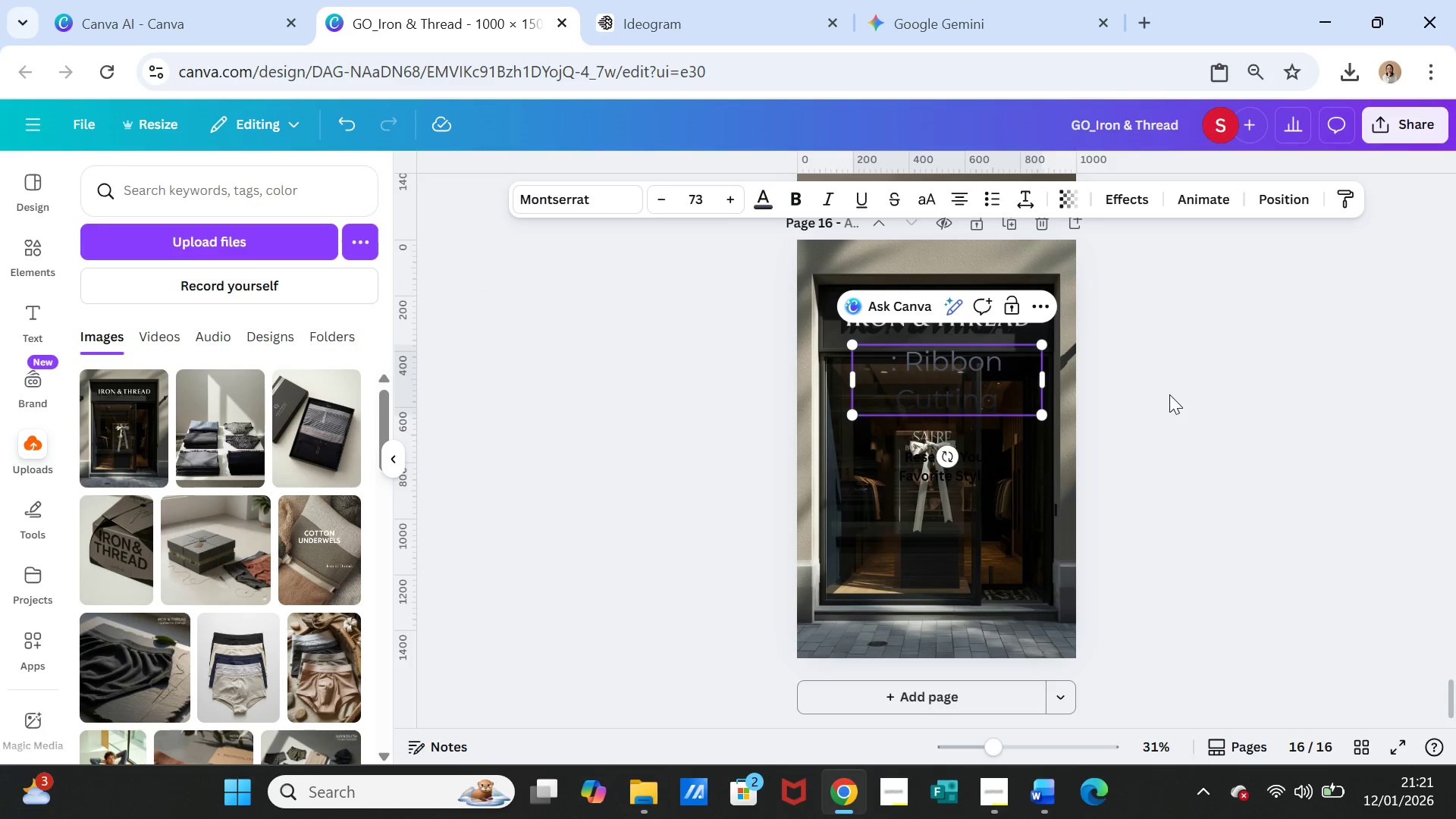 
left_click([1169, 394])
 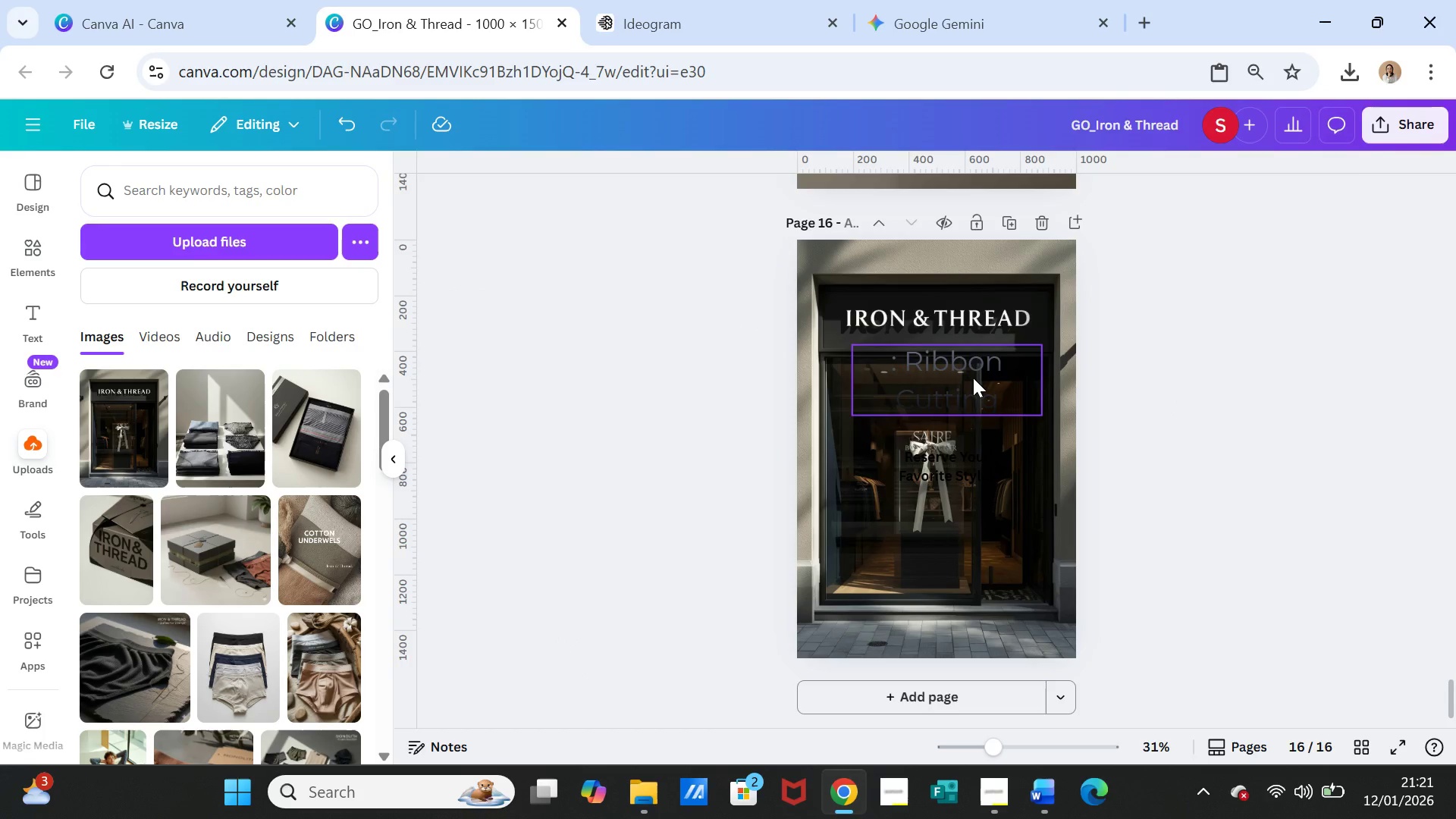 
left_click([973, 378])
 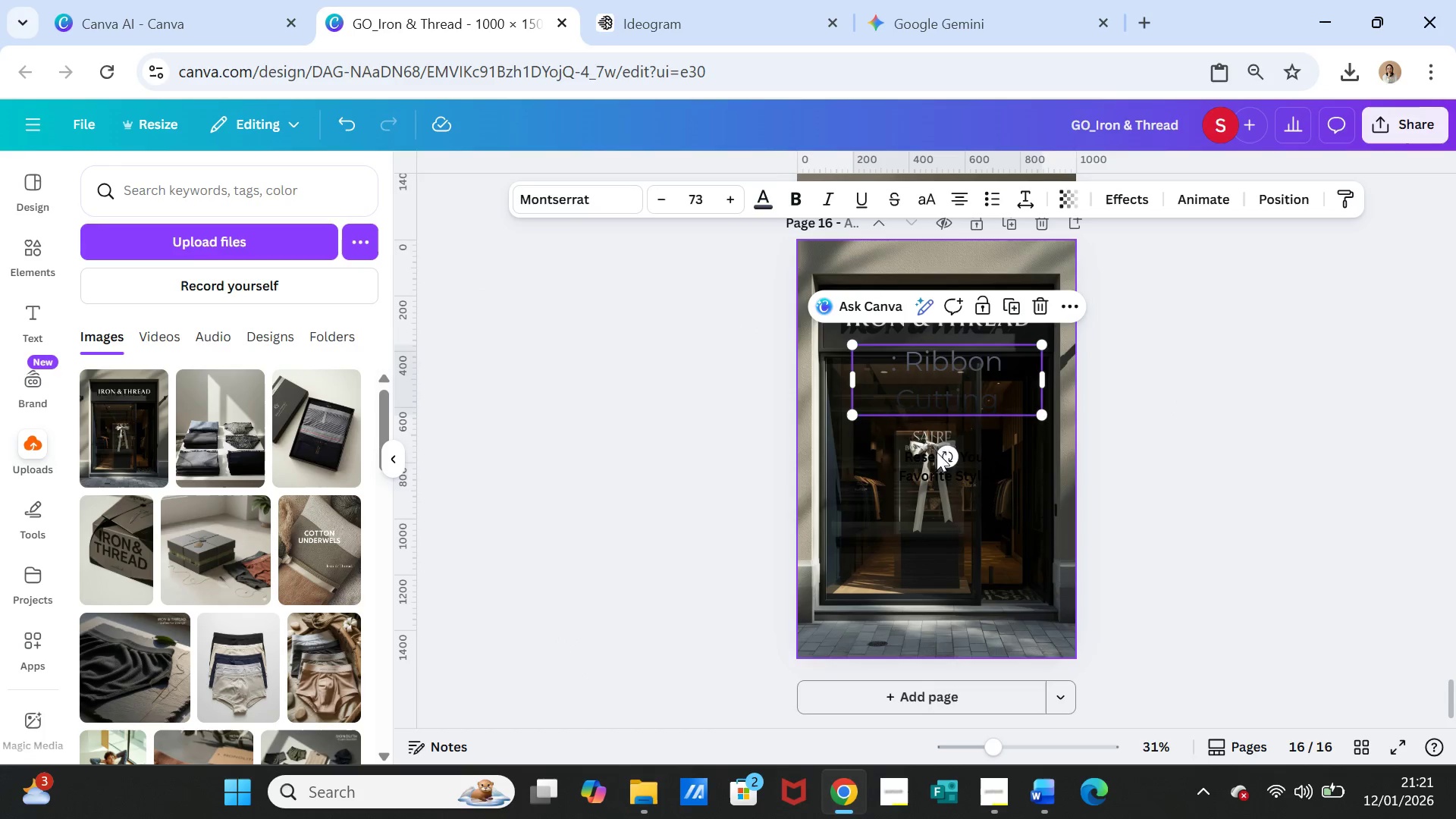 
left_click_drag(start_coordinate=[938, 470], to_coordinate=[940, 578])
 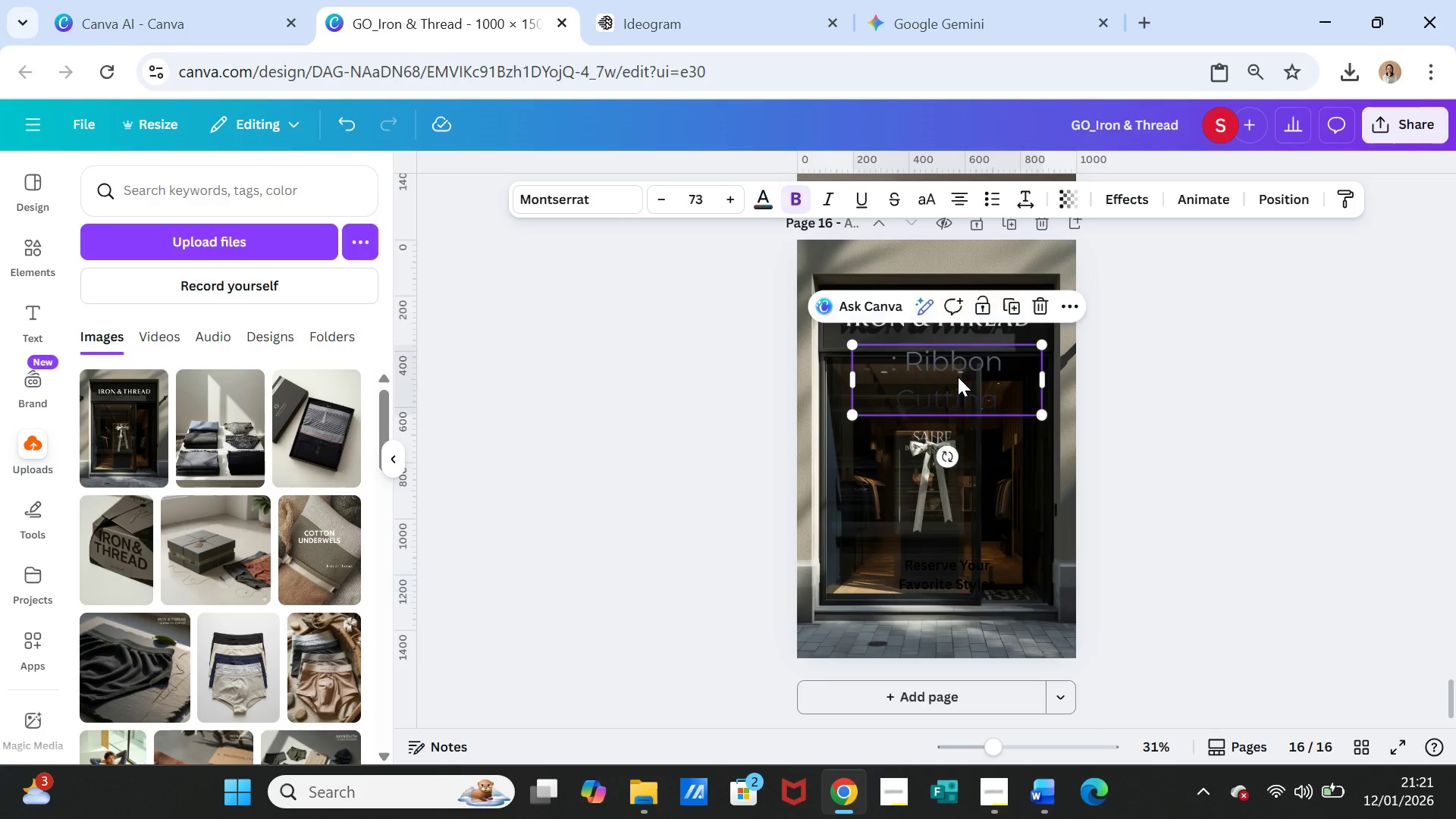 
double_click([958, 377])
 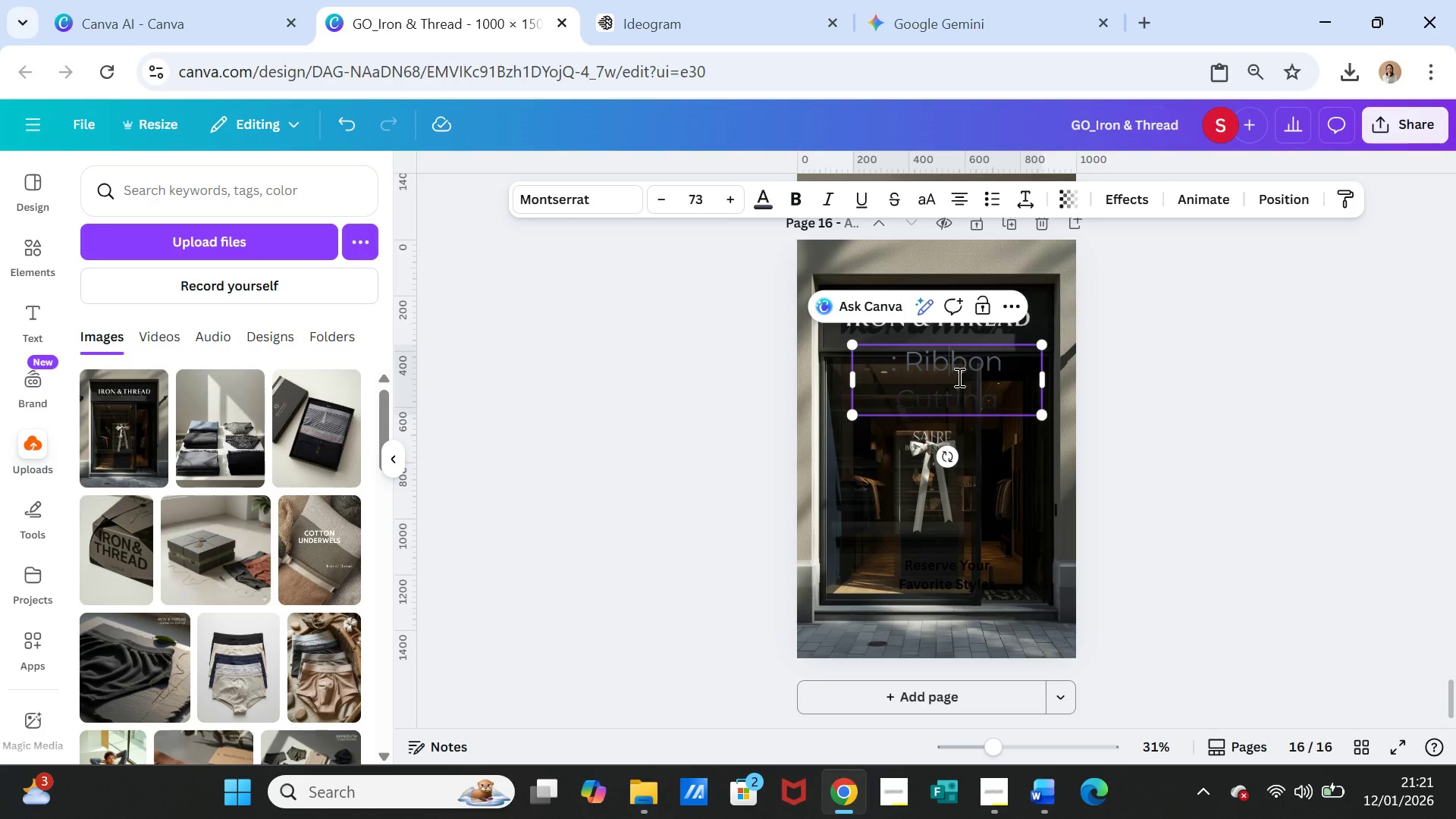 
triple_click([958, 377])
 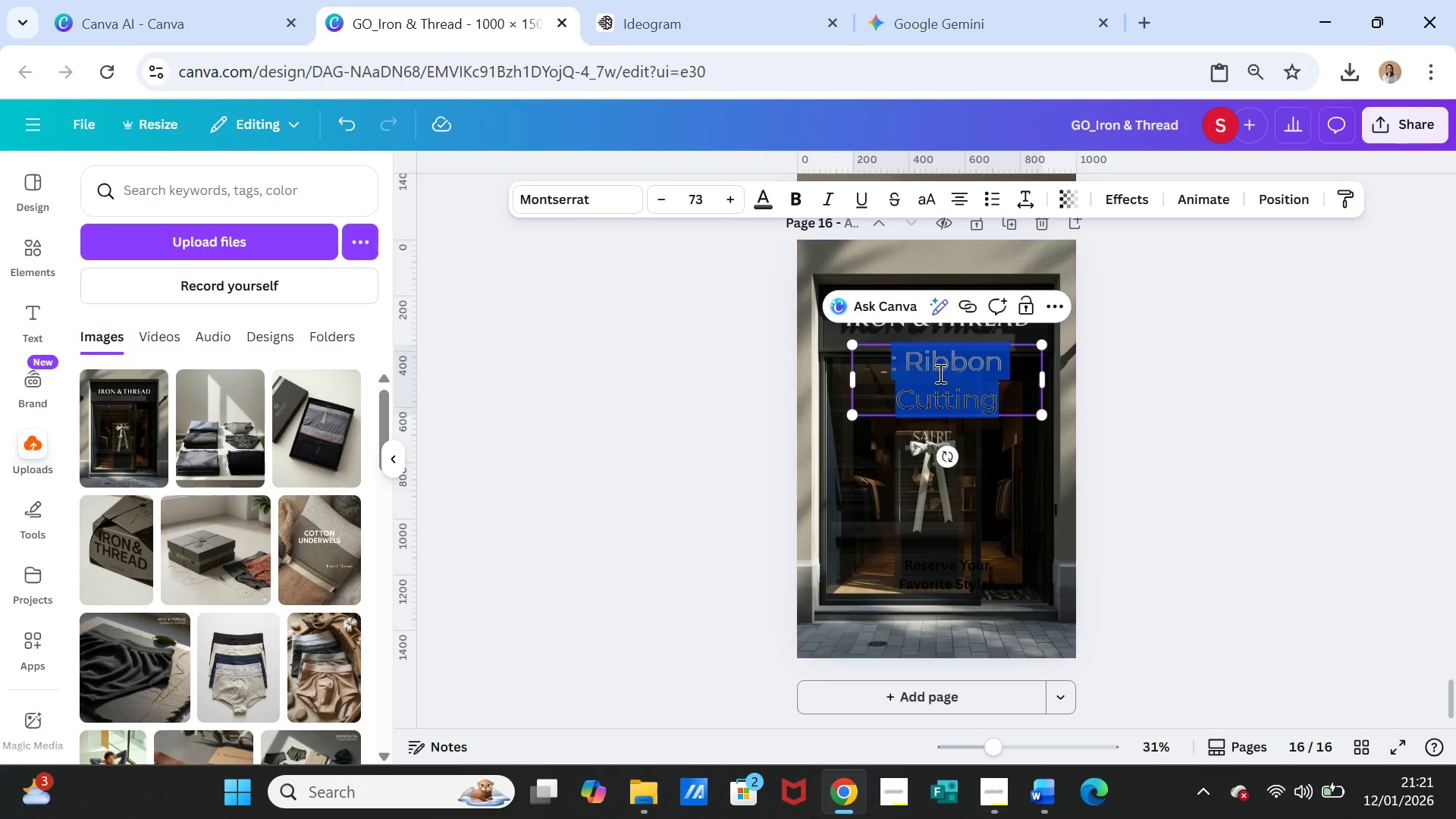 
left_click([939, 373])
 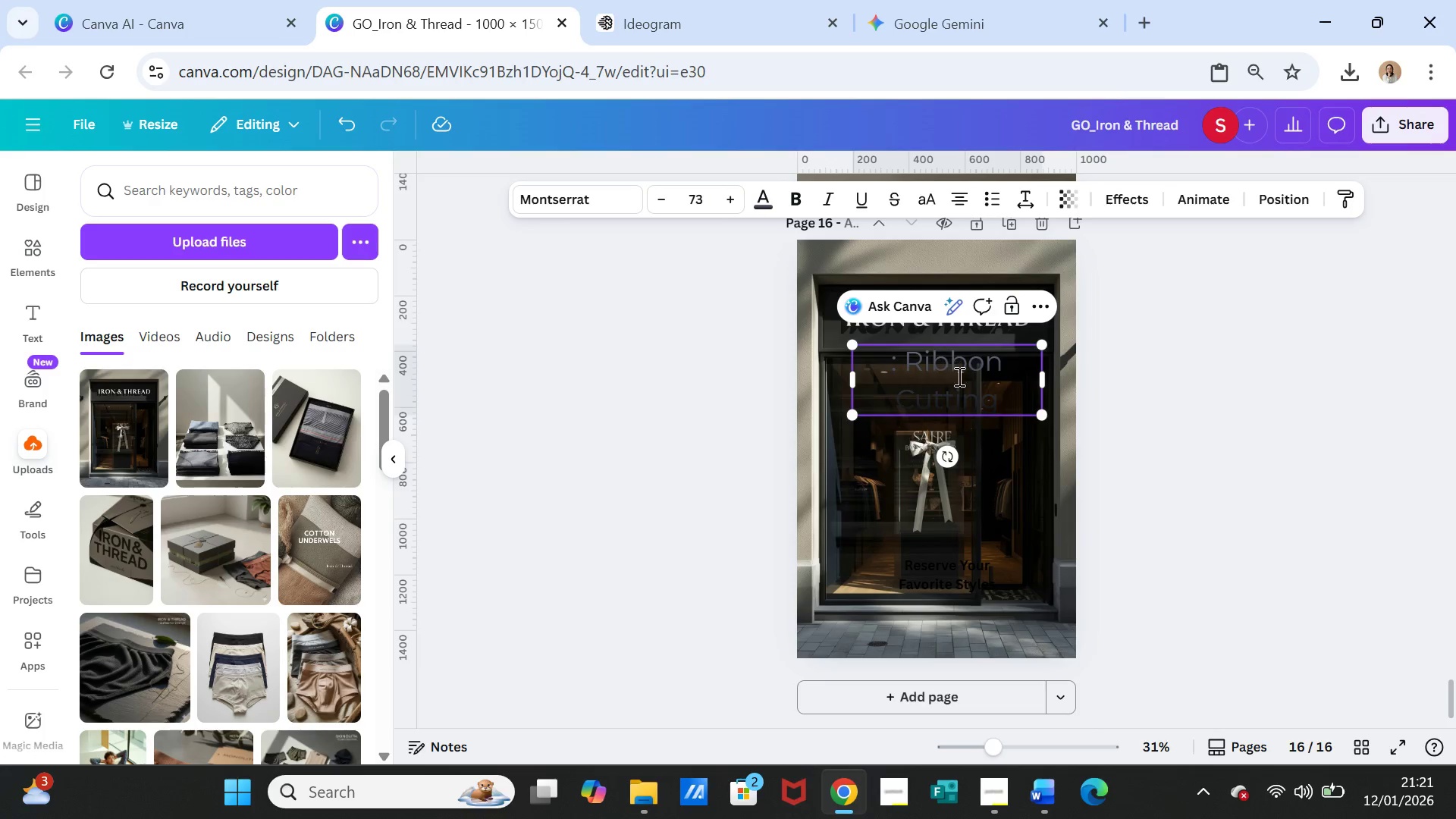 
left_click([959, 387])
 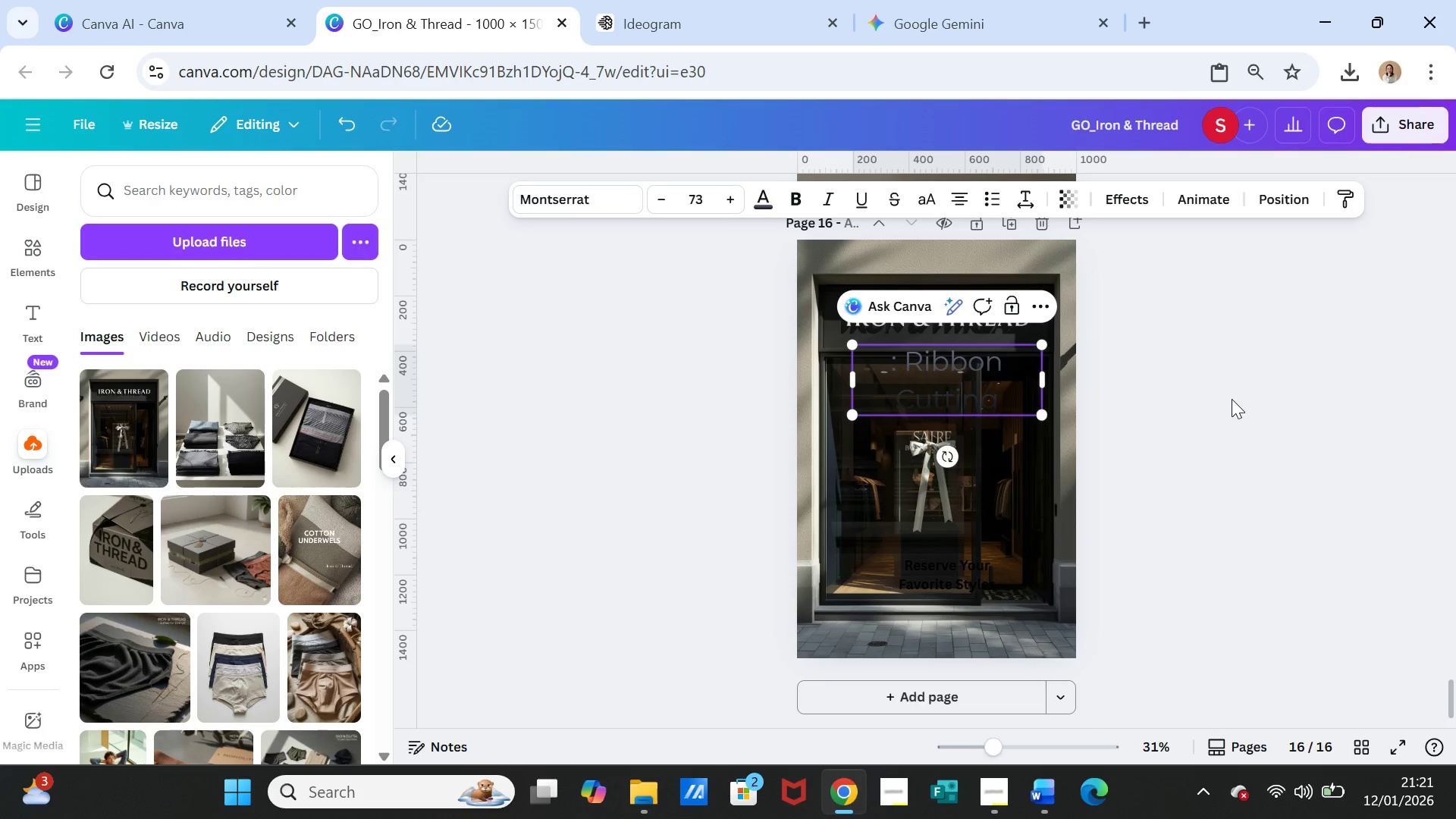 
left_click([1232, 399])
 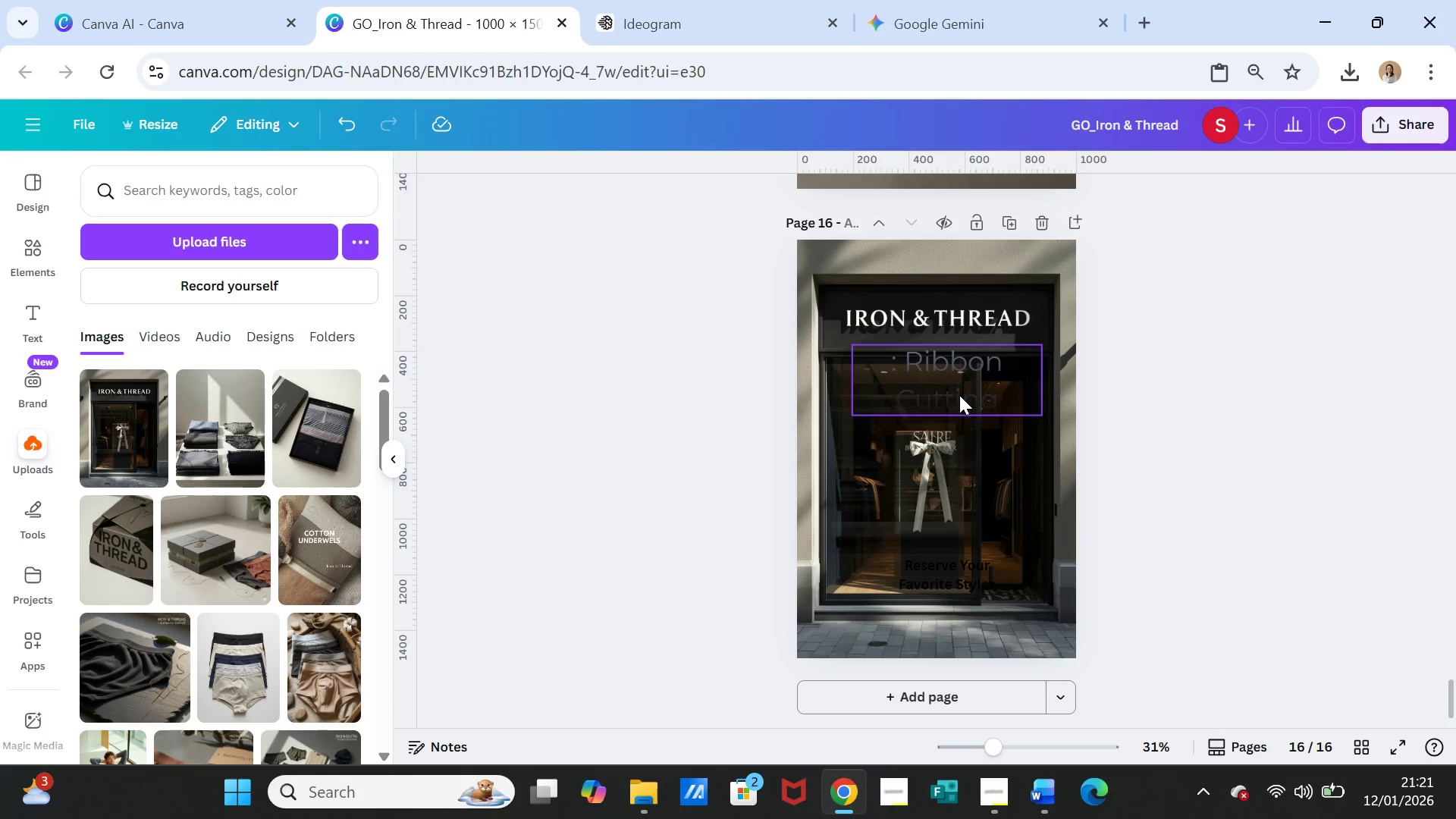 
left_click_drag(start_coordinate=[959, 395], to_coordinate=[949, 395])
 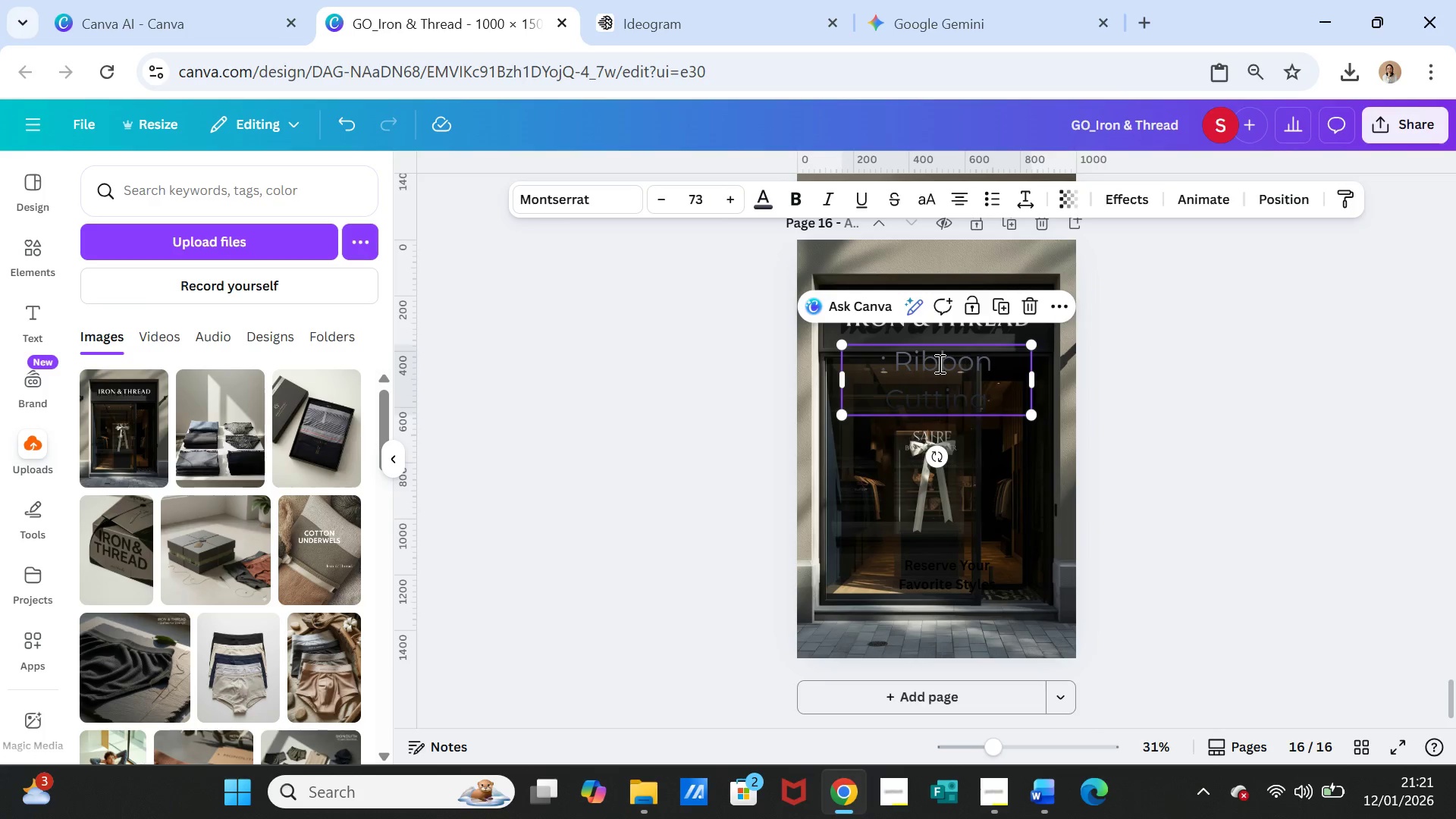 
double_click([938, 363])
 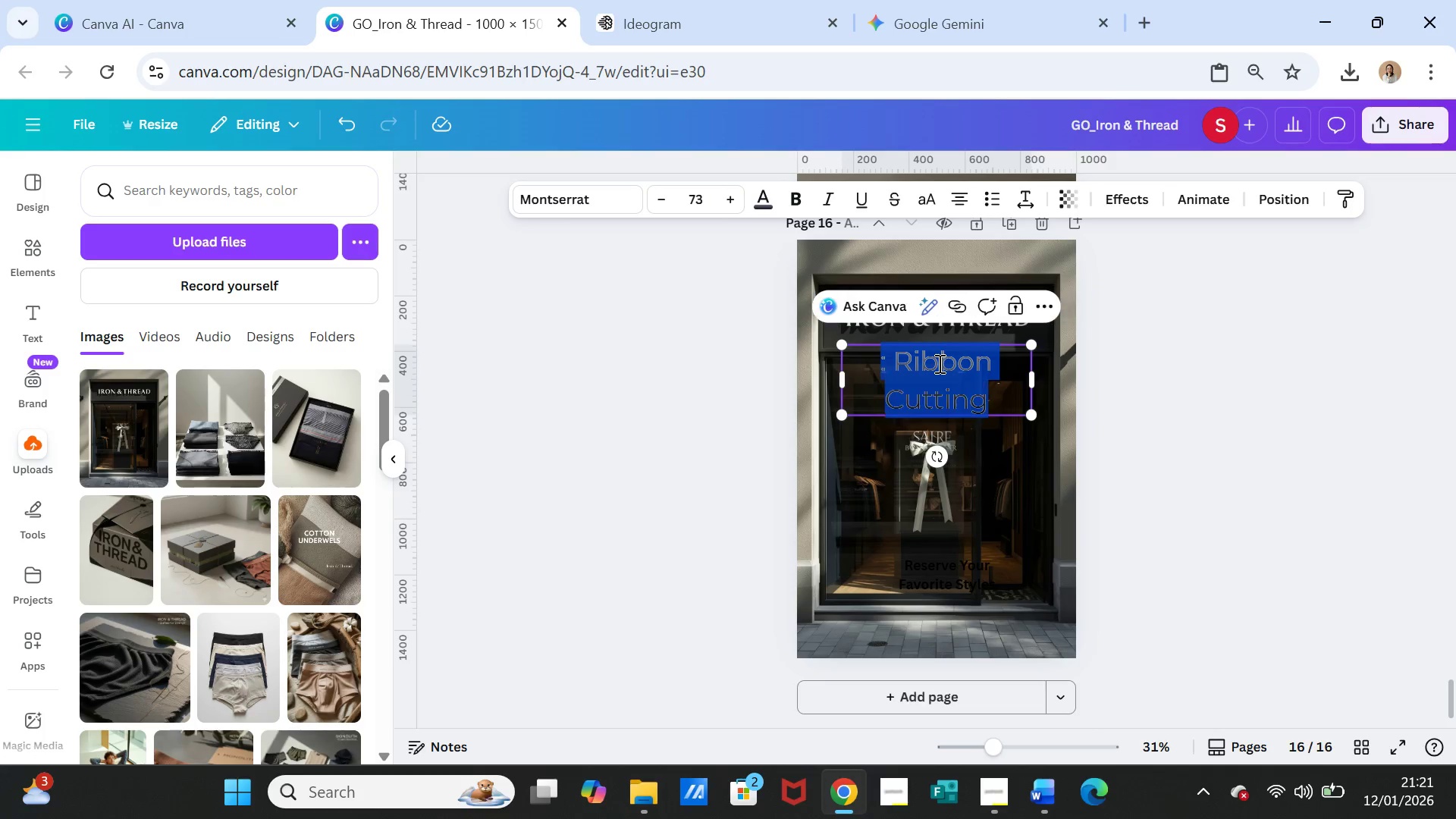 
triple_click([938, 363])
 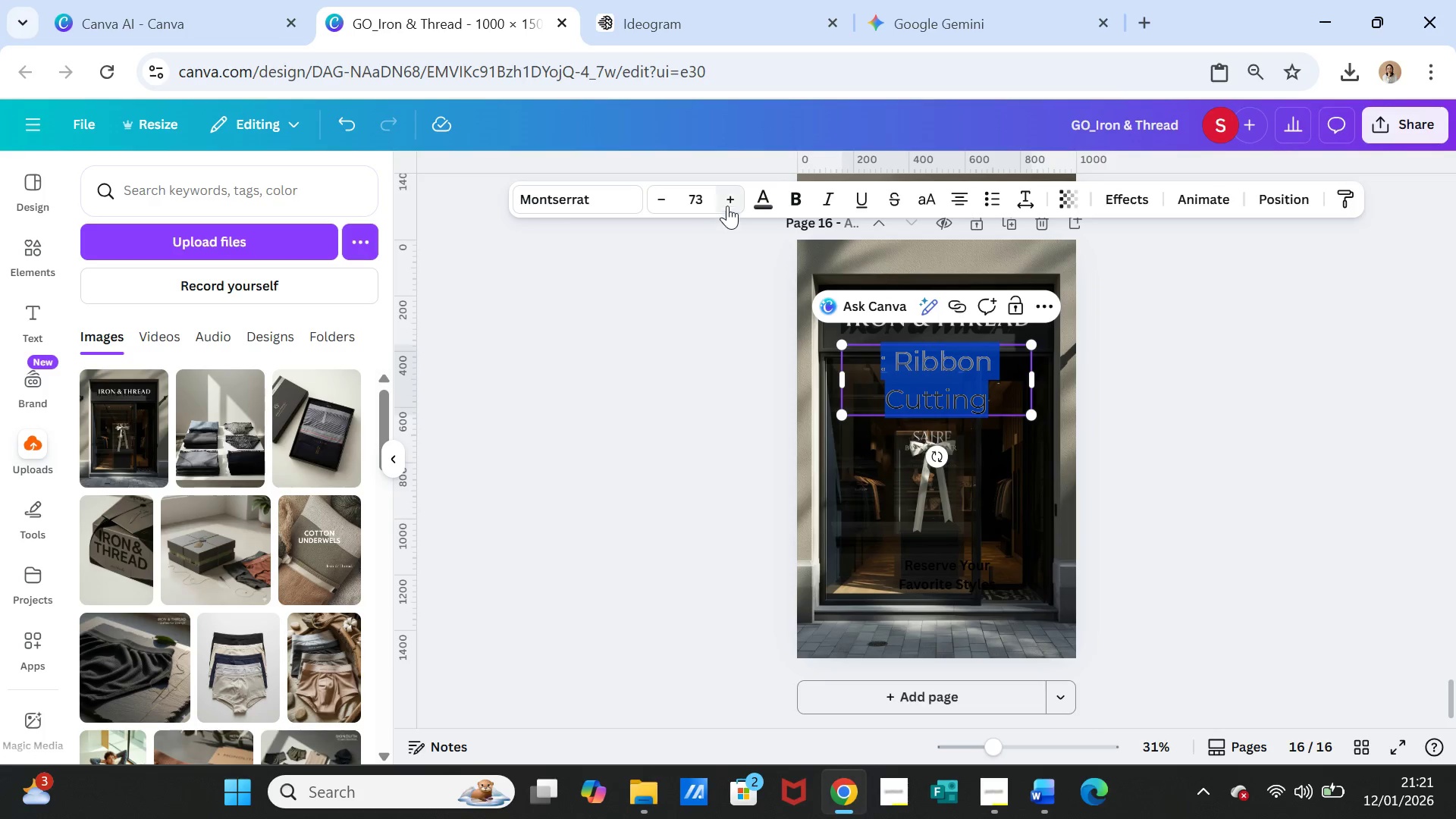 
left_click([757, 193])
 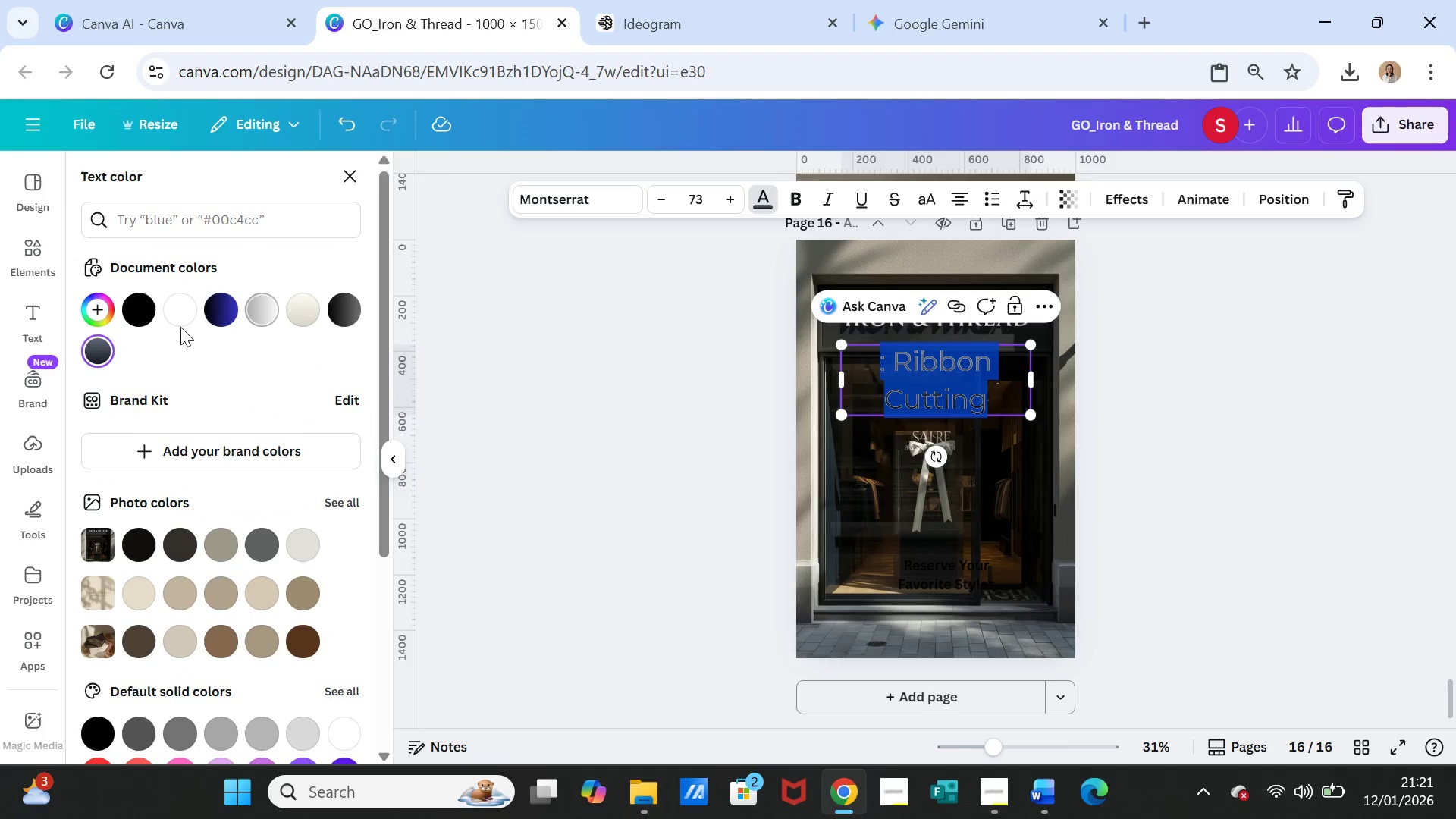 
left_click([198, 306])
 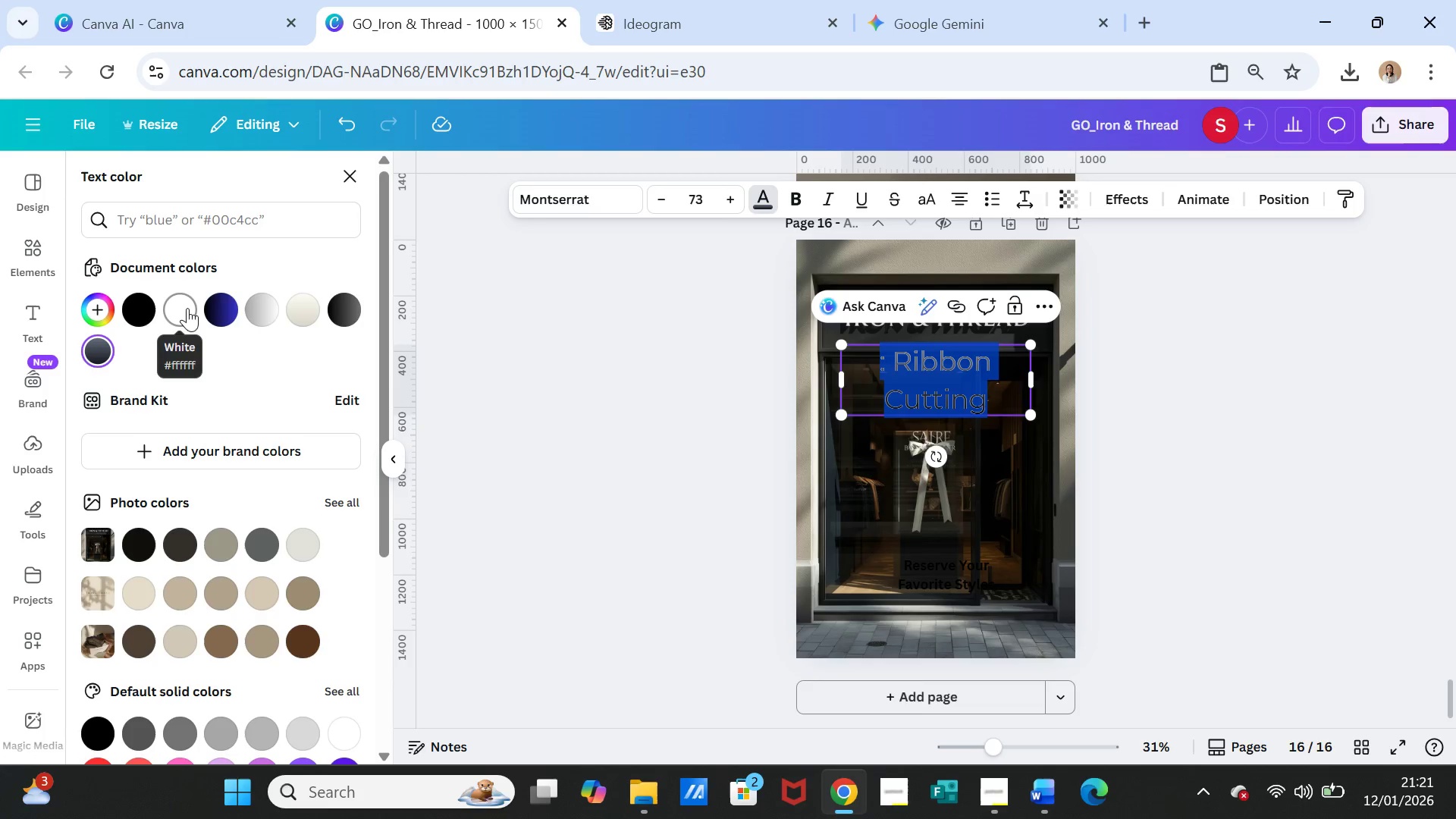 
left_click([187, 308])
 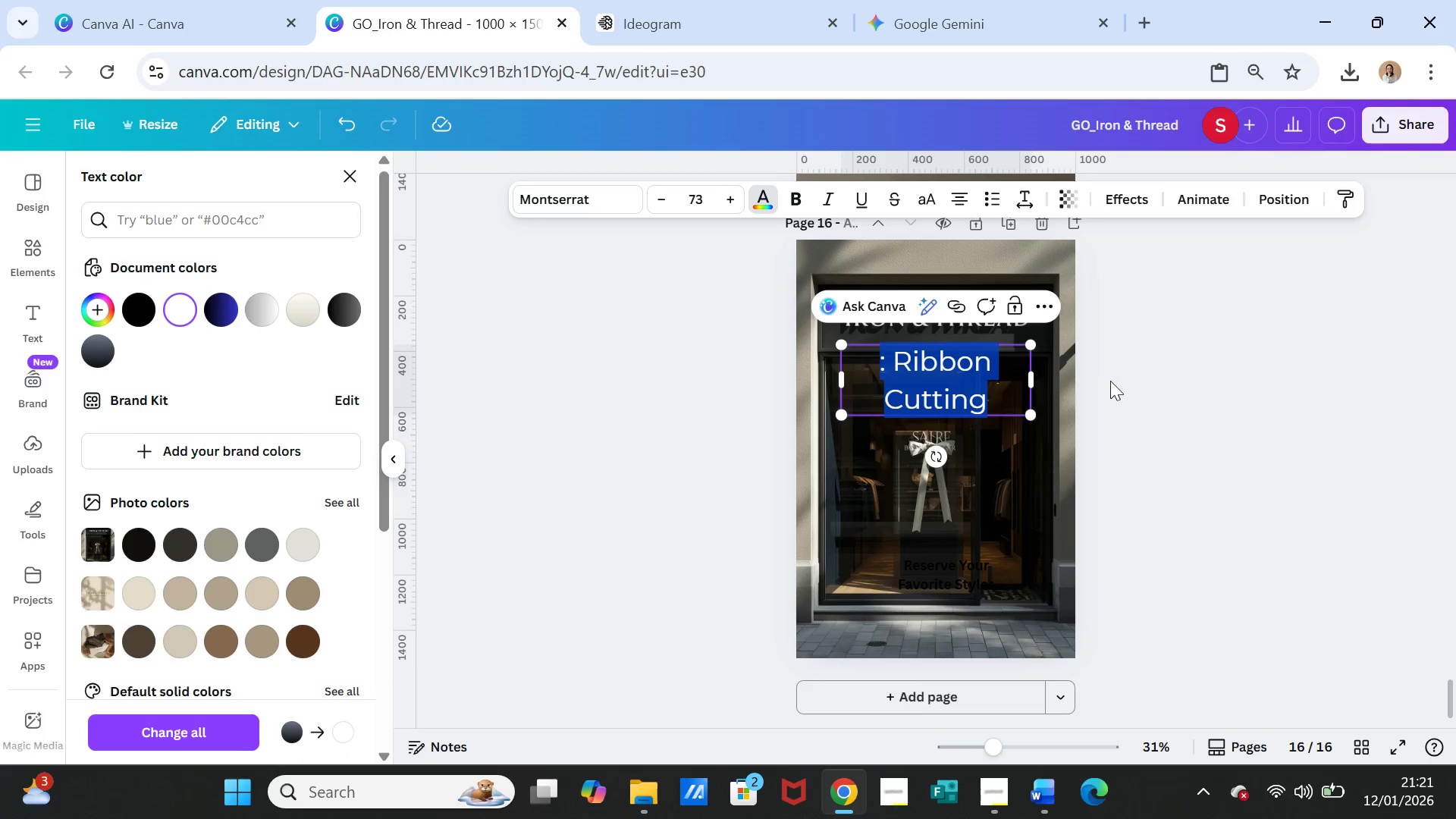 
left_click([1111, 382])
 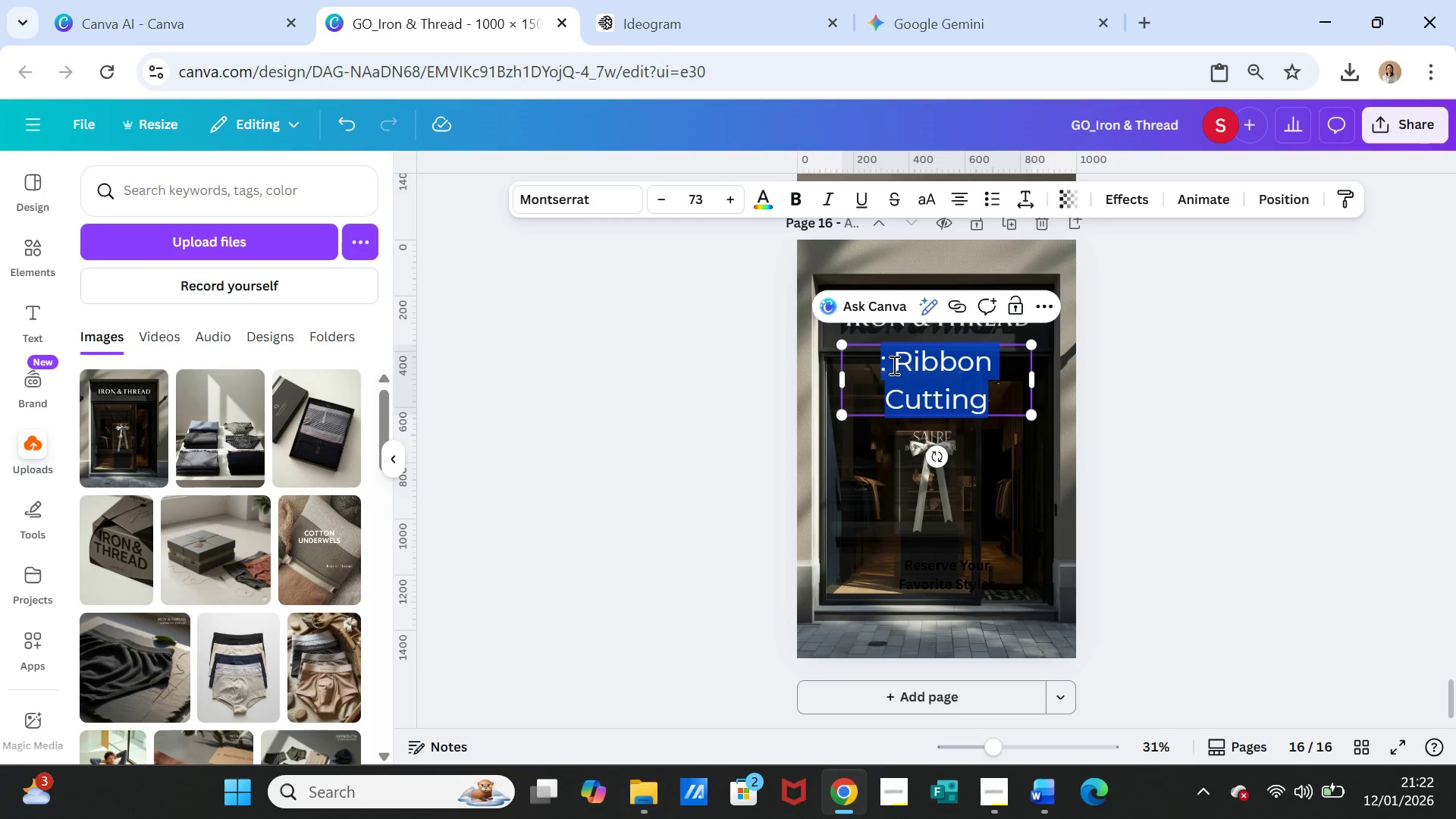 
left_click([893, 363])
 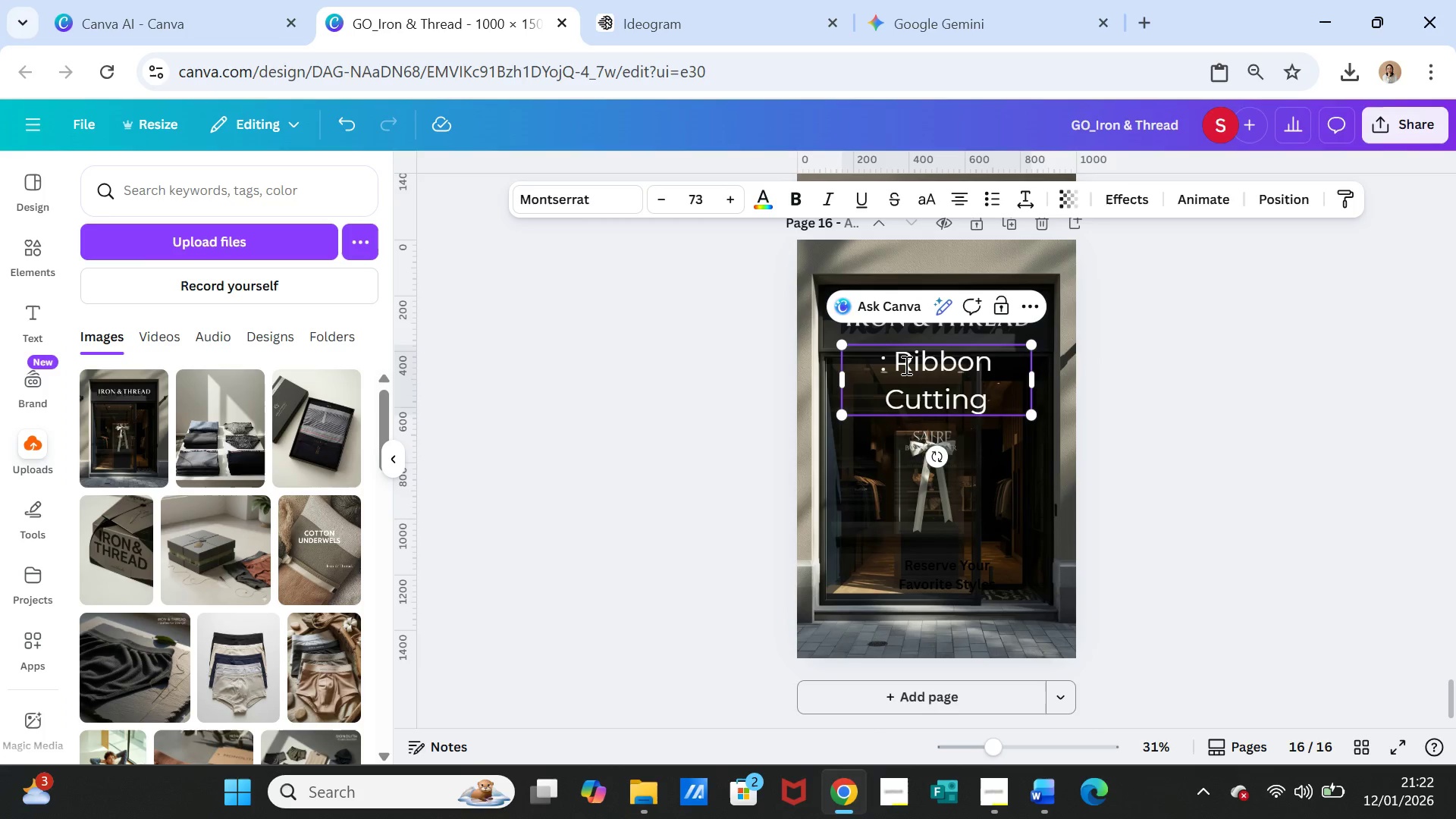 
key(Backspace)
 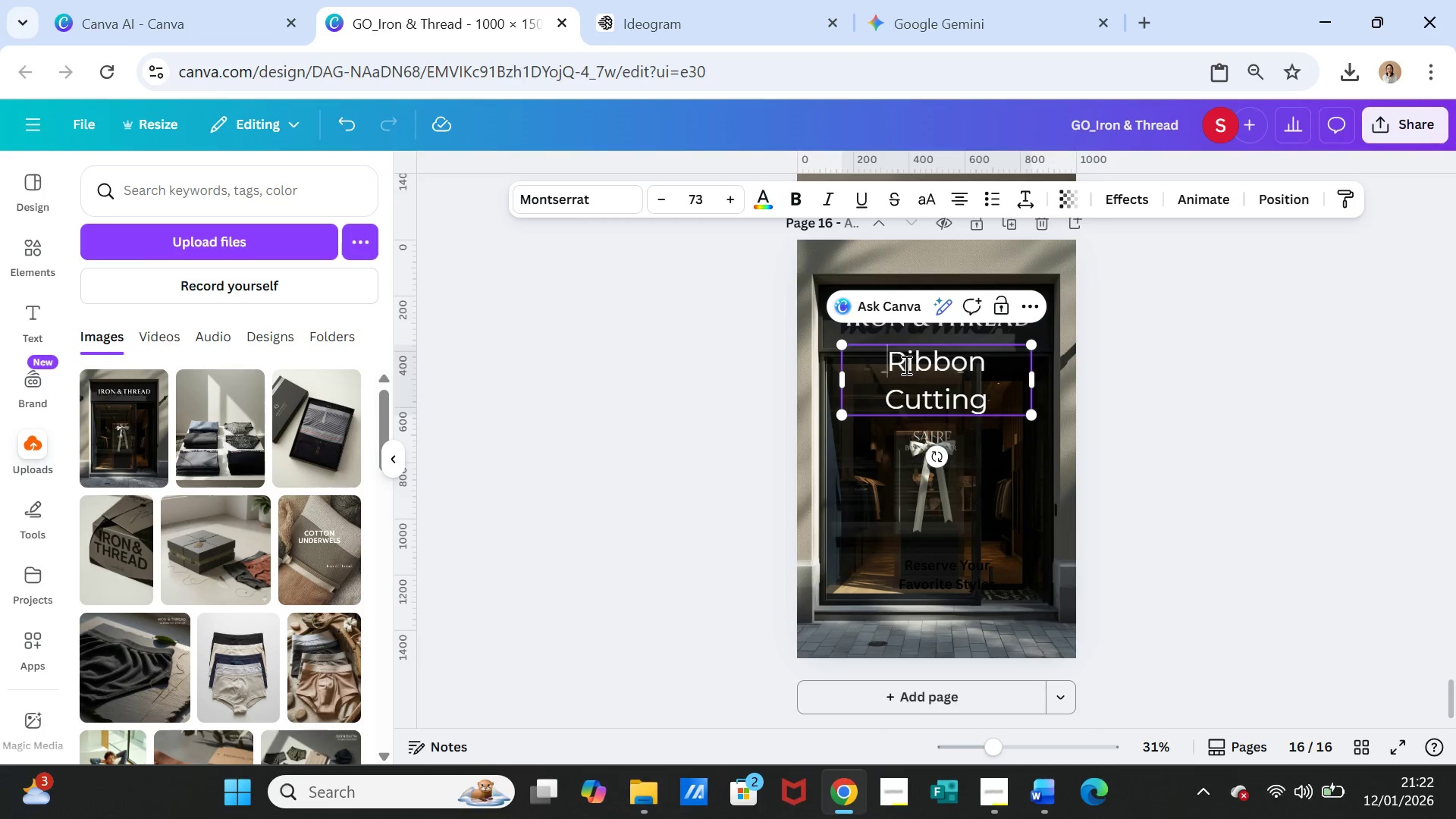 
key(Backspace)
 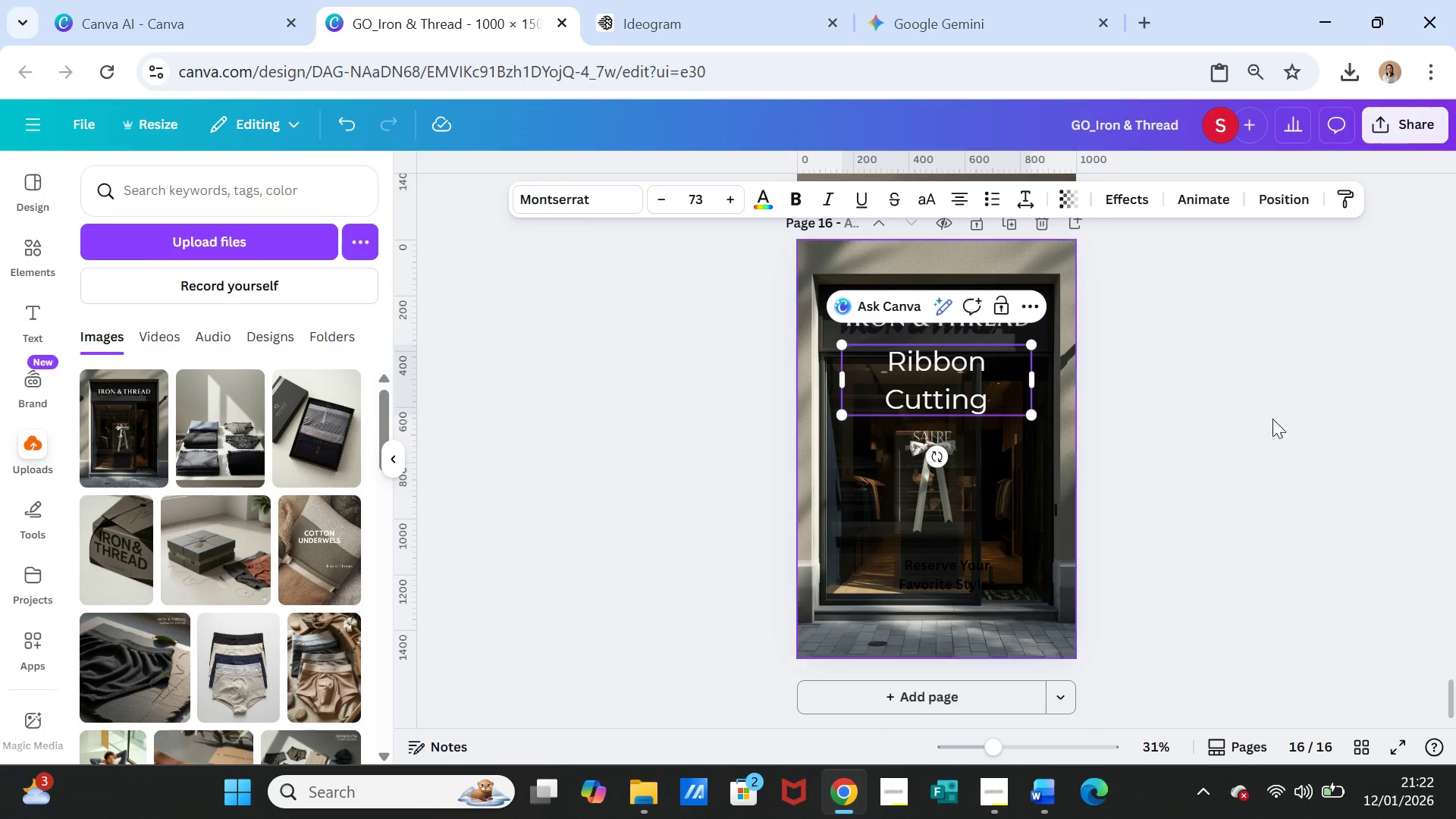 
left_click([1272, 419])
 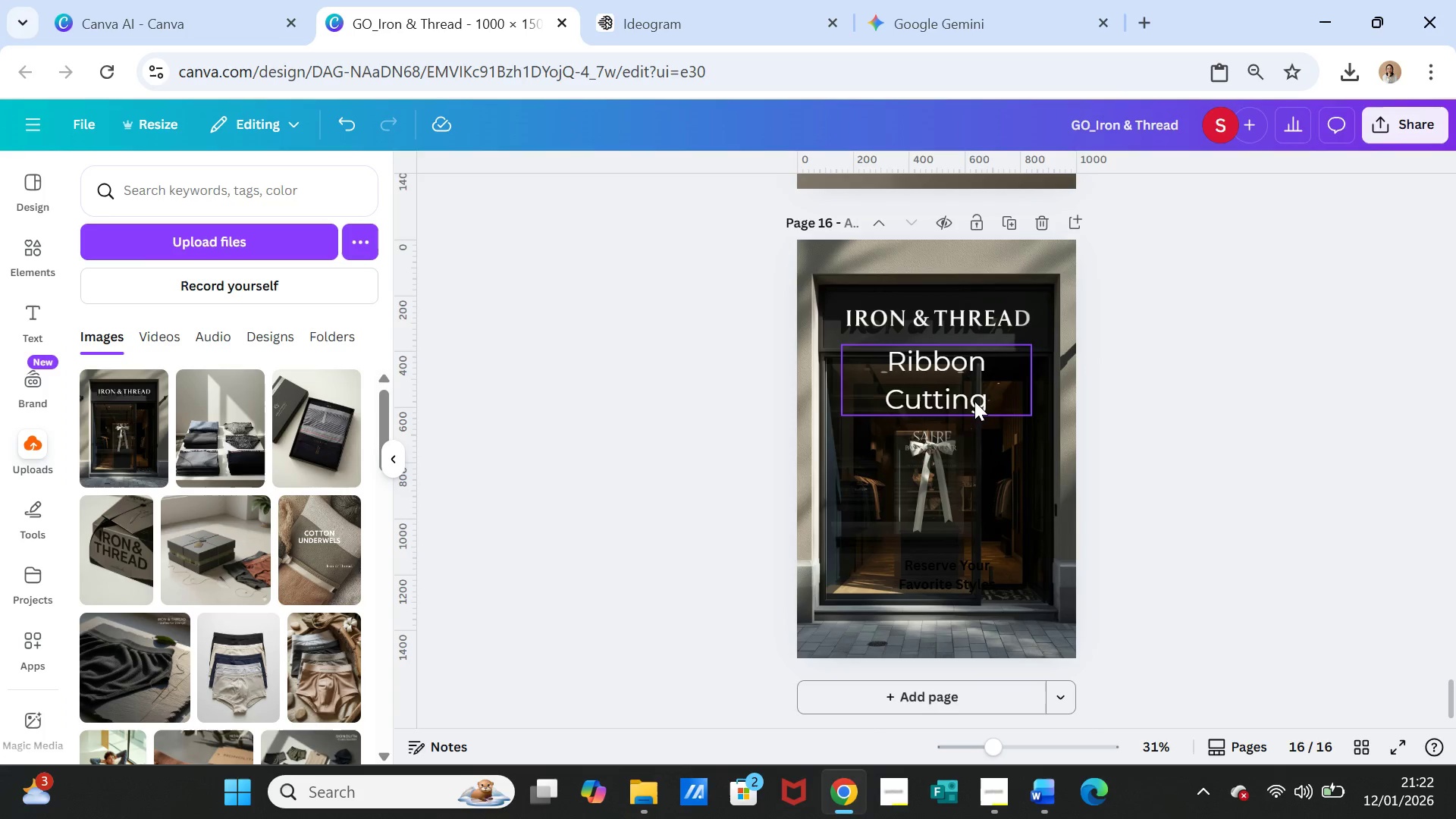 
left_click_drag(start_coordinate=[972, 400], to_coordinate=[975, 416])
 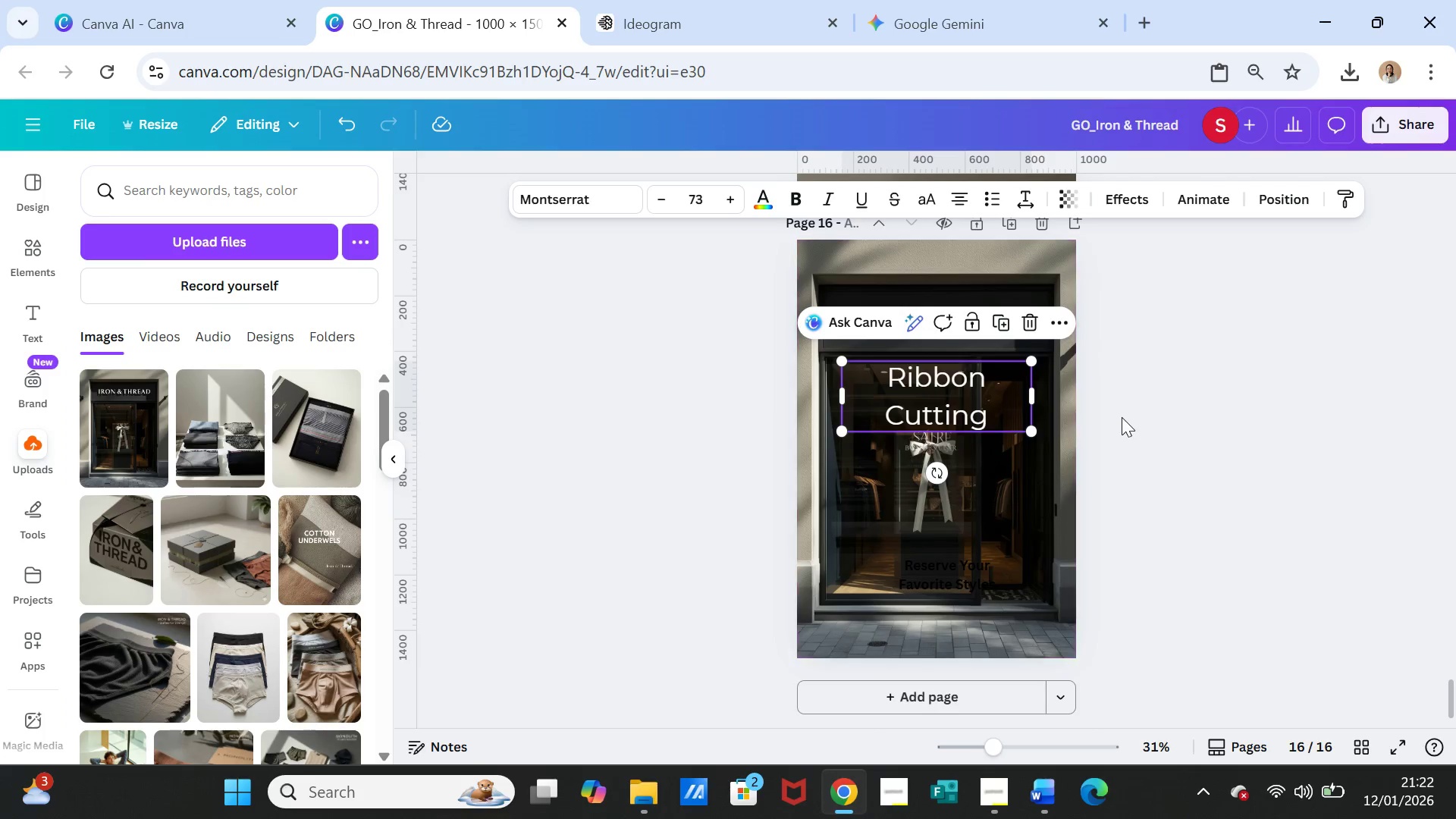 
left_click([1122, 417])
 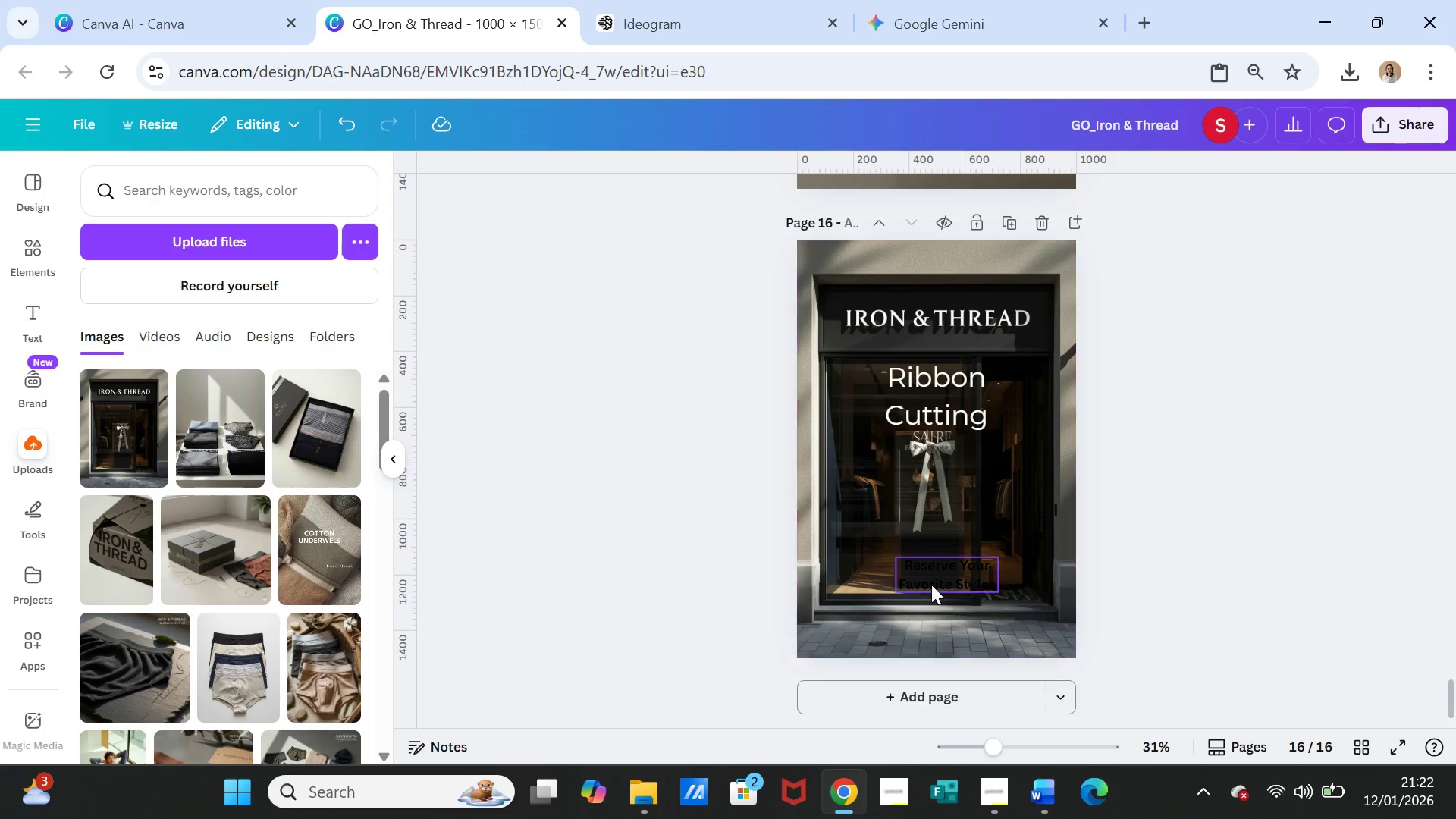 
left_click([1034, 795])
 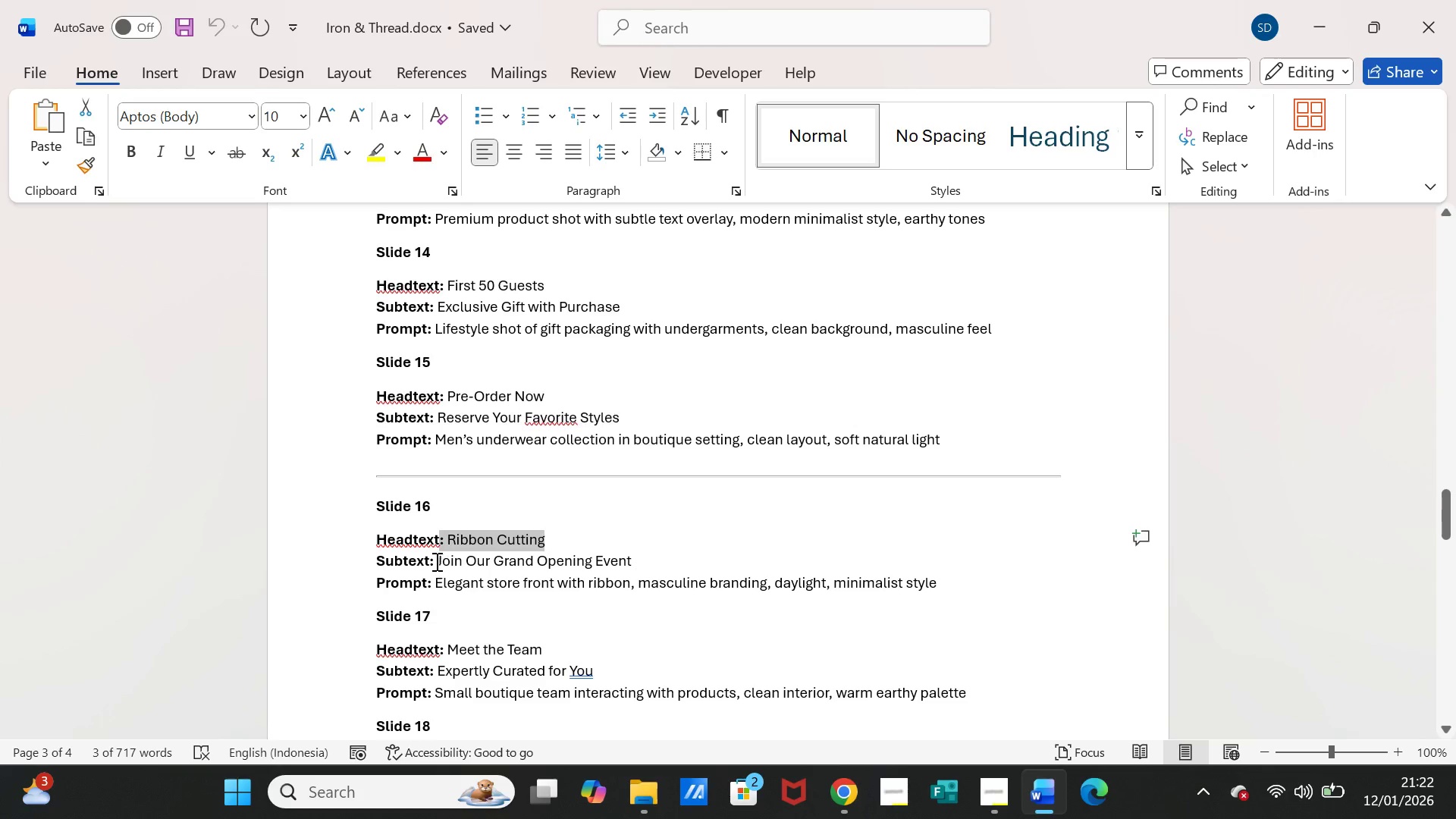 
left_click_drag(start_coordinate=[435, 560], to_coordinate=[625, 557])
 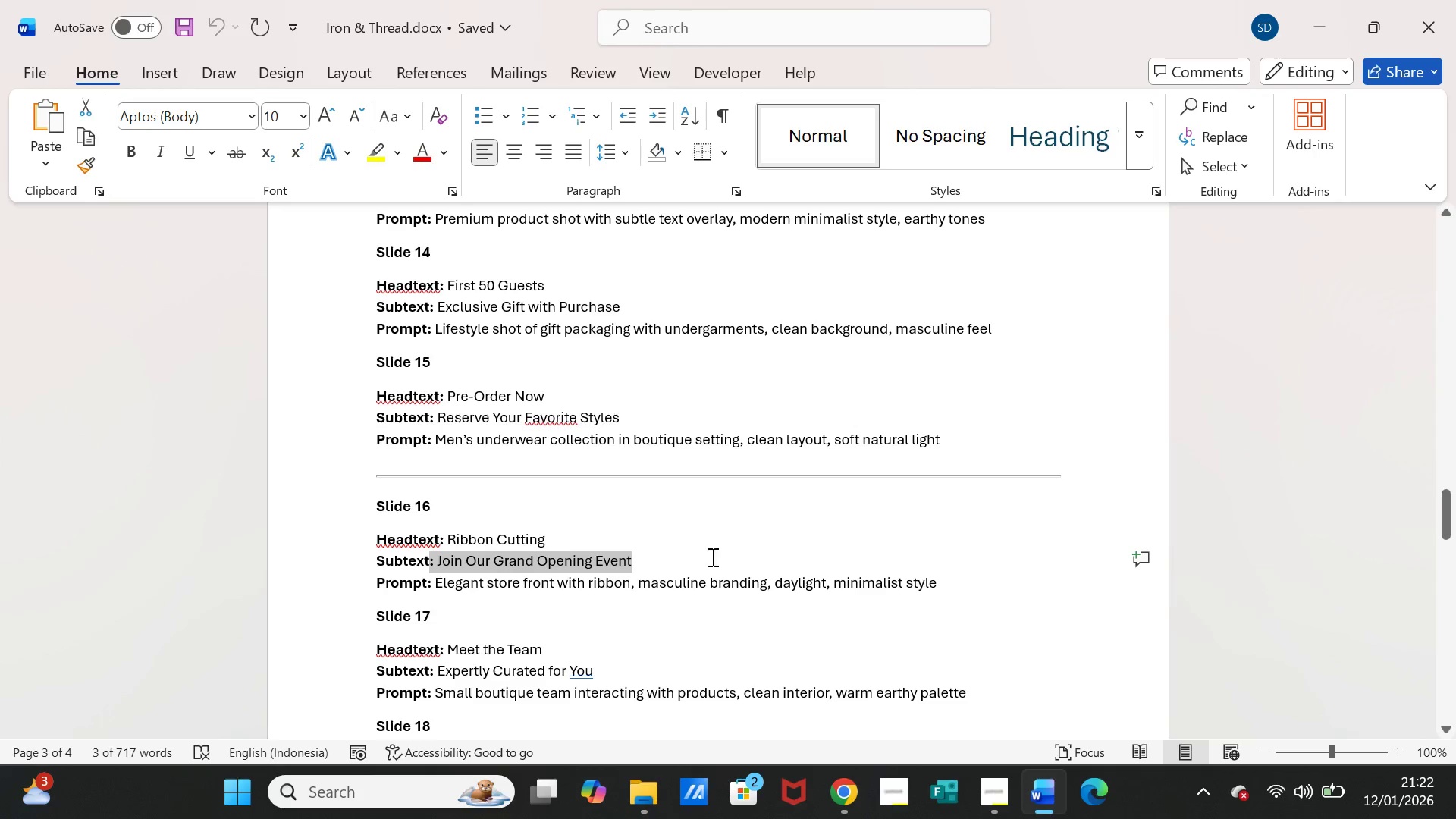 
key(Control+C)
 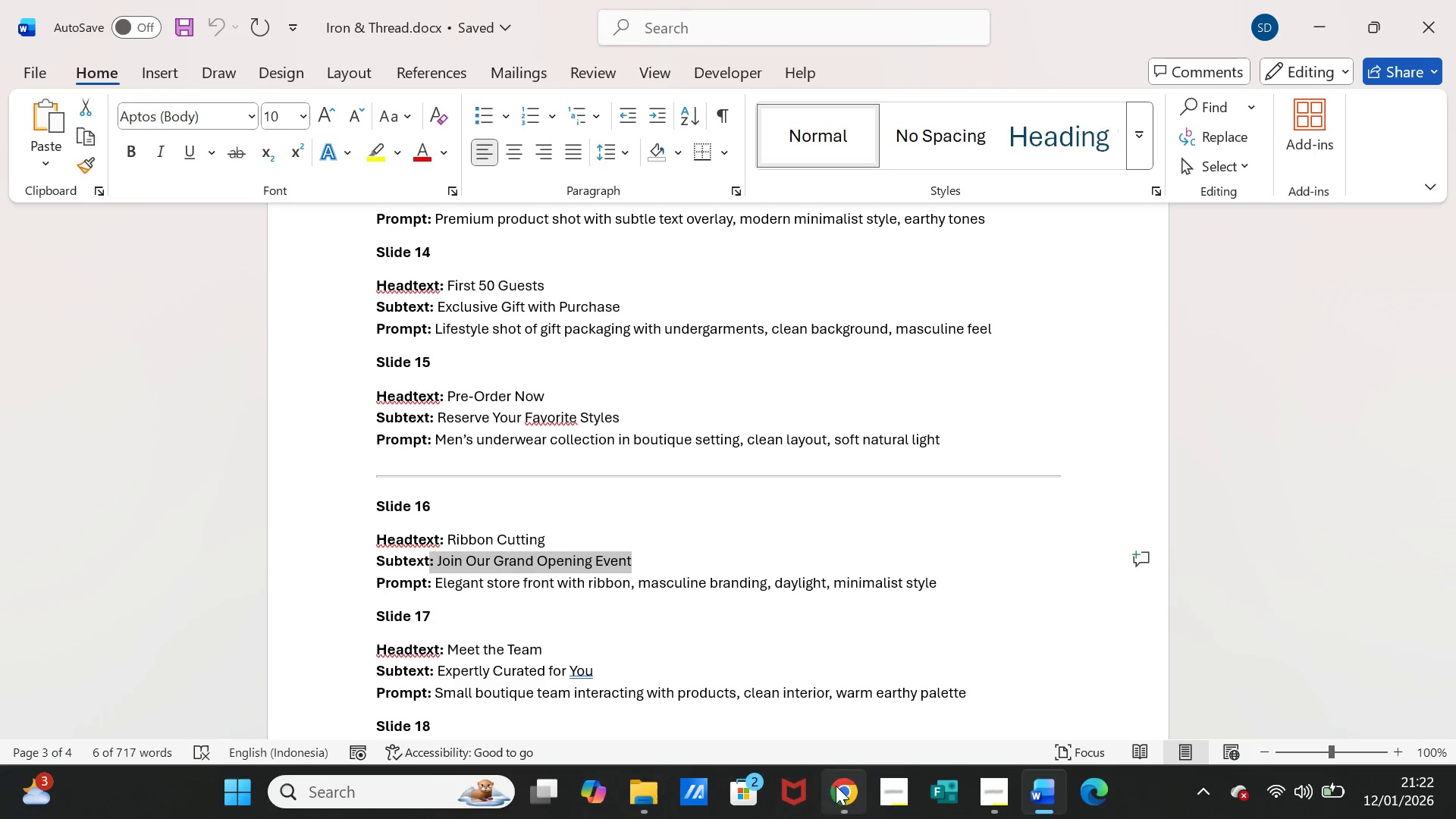 
left_click([839, 789])
 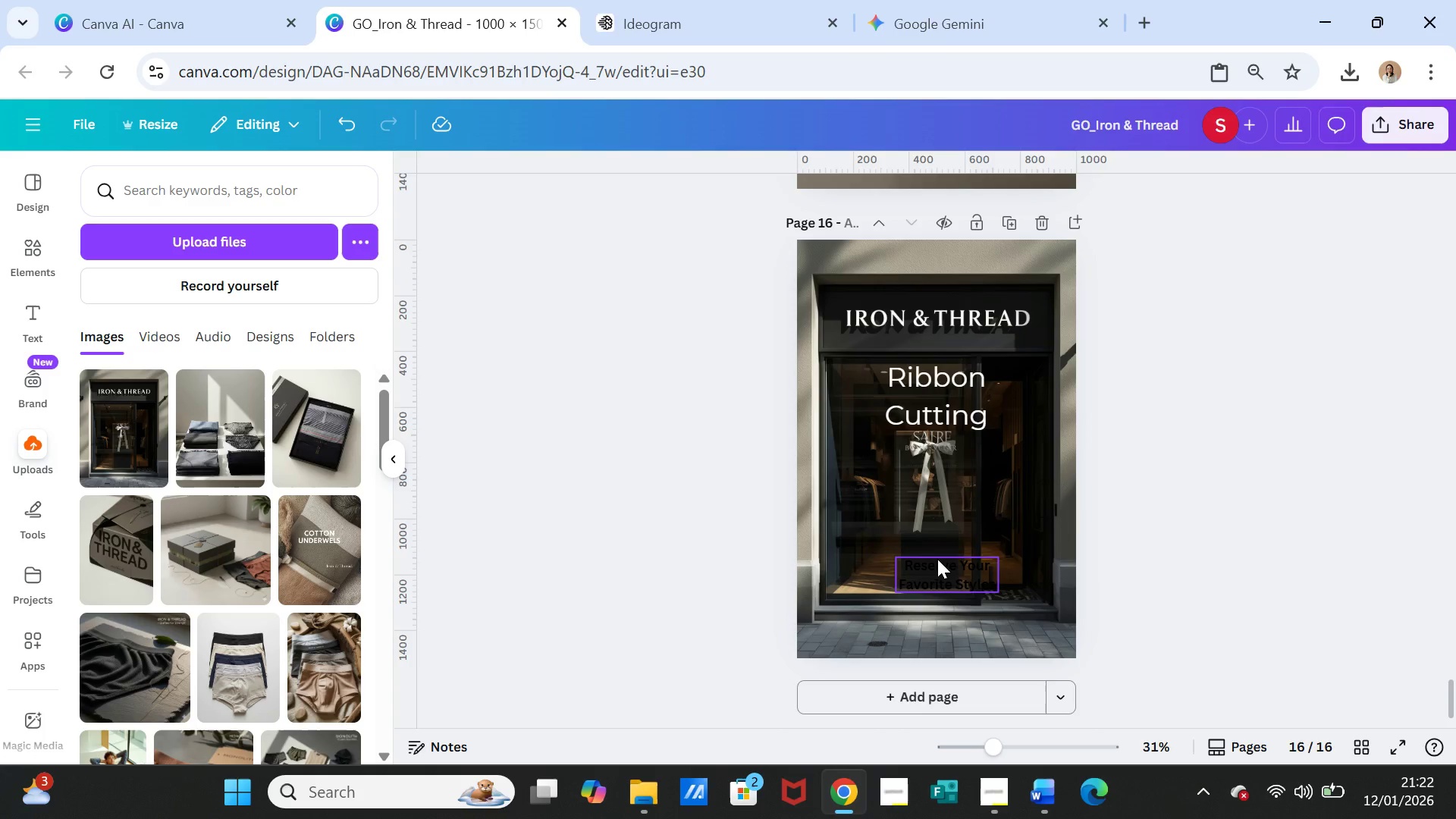 
double_click([937, 559])
 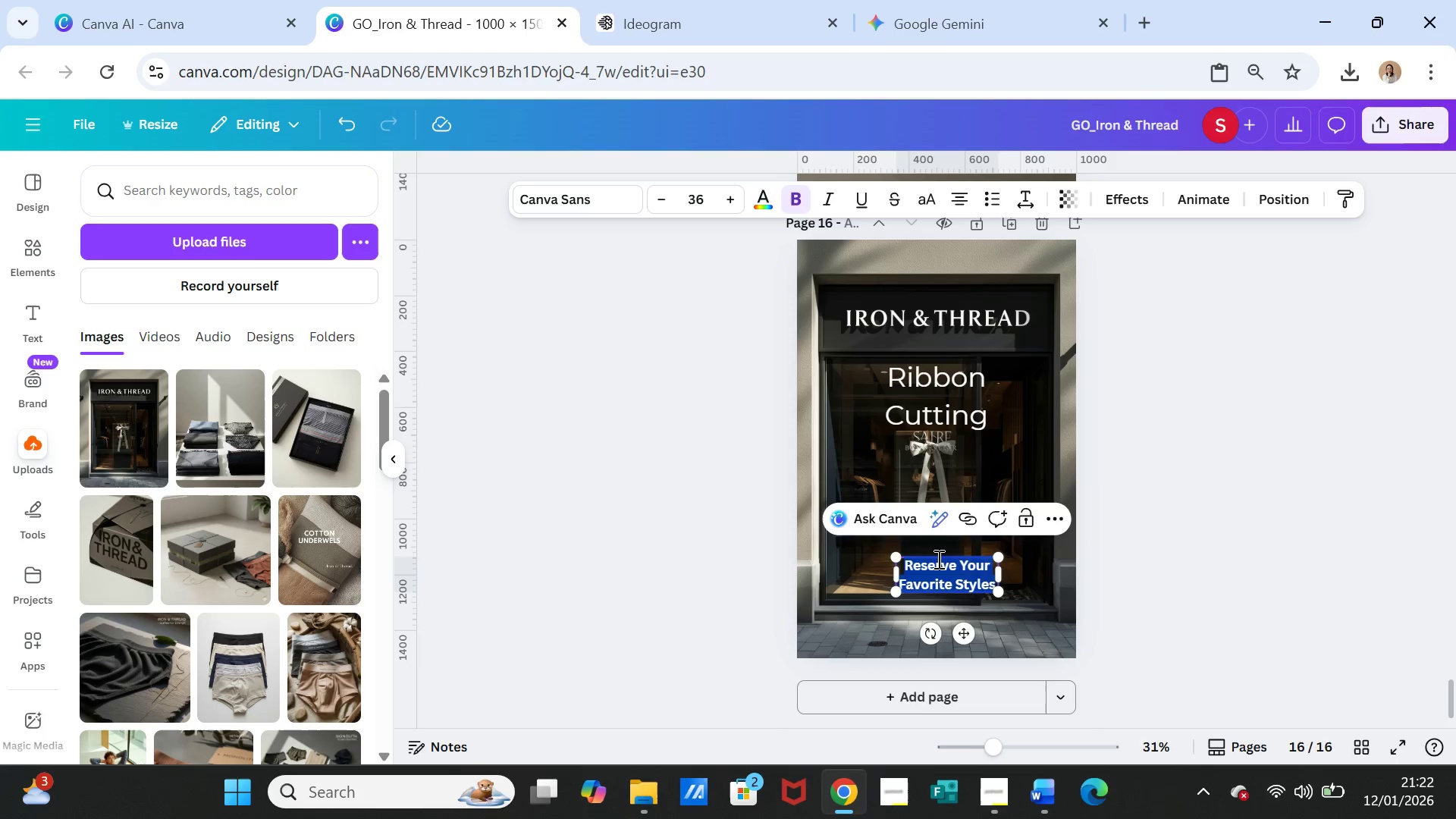 
triple_click([937, 559])
 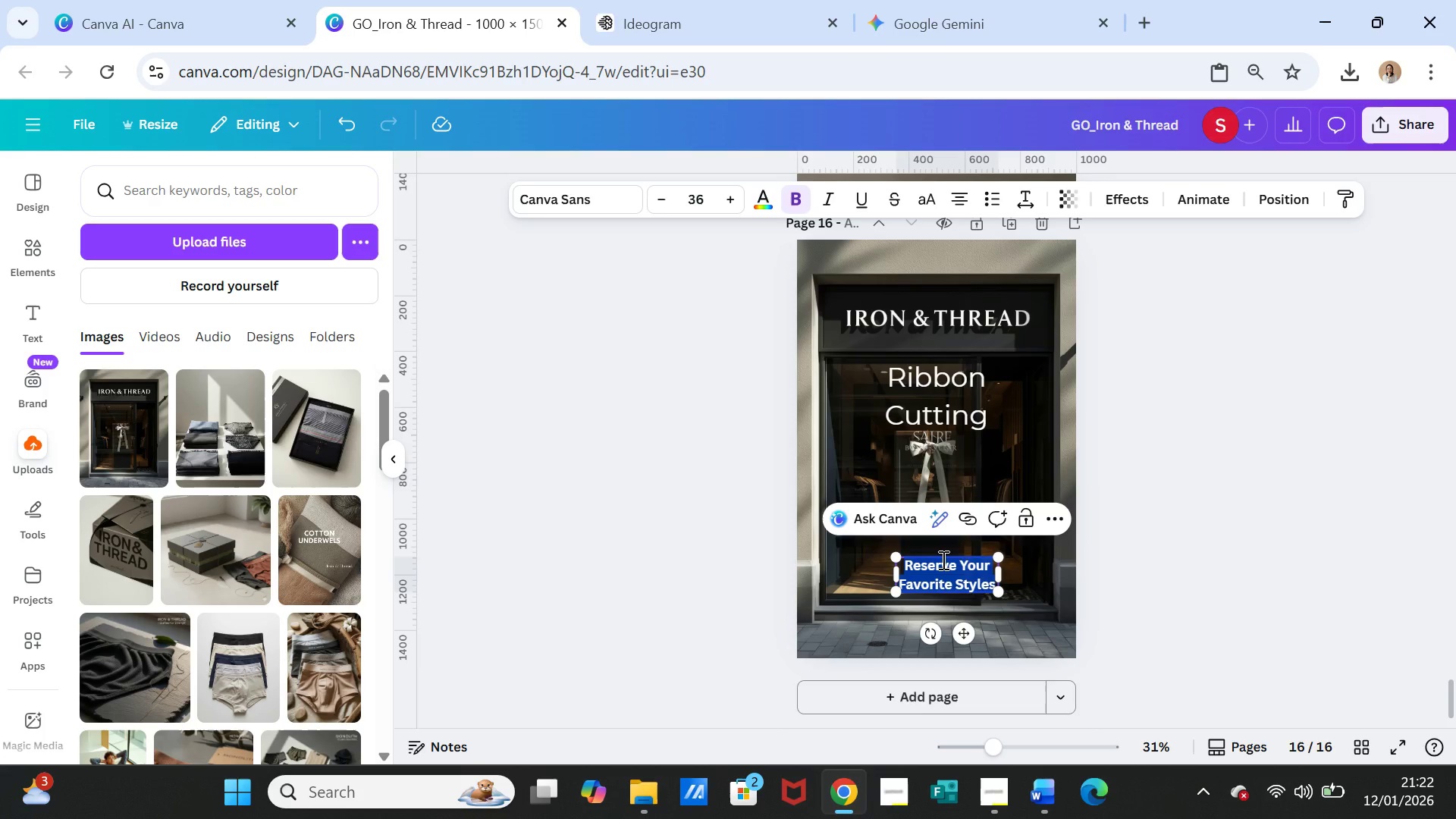 
key(Control+V)
 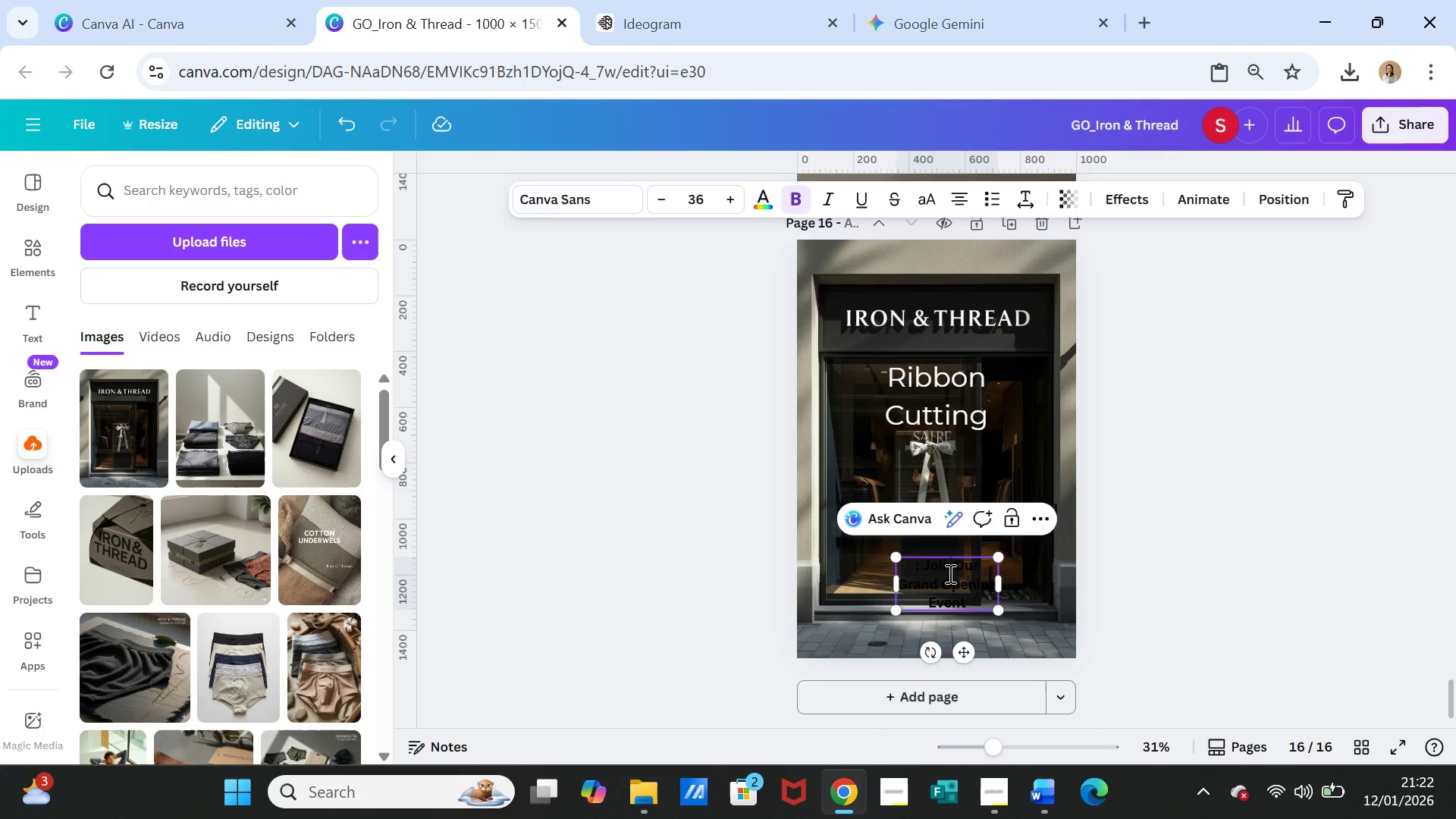 
double_click([949, 573])
 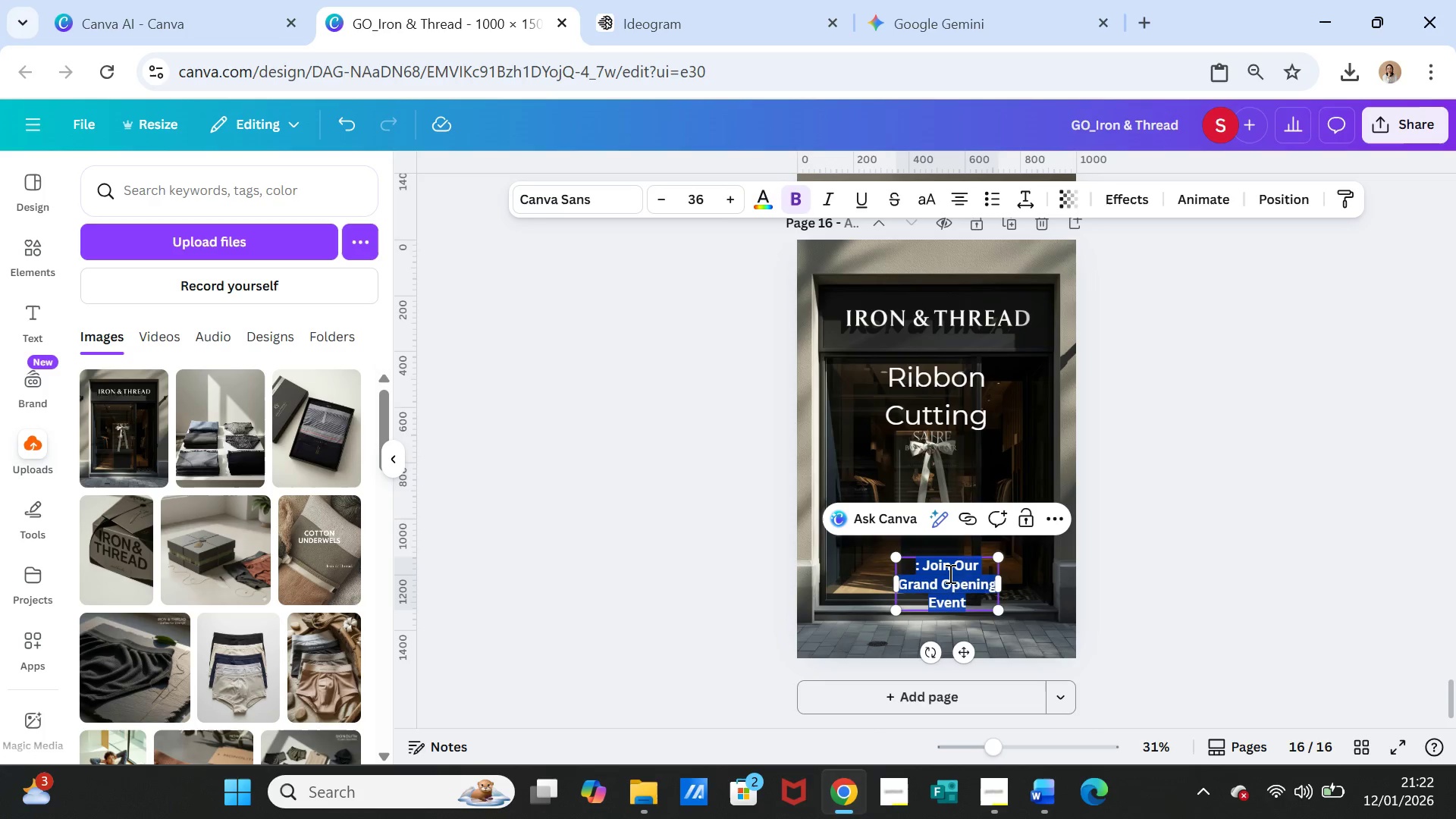 
triple_click([949, 573])
 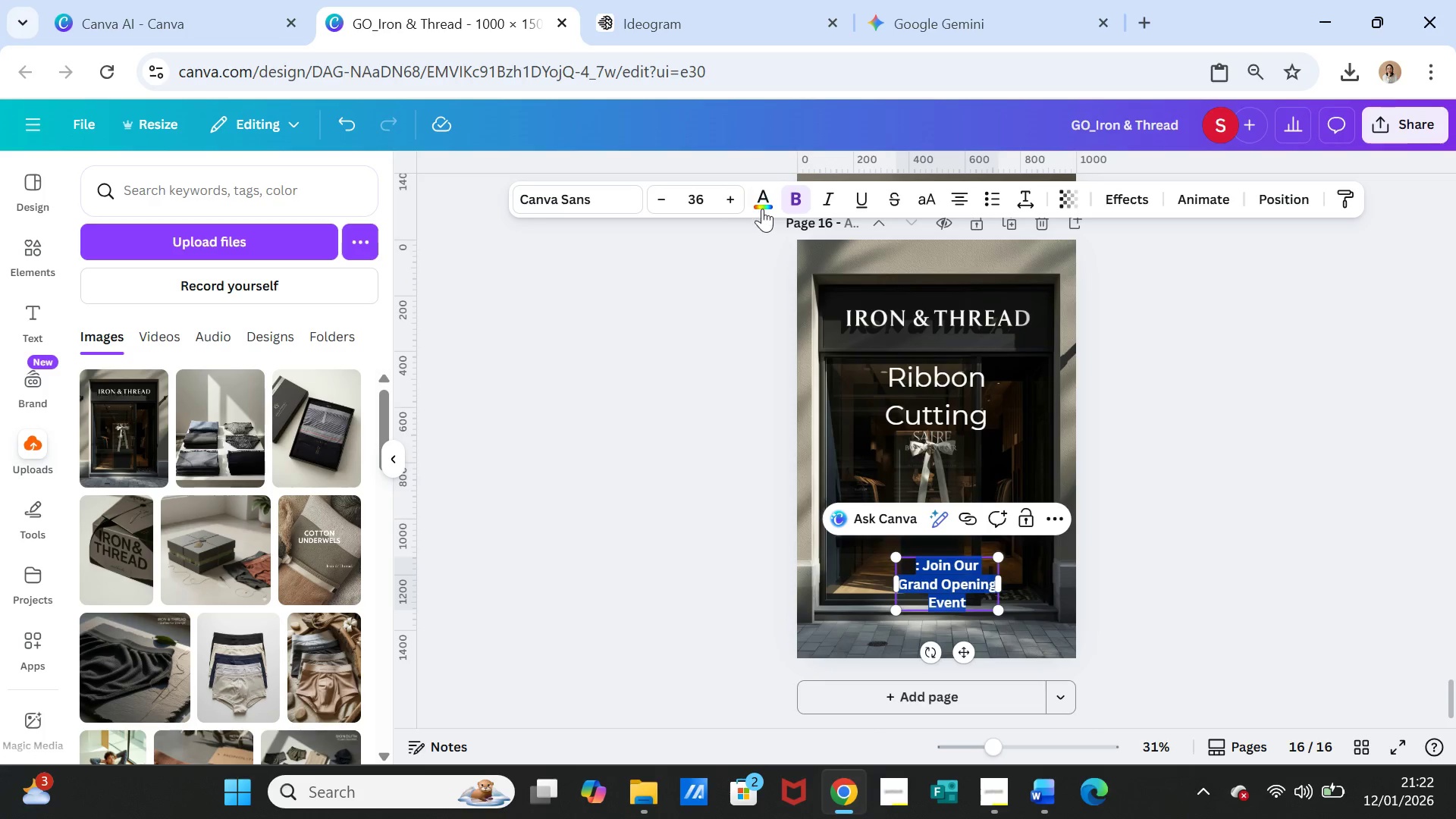 
left_click([762, 201])
 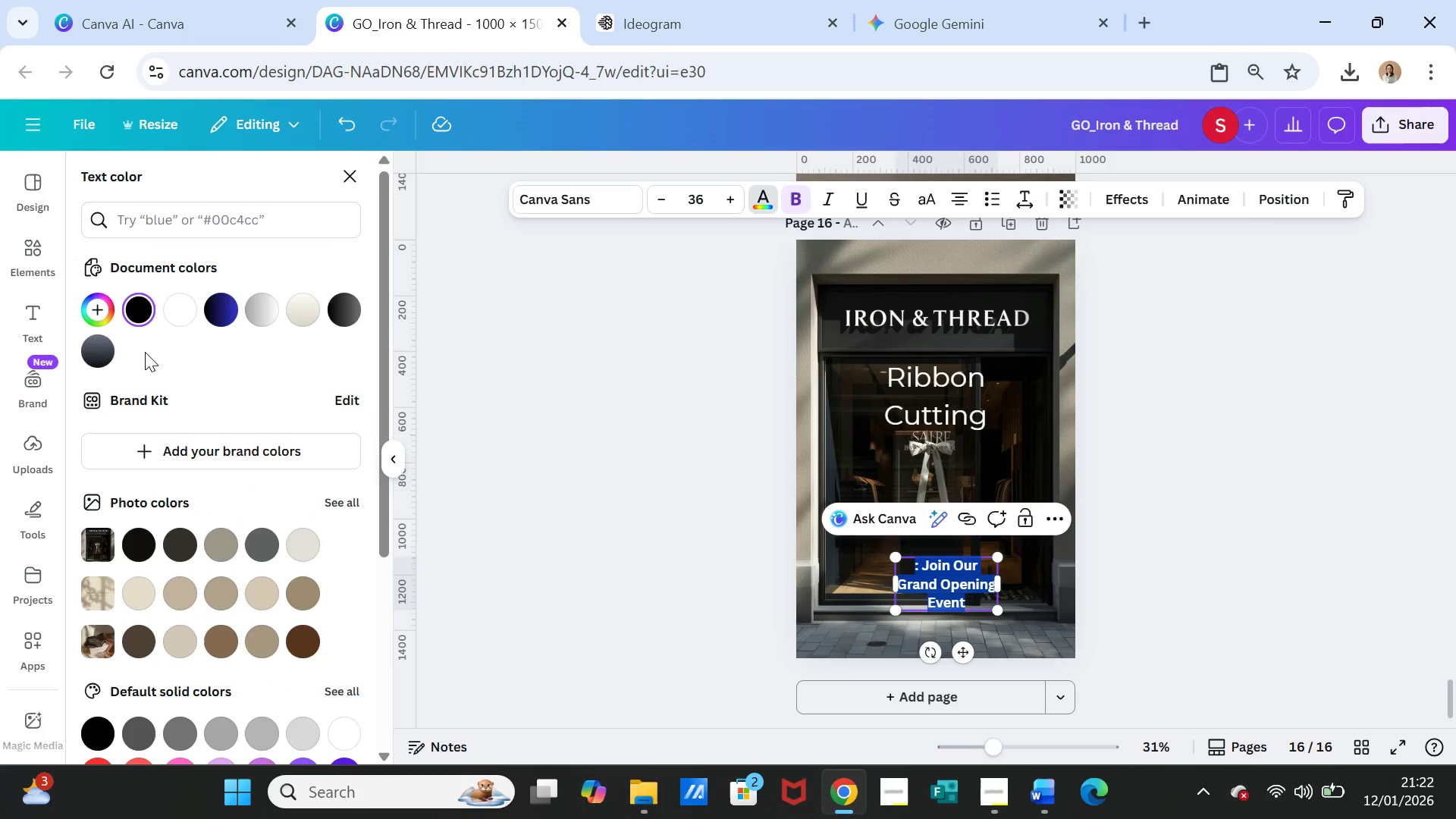 
left_click([177, 310])
 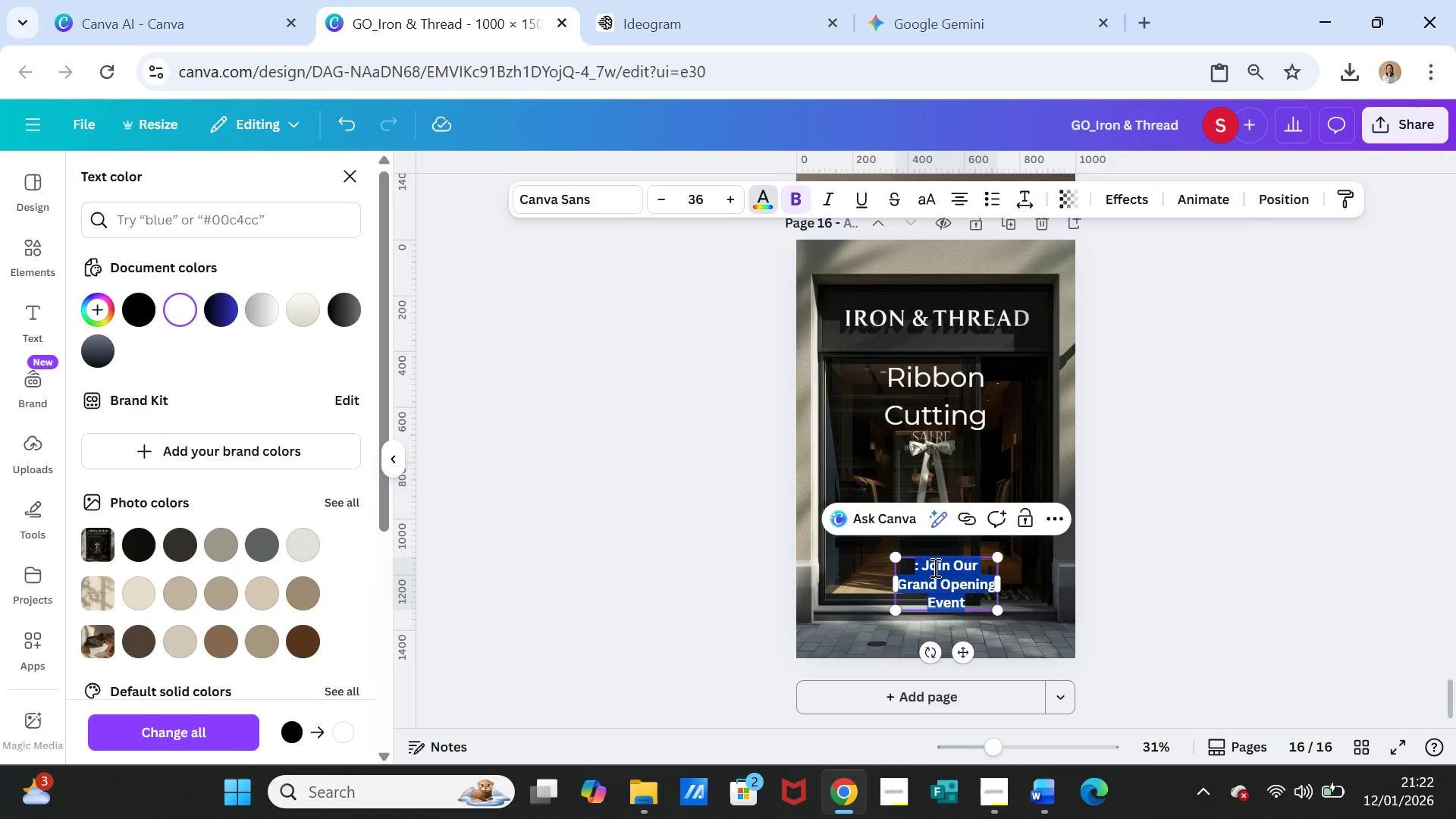 
left_click([929, 569])
 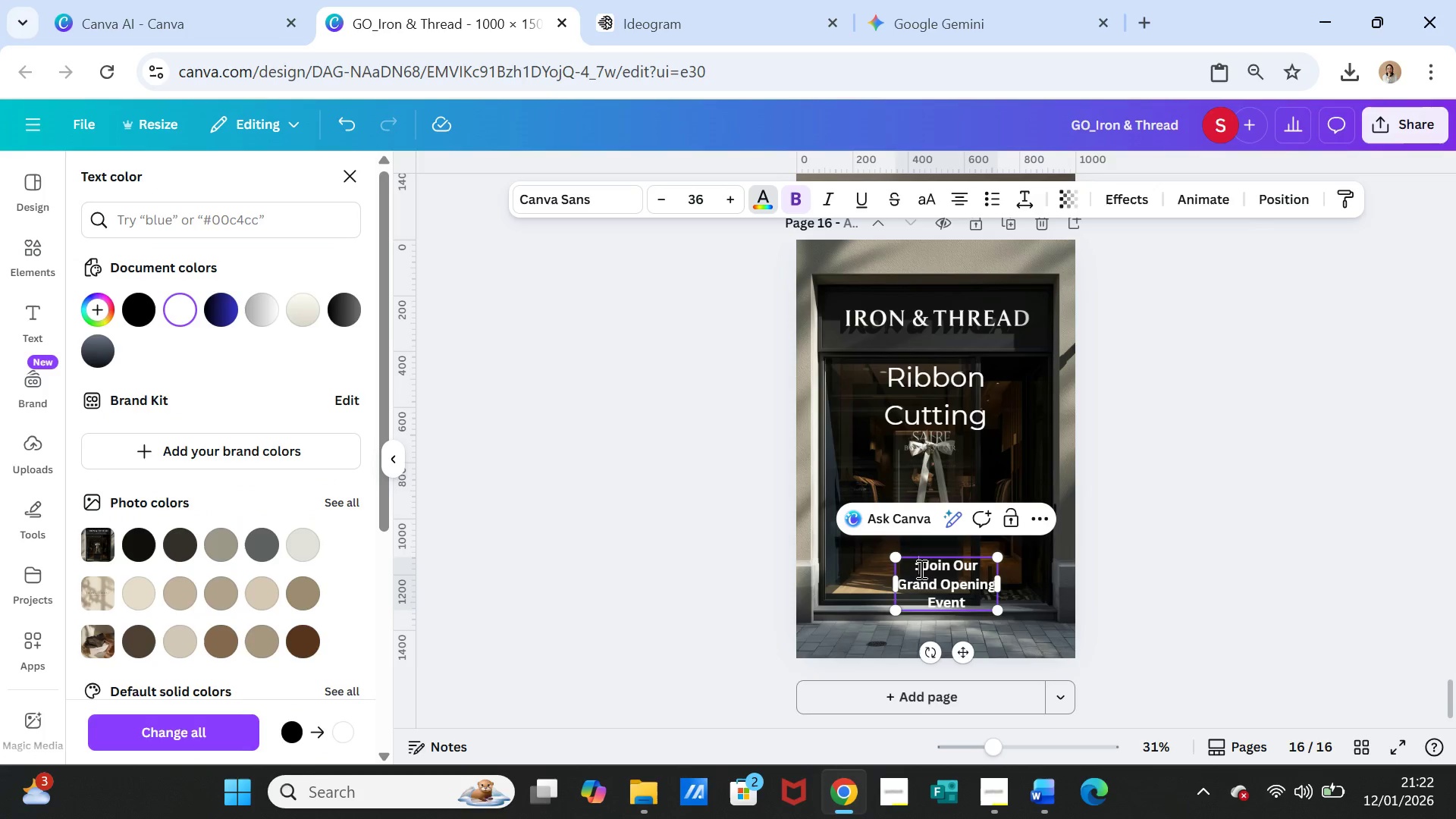 
left_click([920, 569])
 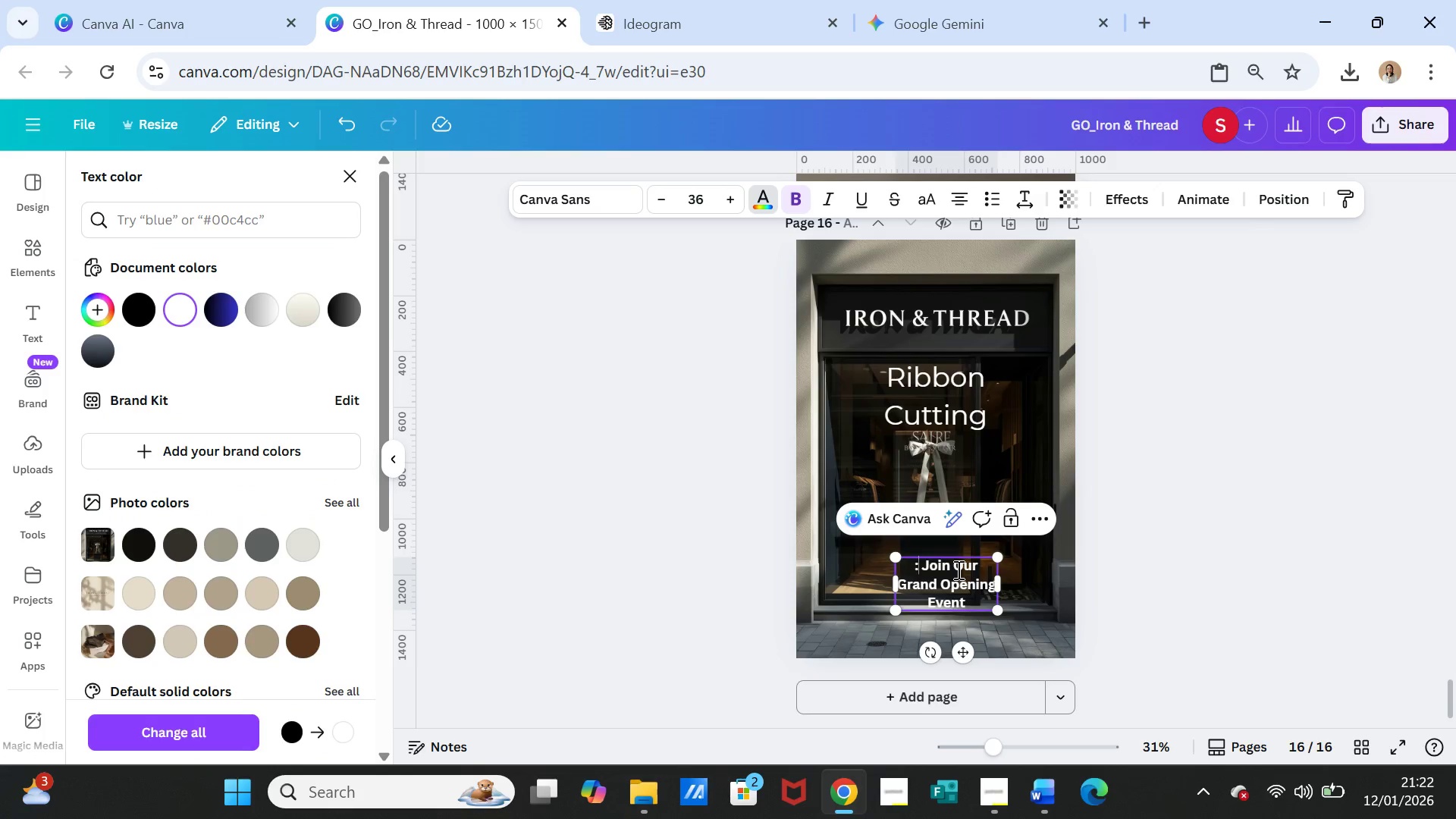 
key(ArrowRight)
 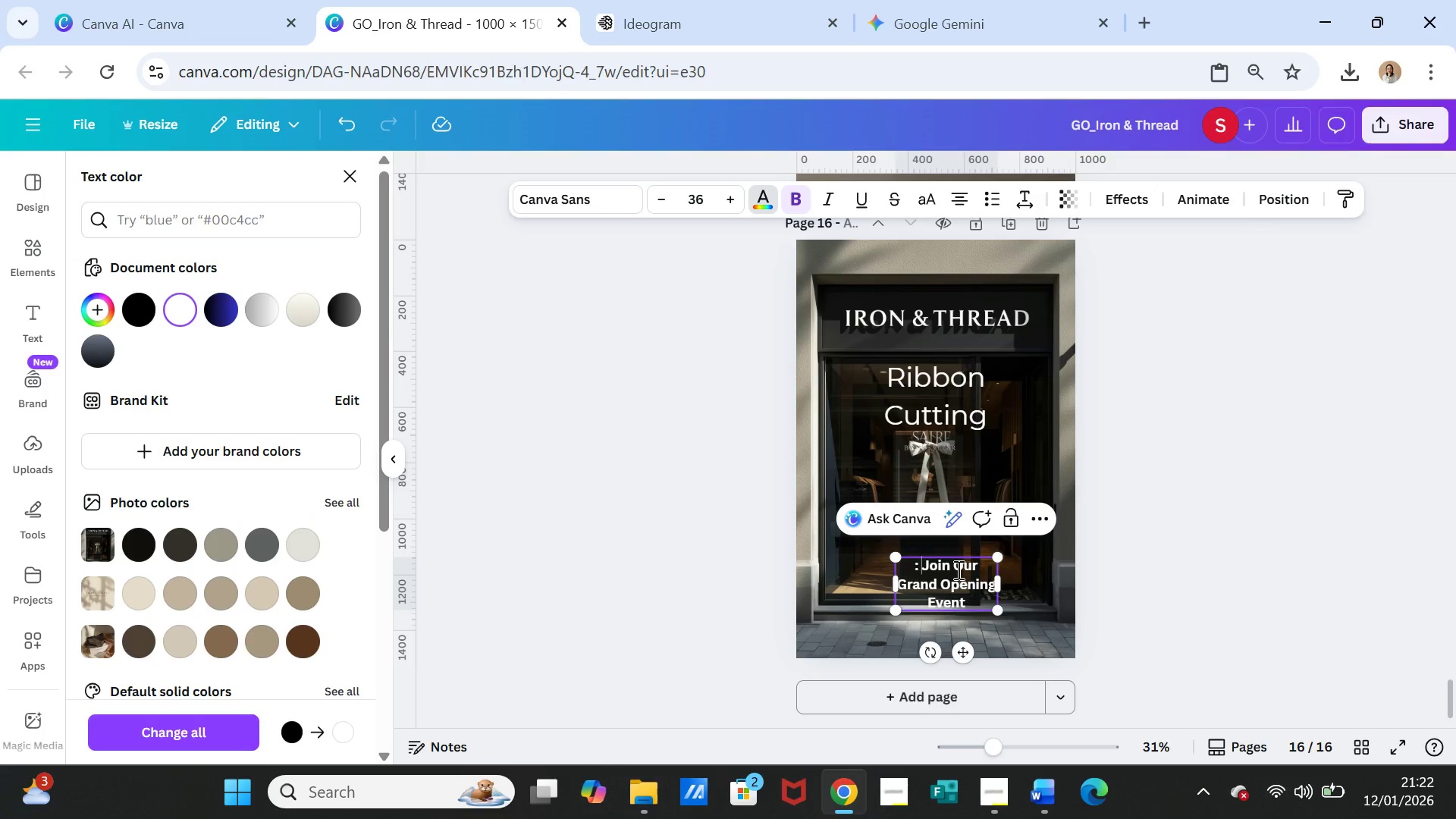 
key(Backspace)
 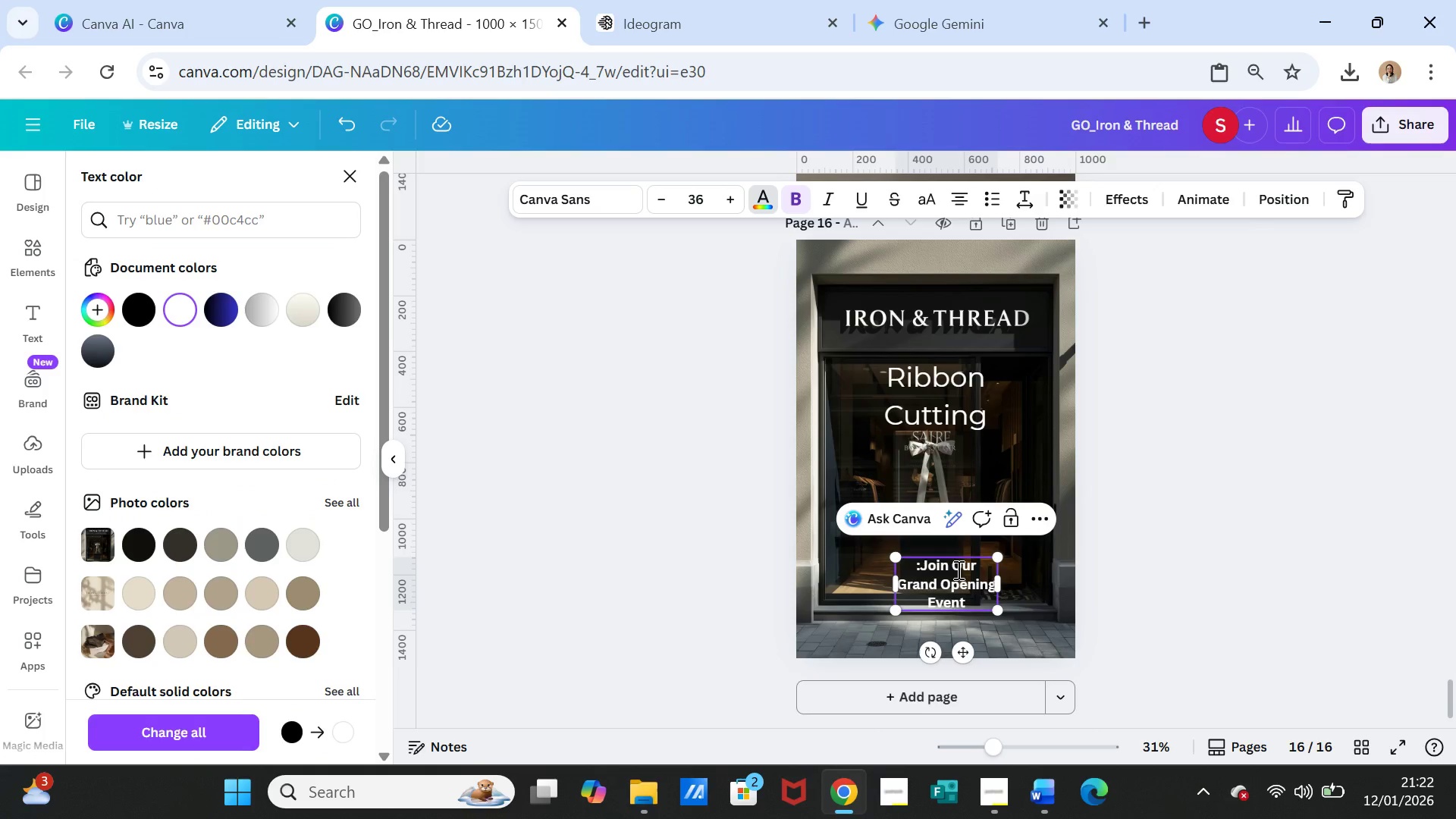 
key(Backspace)
 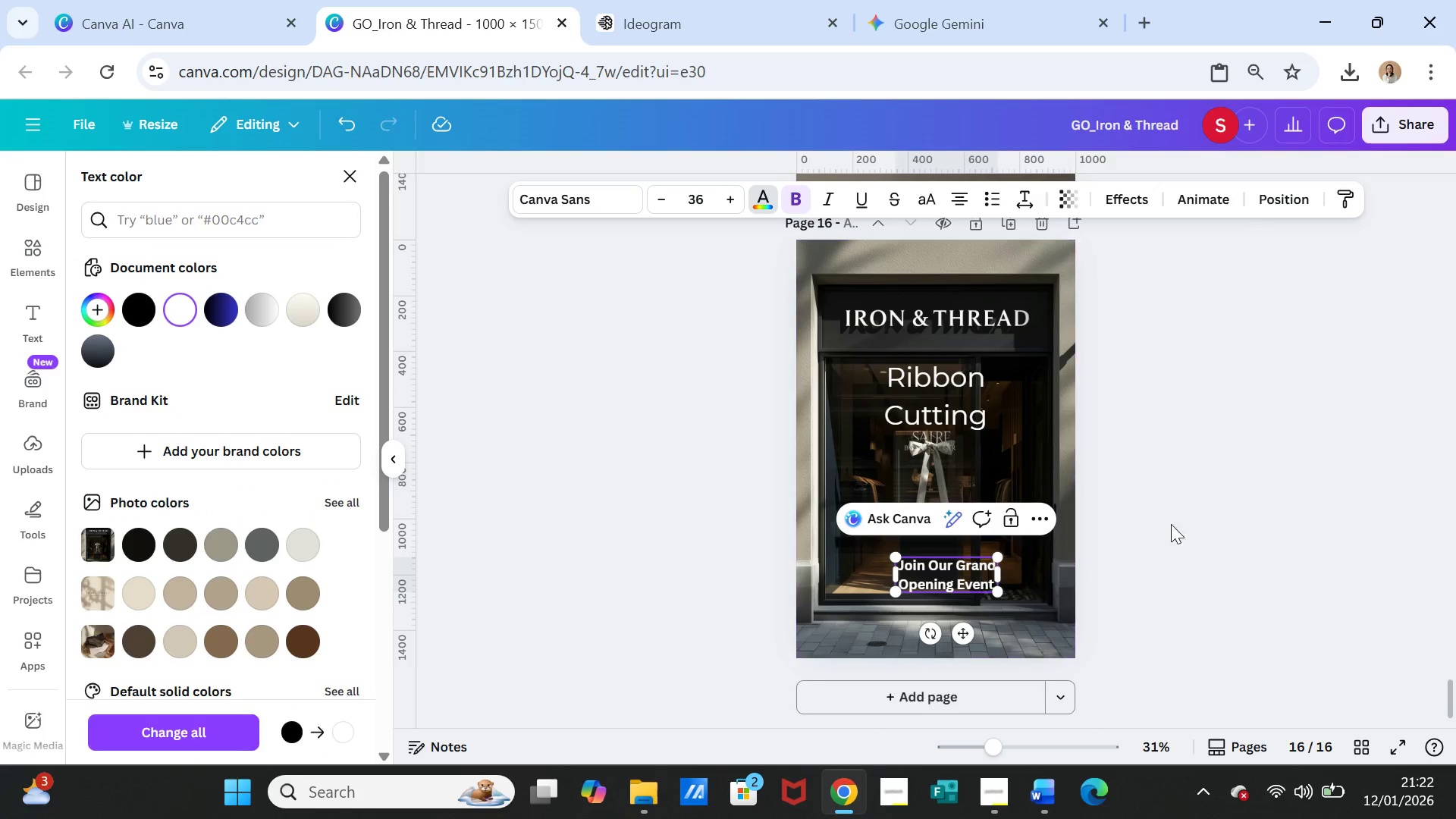 
left_click([1191, 521])
 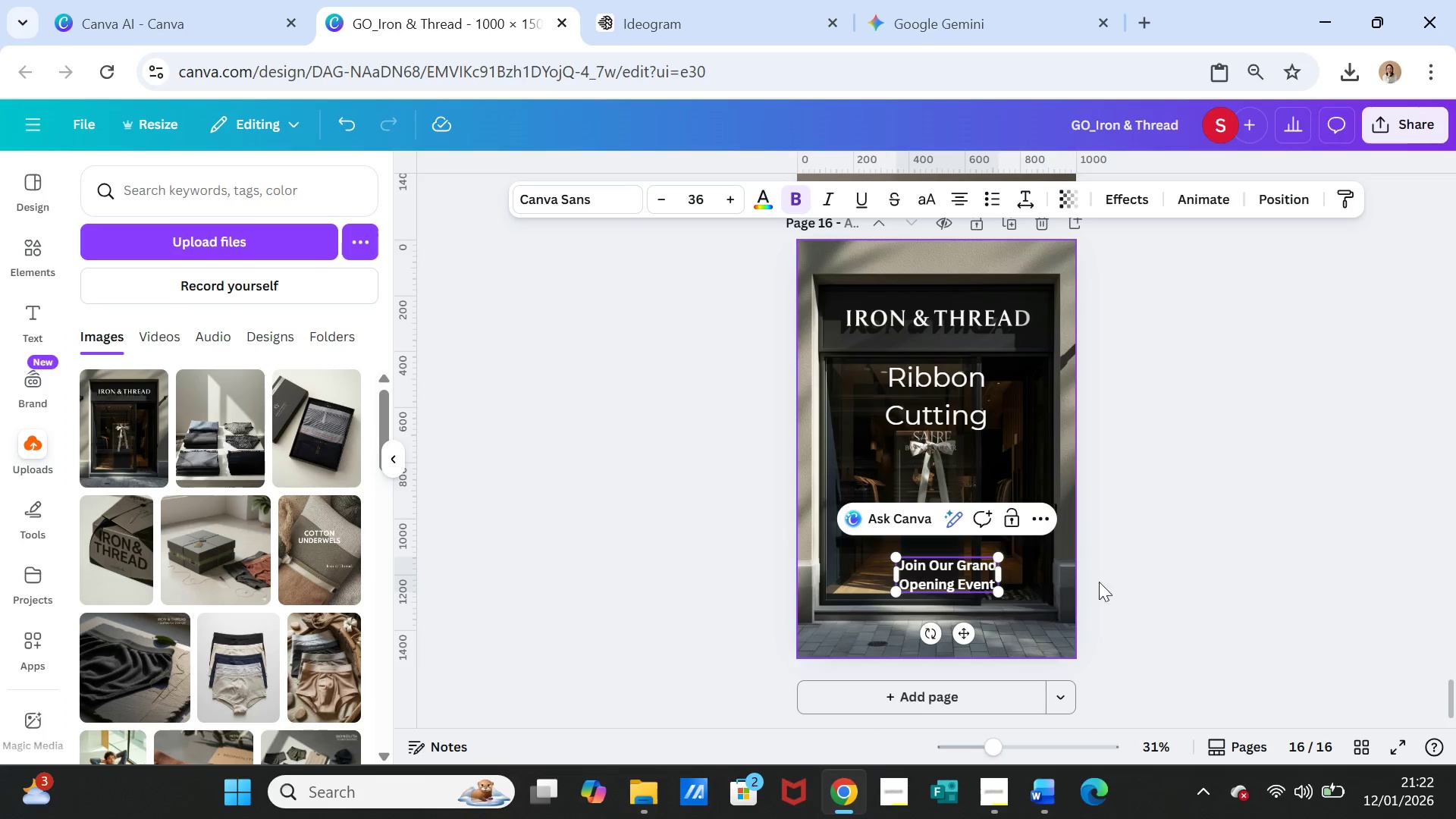 
left_click([1215, 583])
 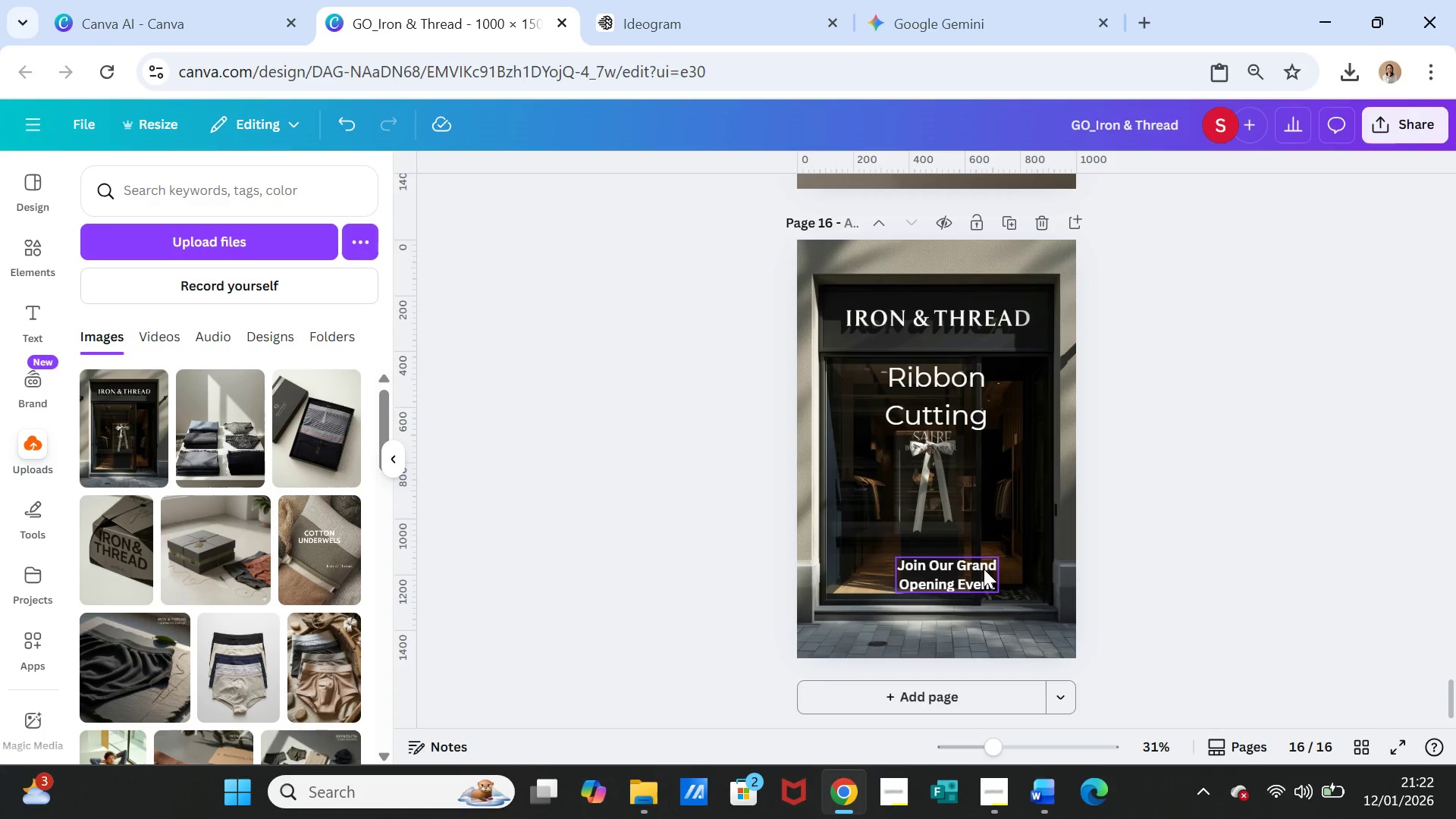 
left_click_drag(start_coordinate=[984, 569], to_coordinate=[974, 569])
 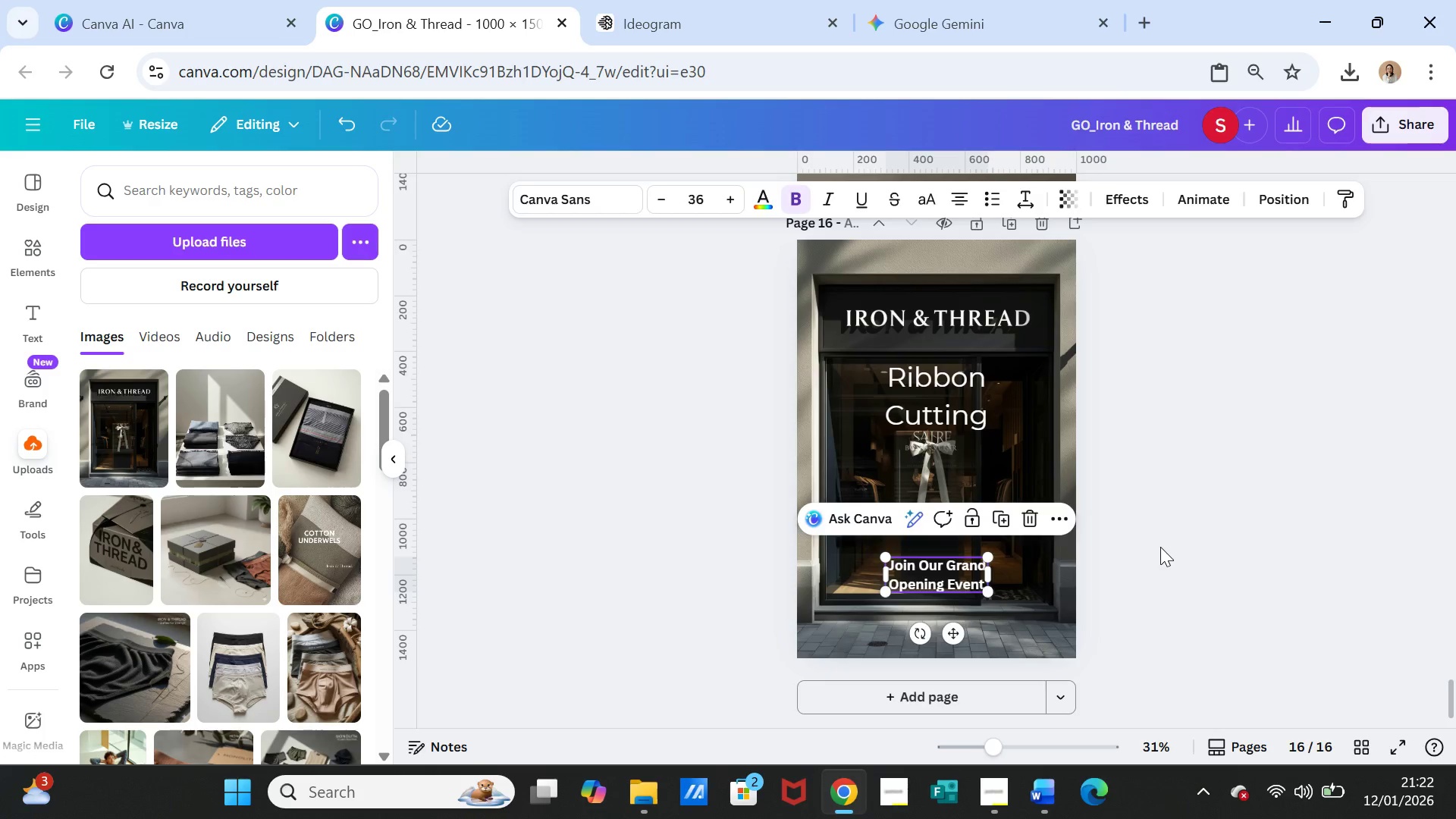 
left_click([1160, 547])
 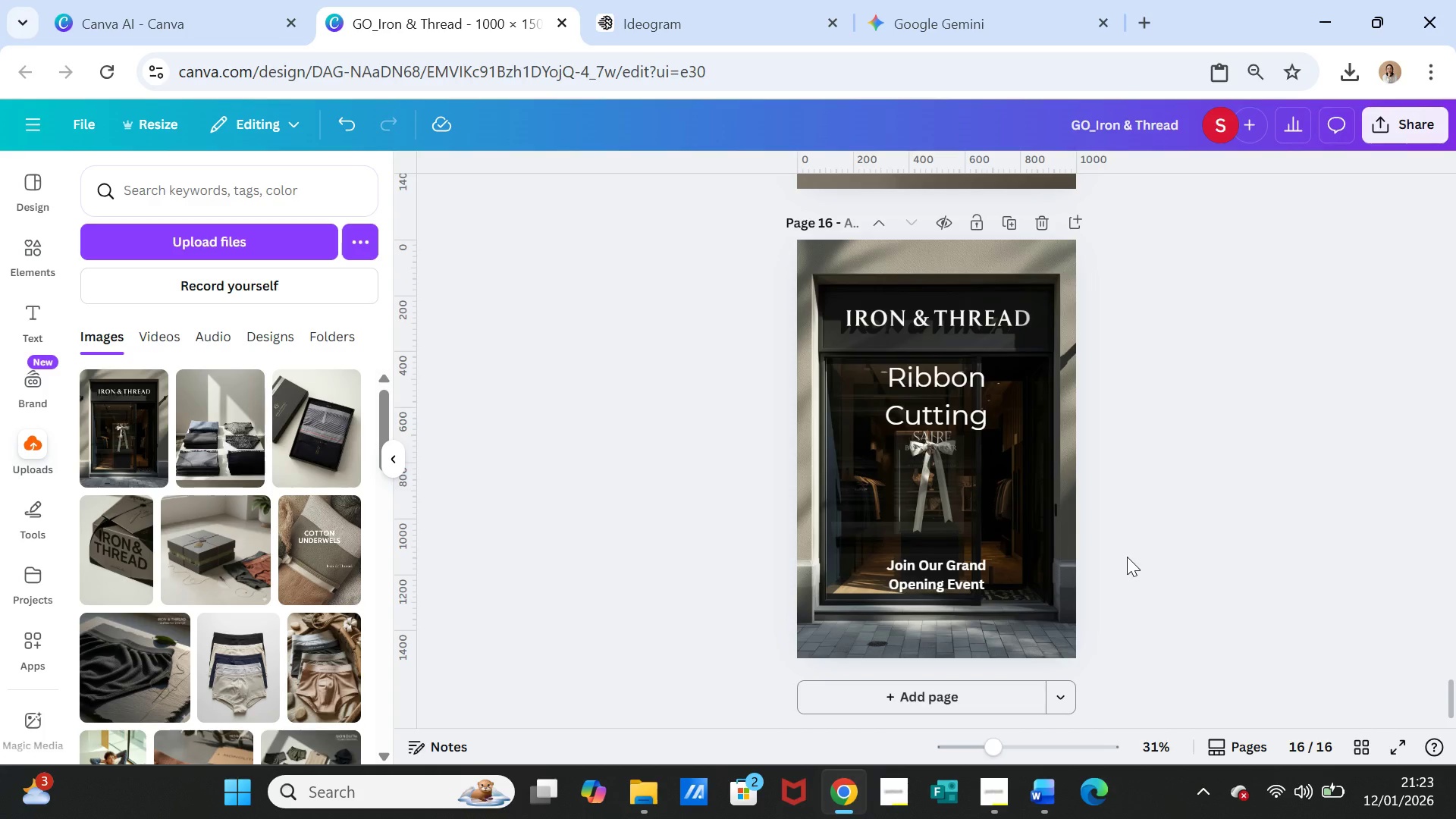 
wait(39.22)
 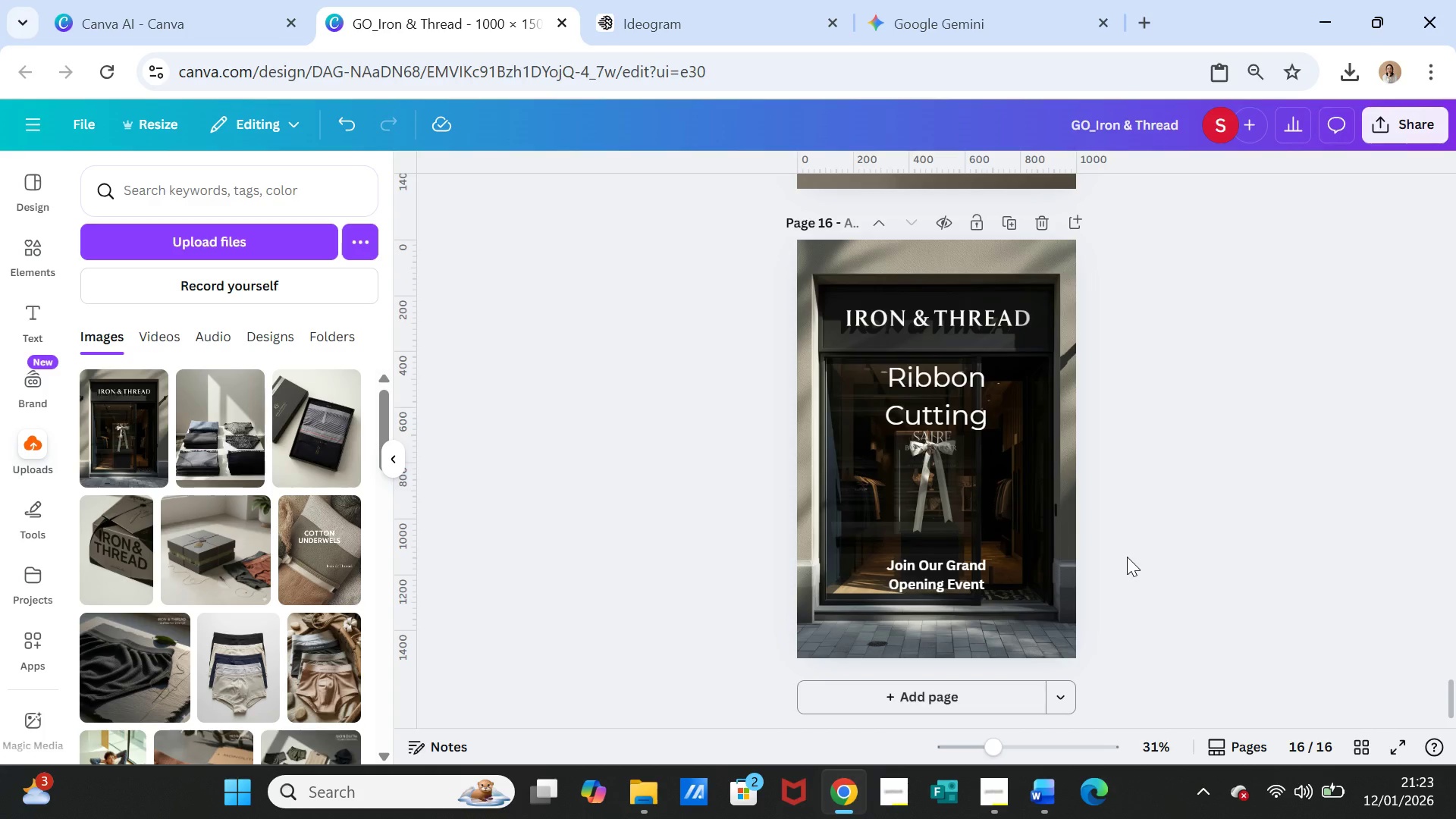 
left_click([1189, 501])
 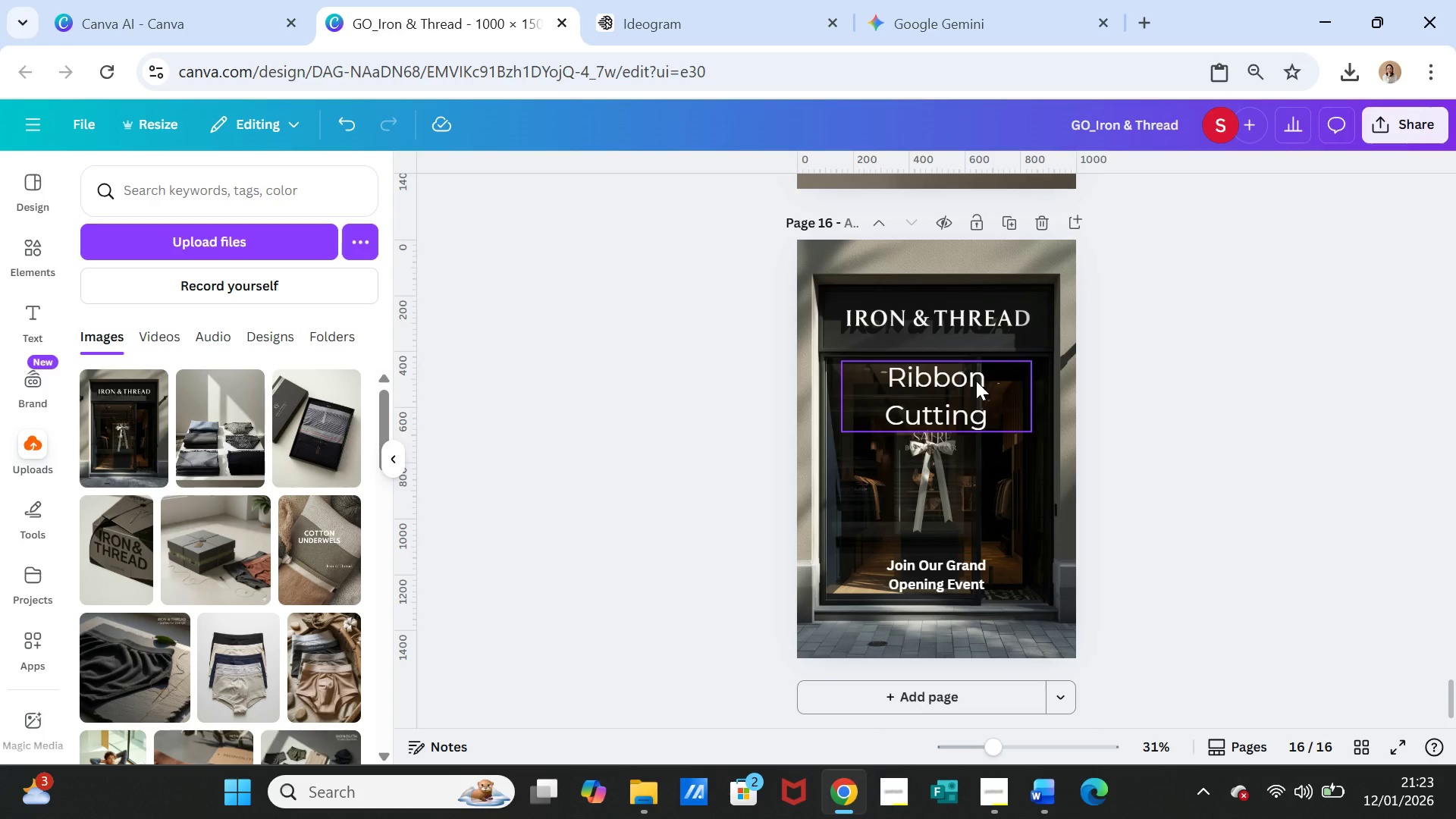 
left_click_drag(start_coordinate=[976, 381], to_coordinate=[975, 376])
 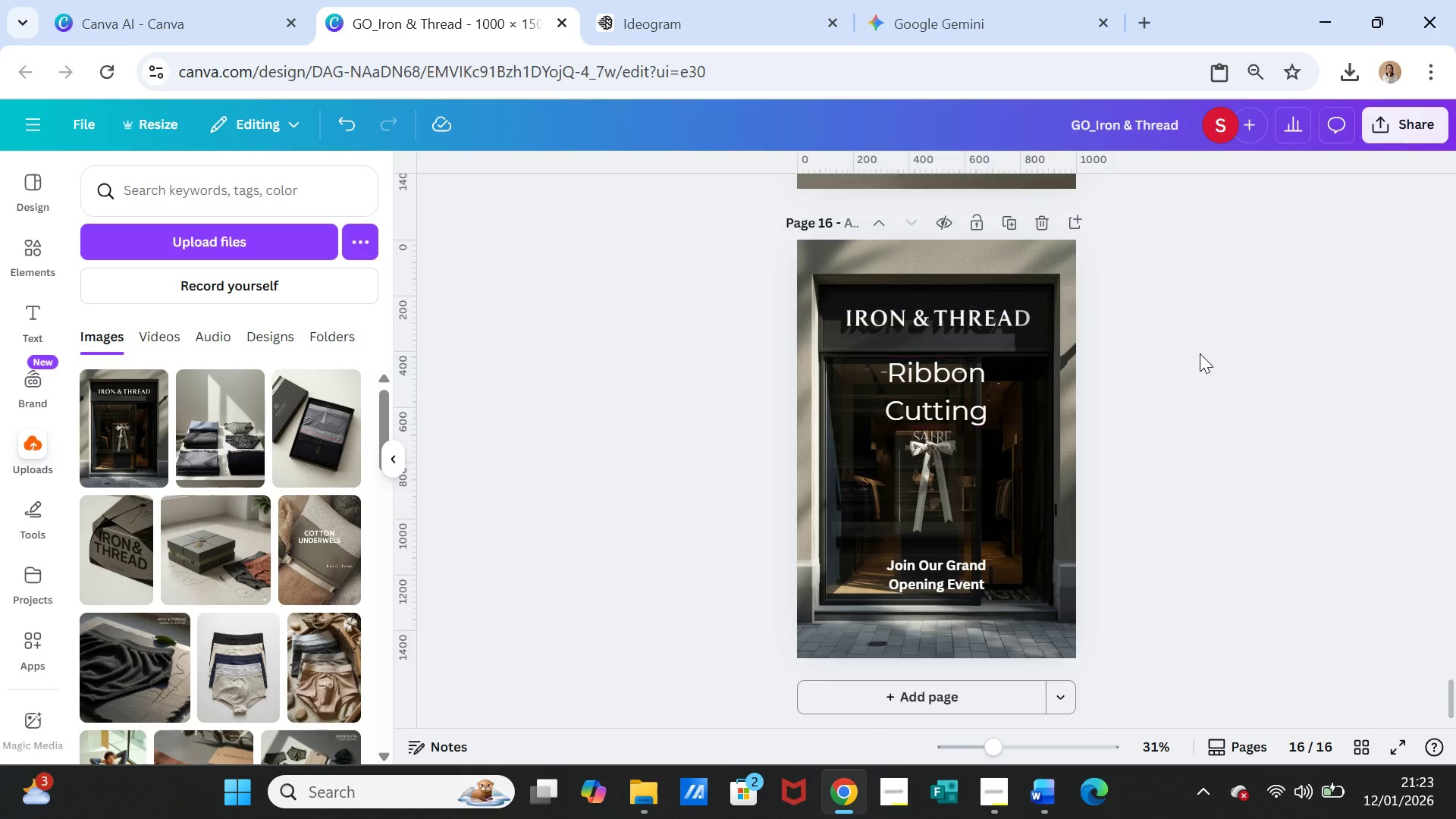 
left_click([1200, 353])
 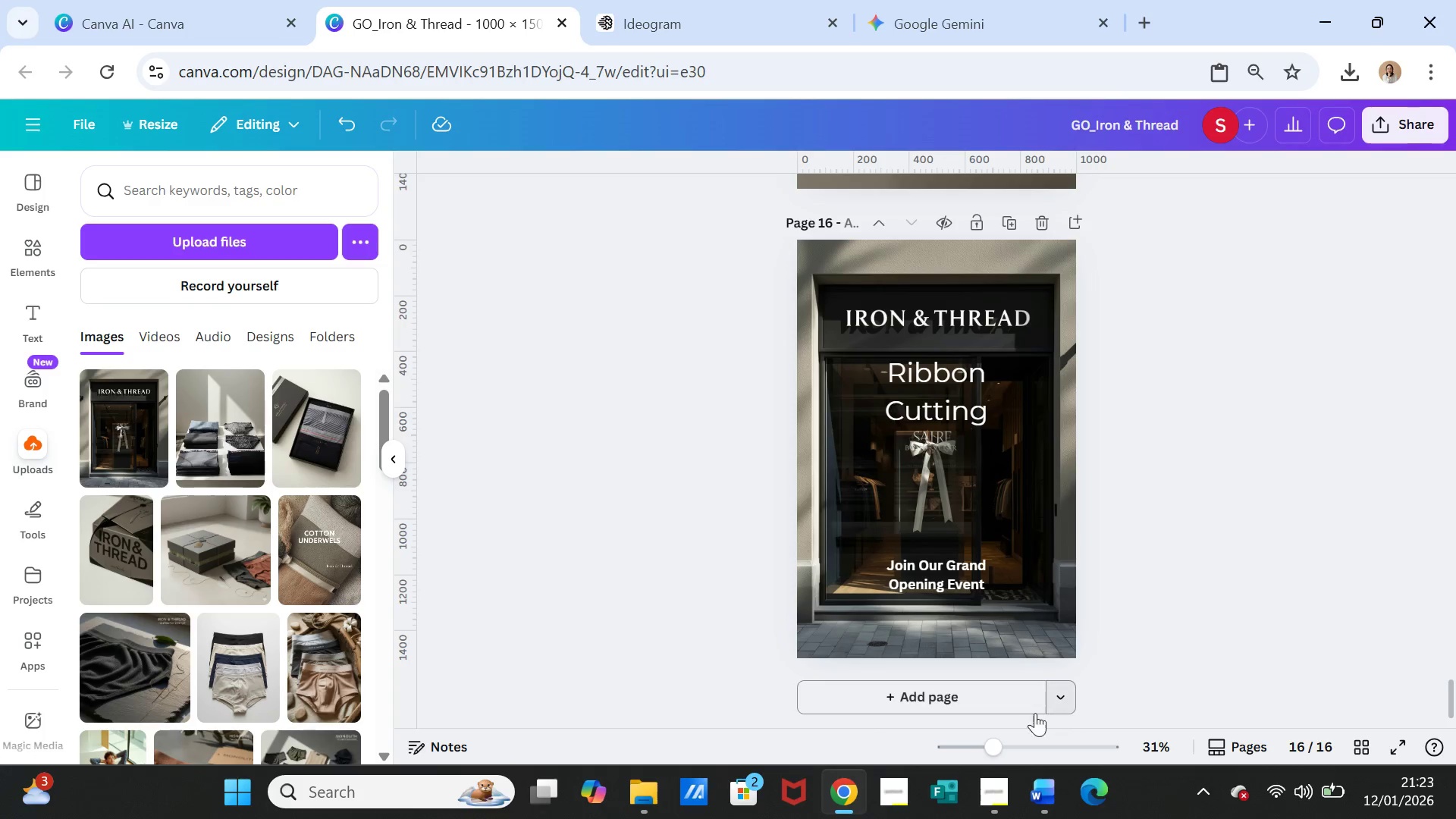 
left_click_drag(start_coordinate=[996, 748], to_coordinate=[996, 728])
 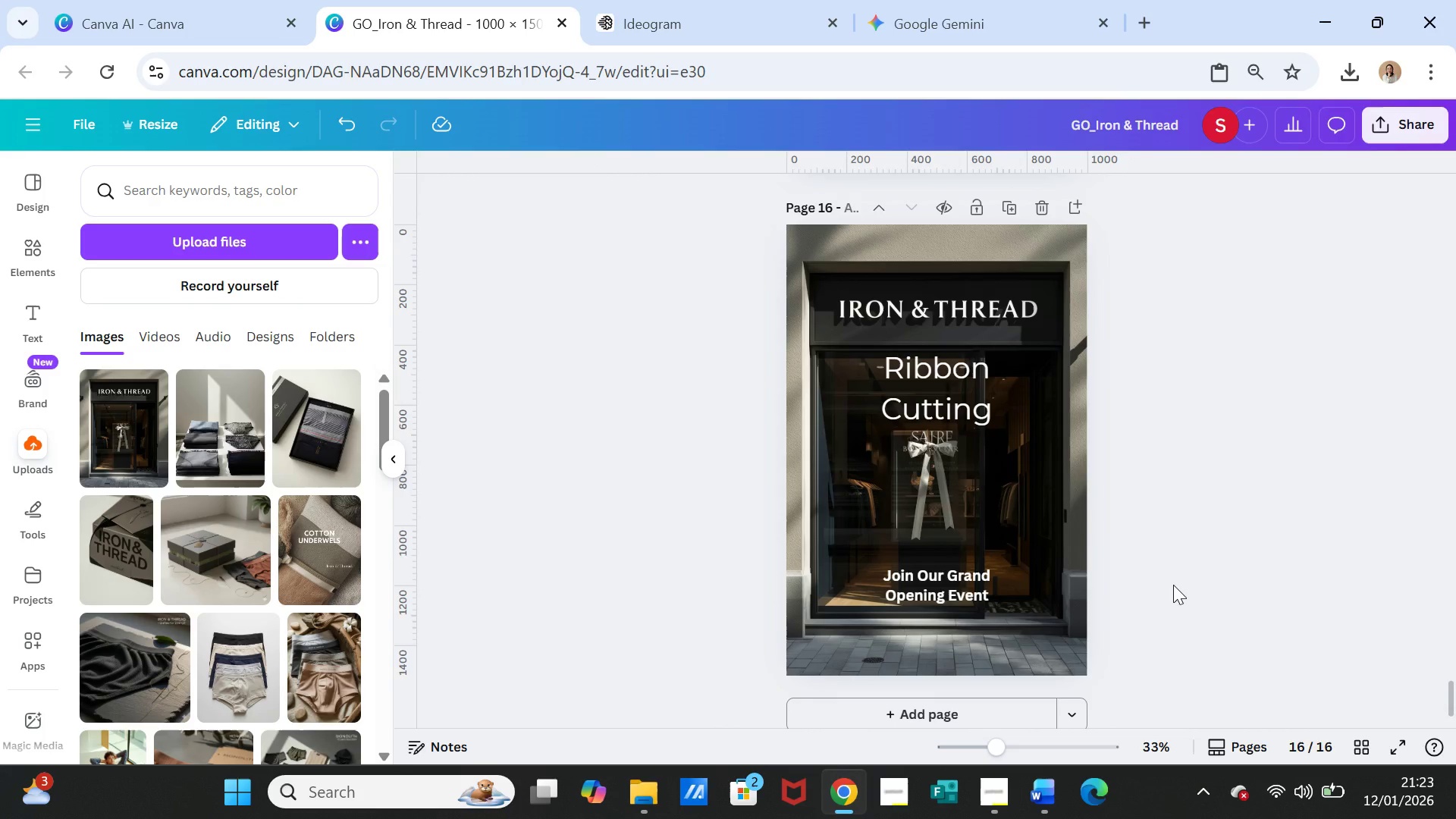 
left_click([1173, 585])
 